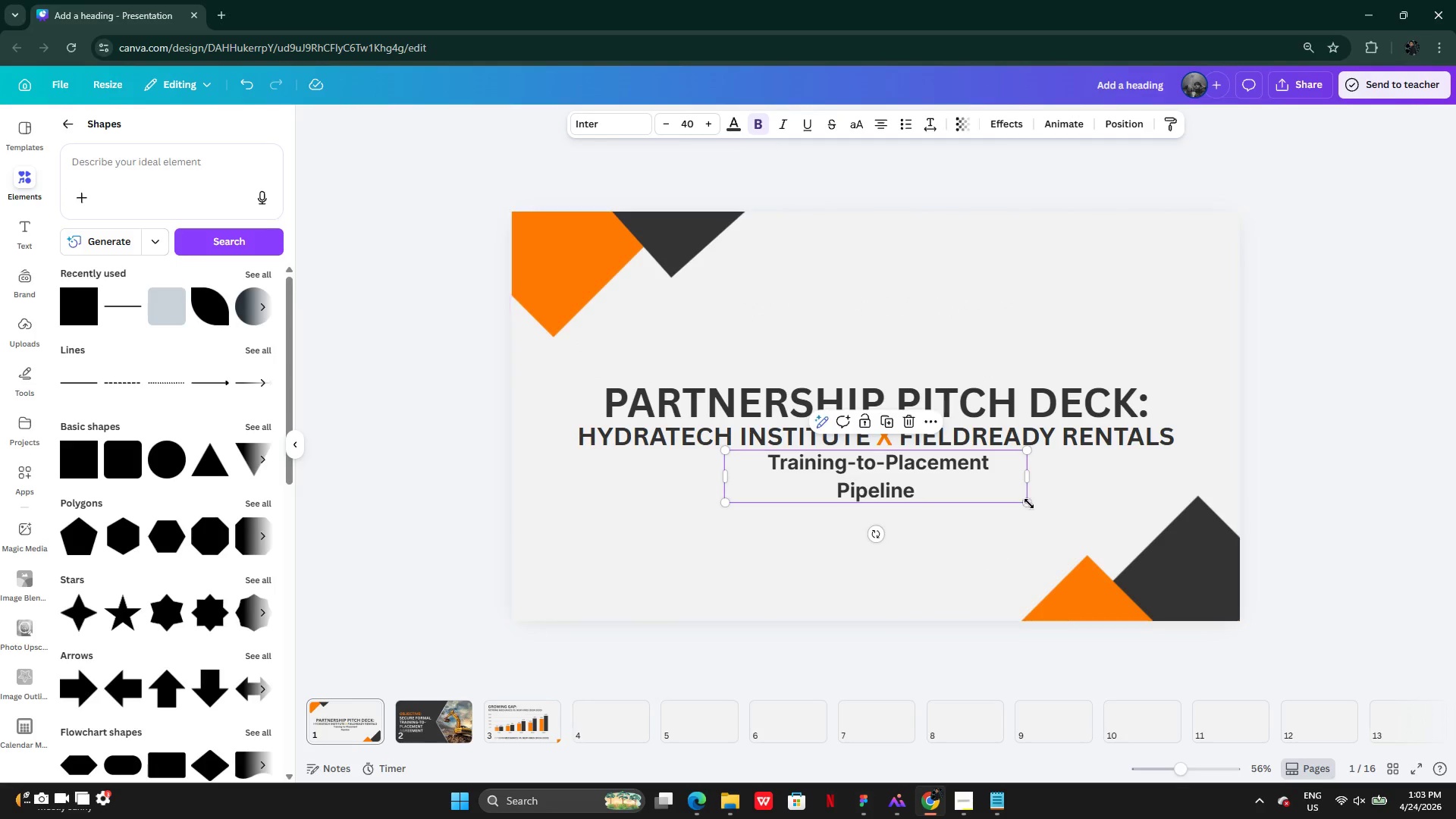 
wait(5.23)
 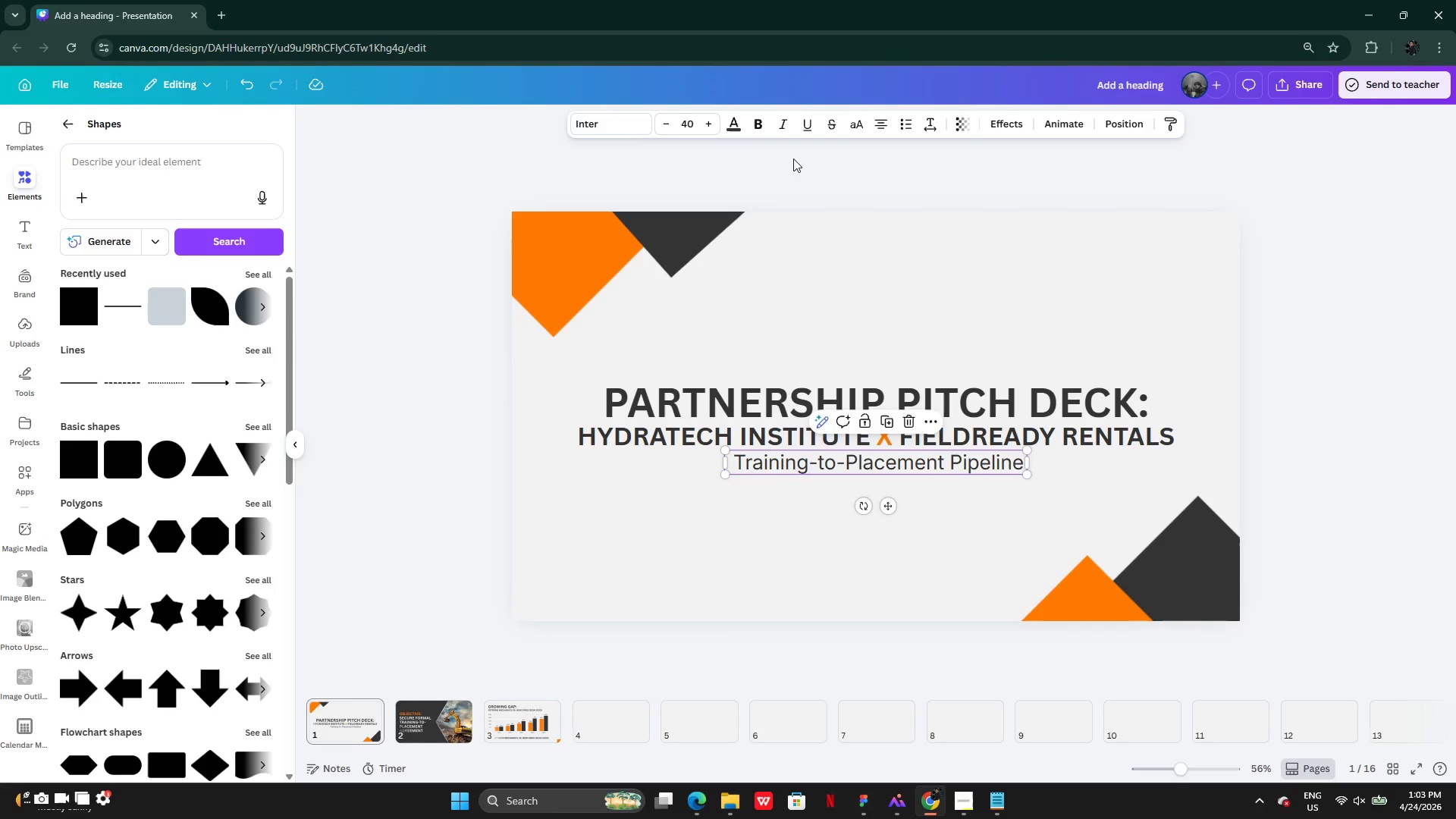 
left_click_drag(start_coordinate=[724, 473], to_coordinate=[714, 469])
 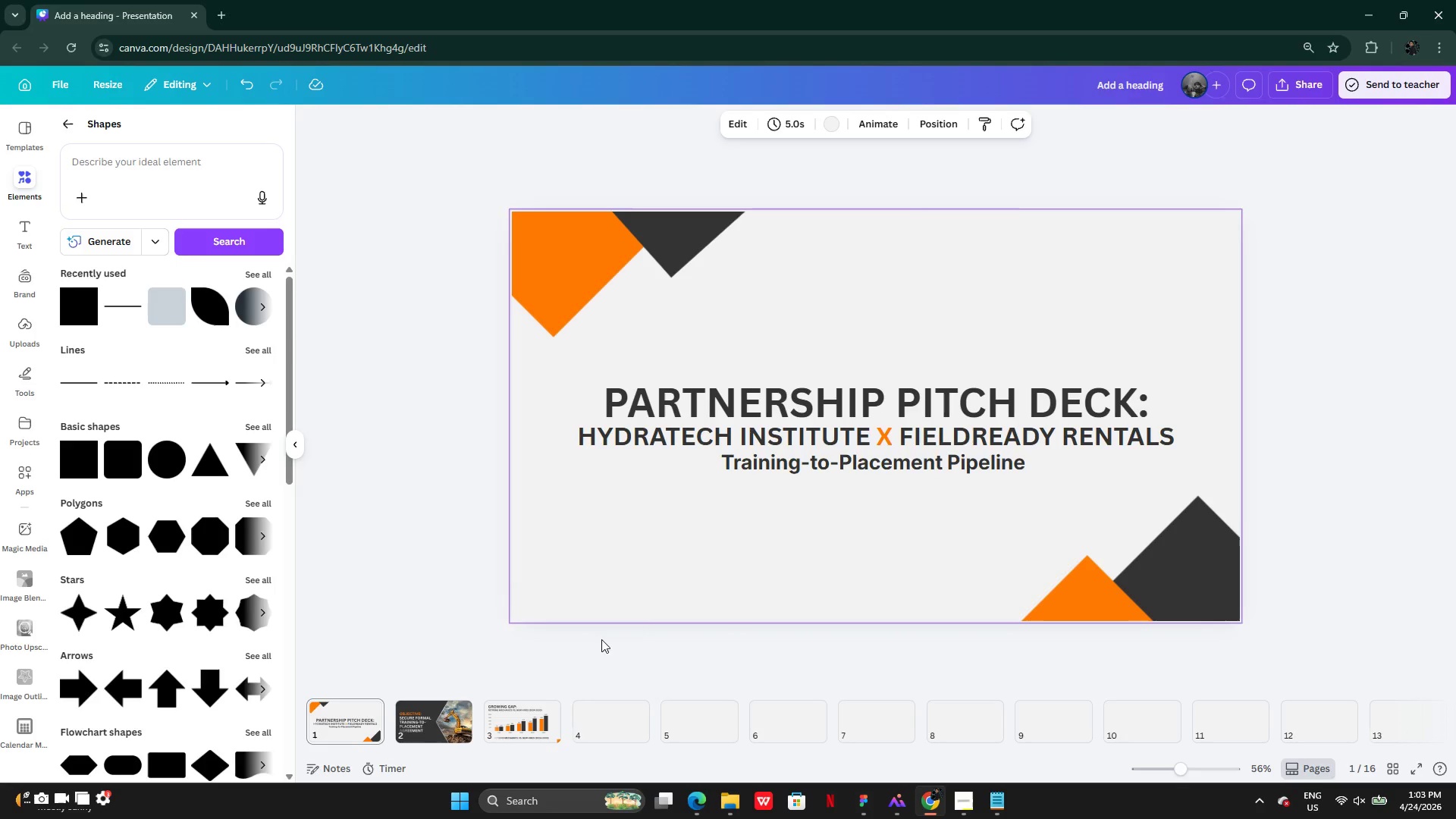 
left_click([428, 715])
 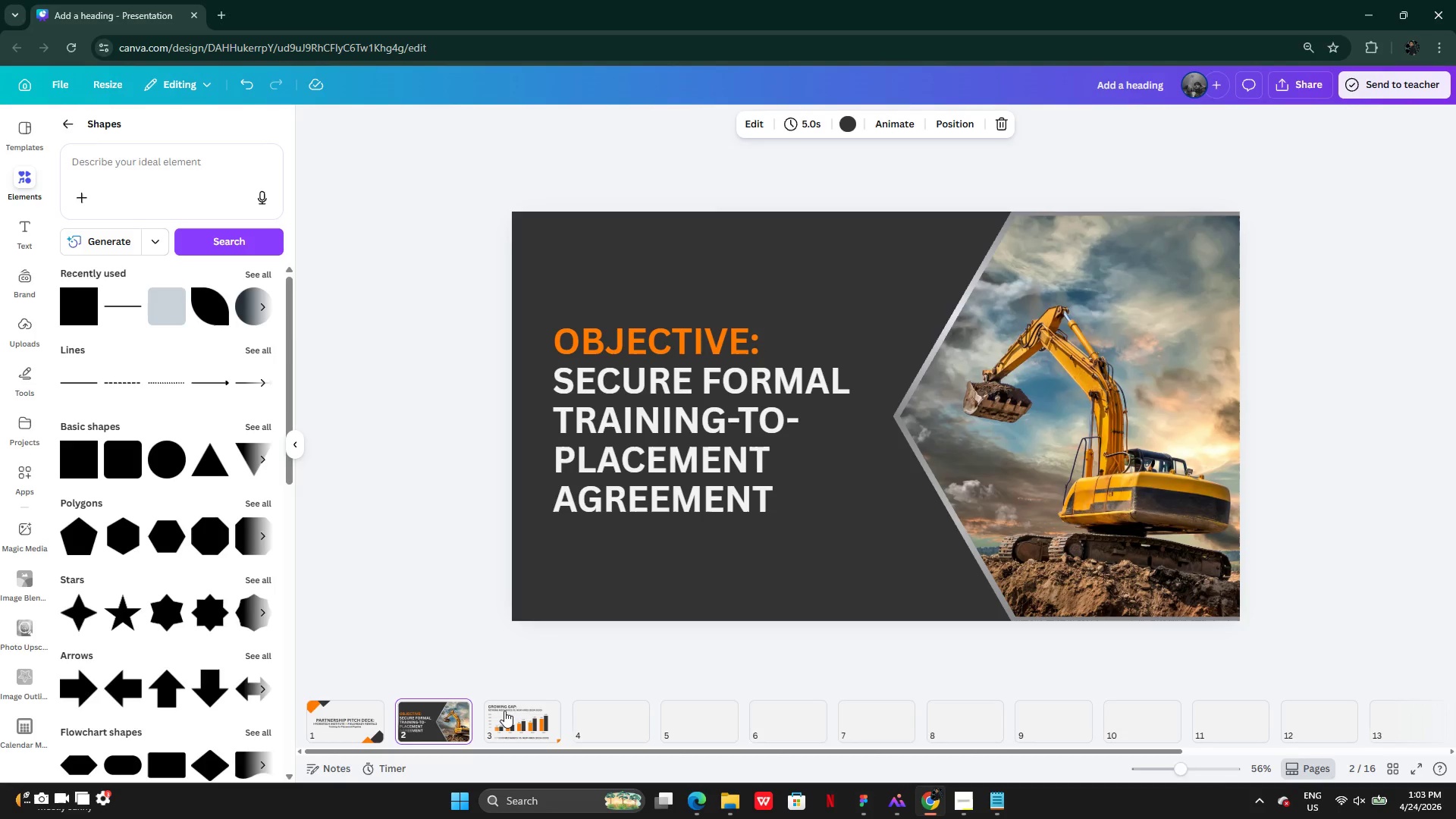 
left_click([510, 712])
 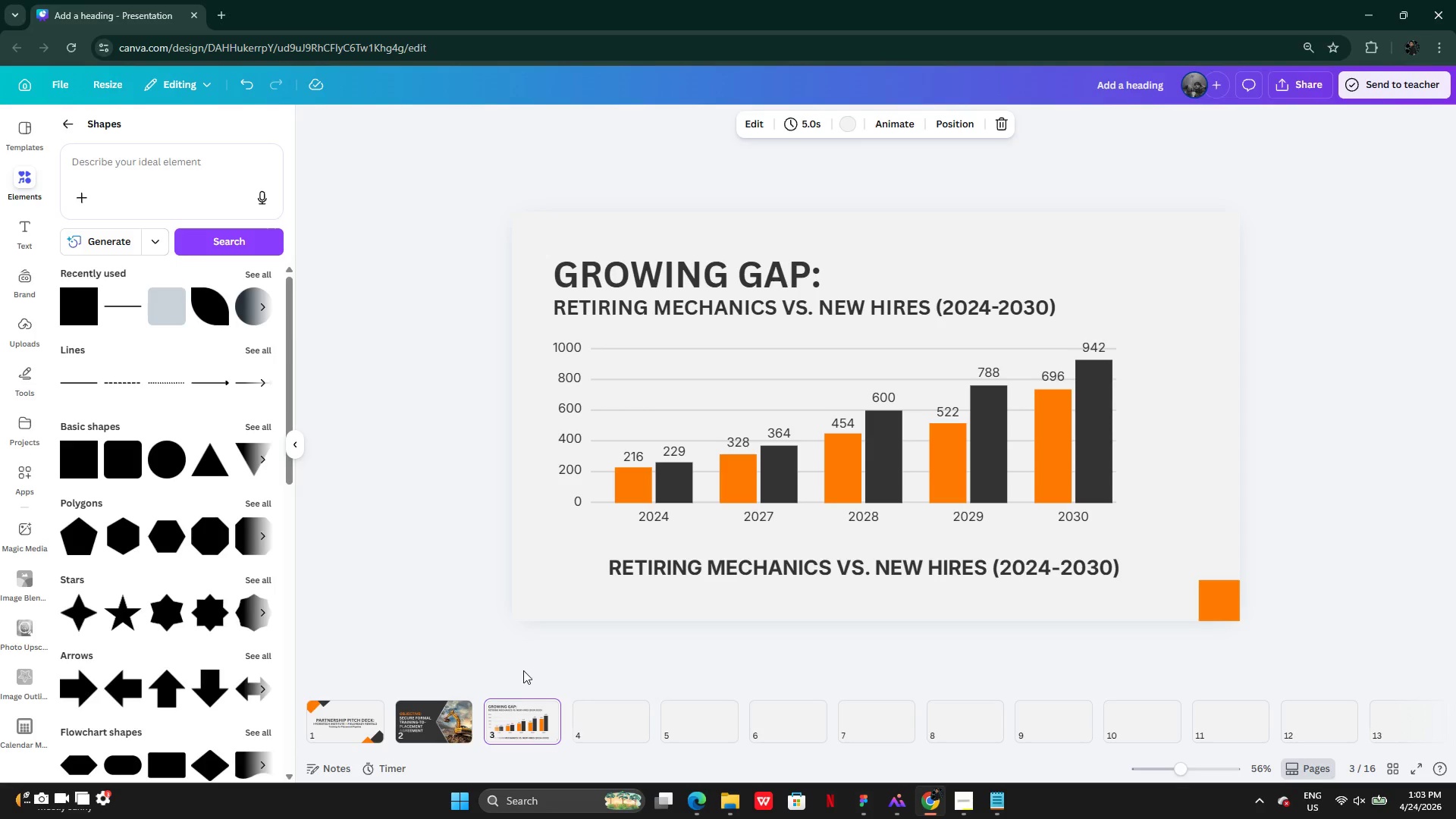 
left_click([742, 580])
 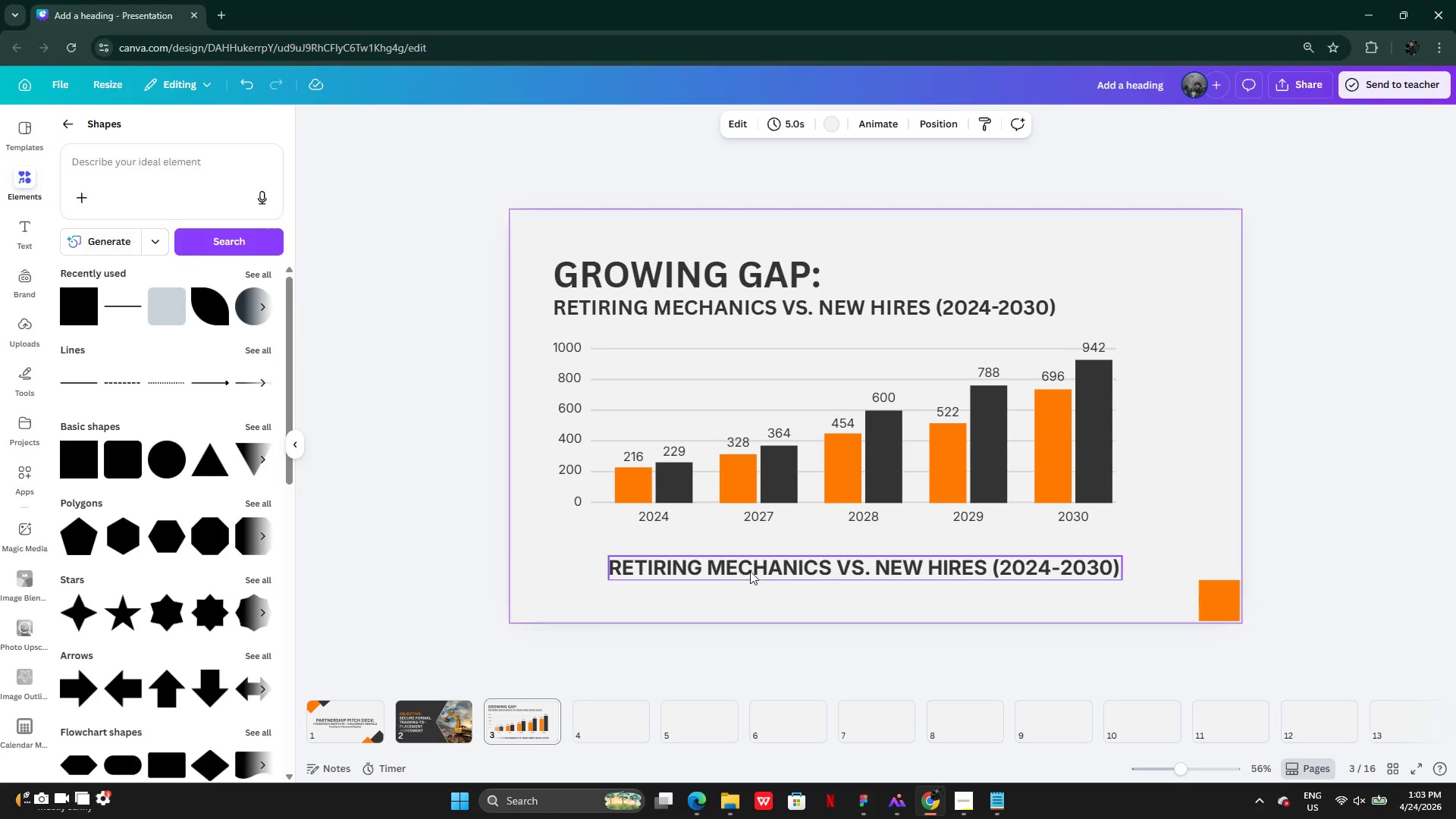 
left_click([750, 570])
 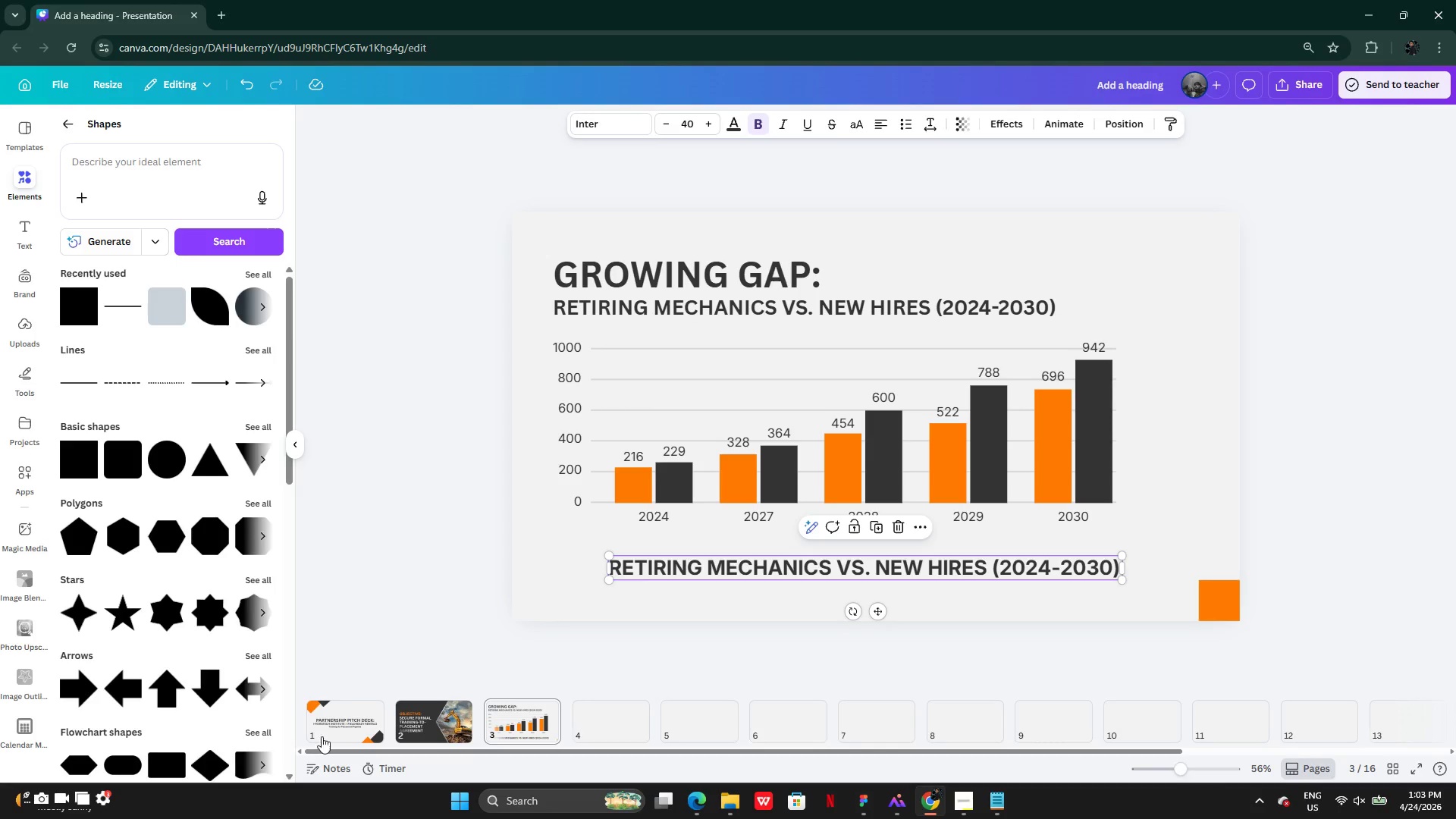 
left_click([689, 268])
 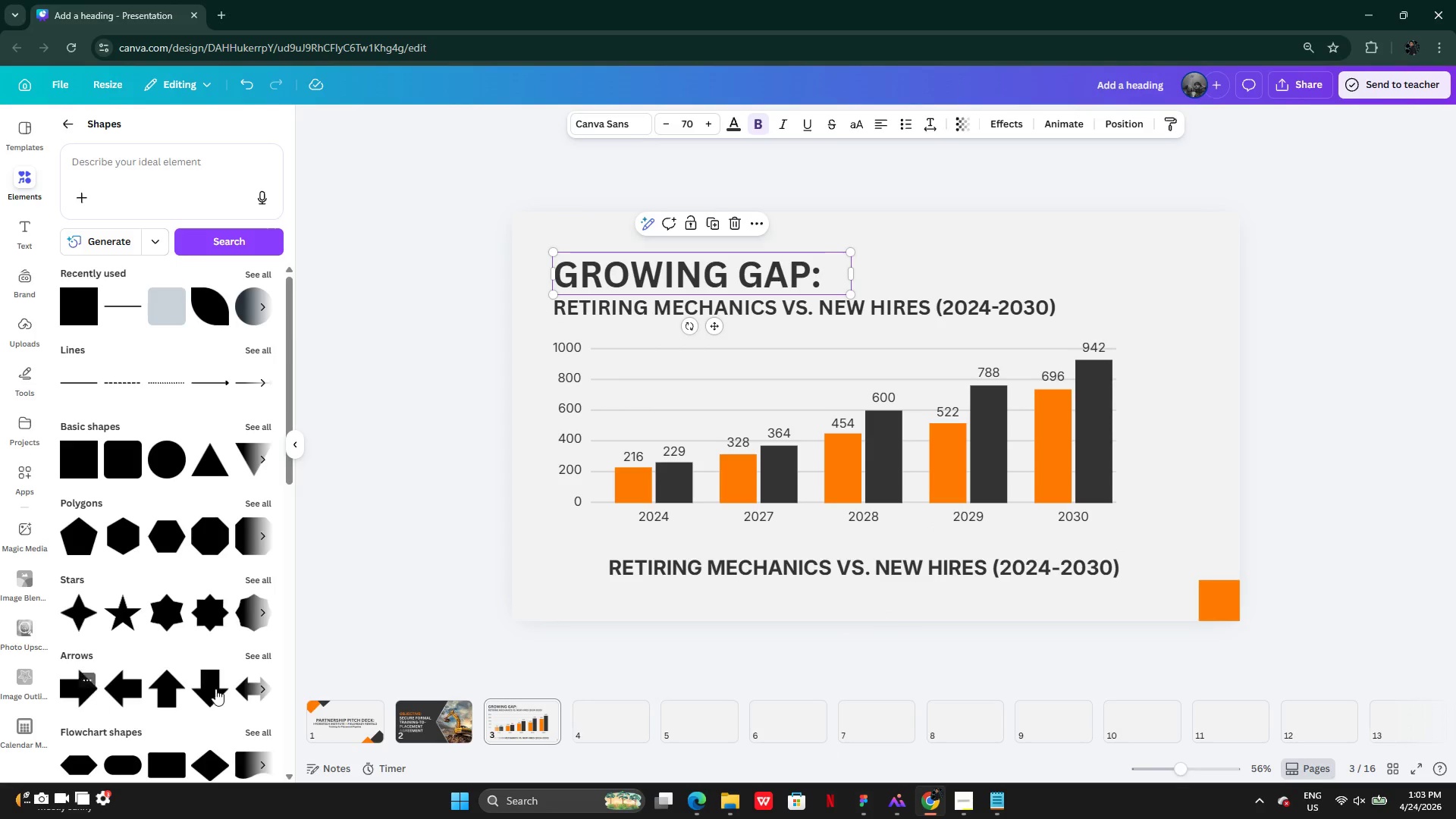 
left_click([358, 721])
 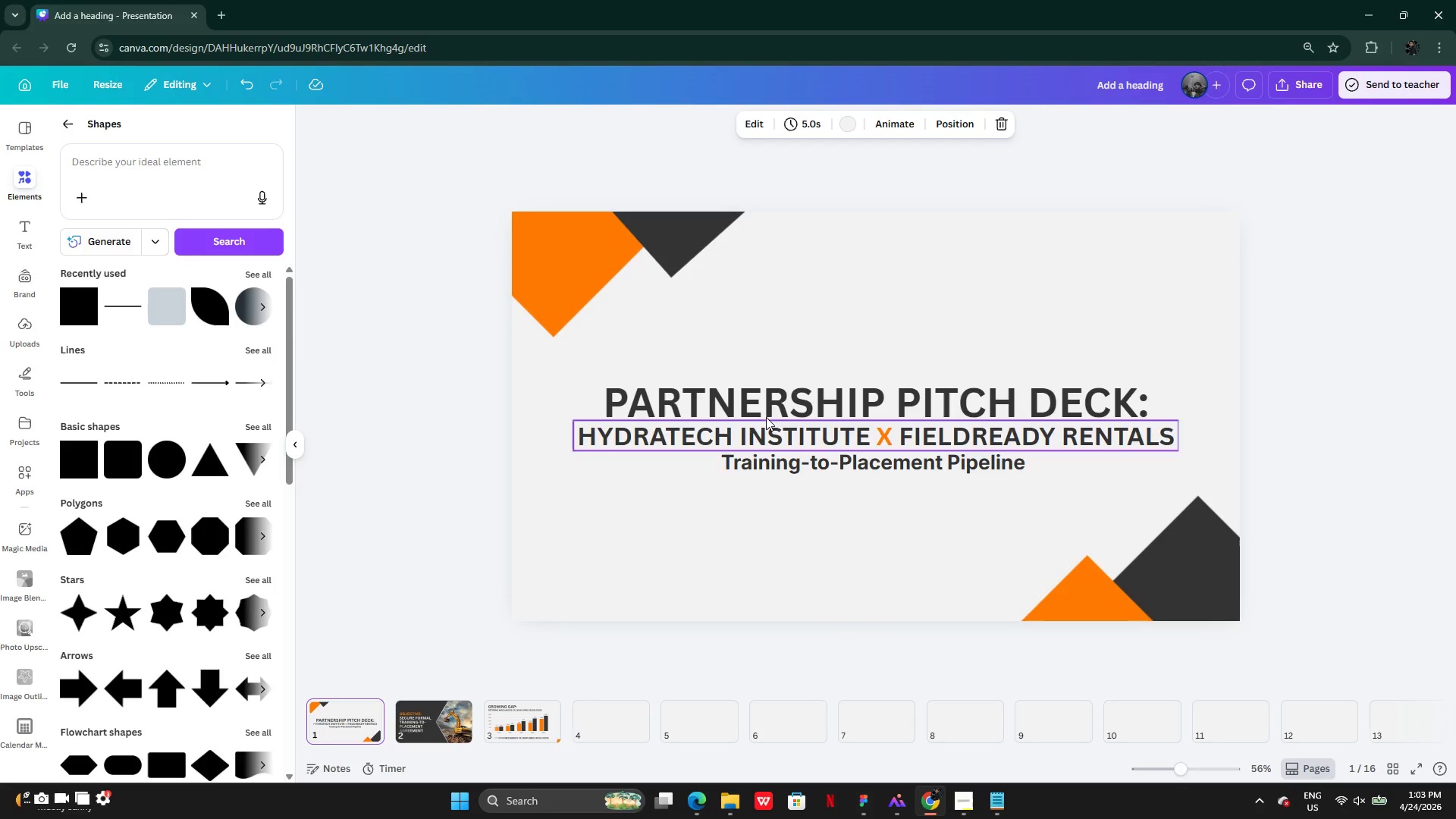 
left_click([768, 398])
 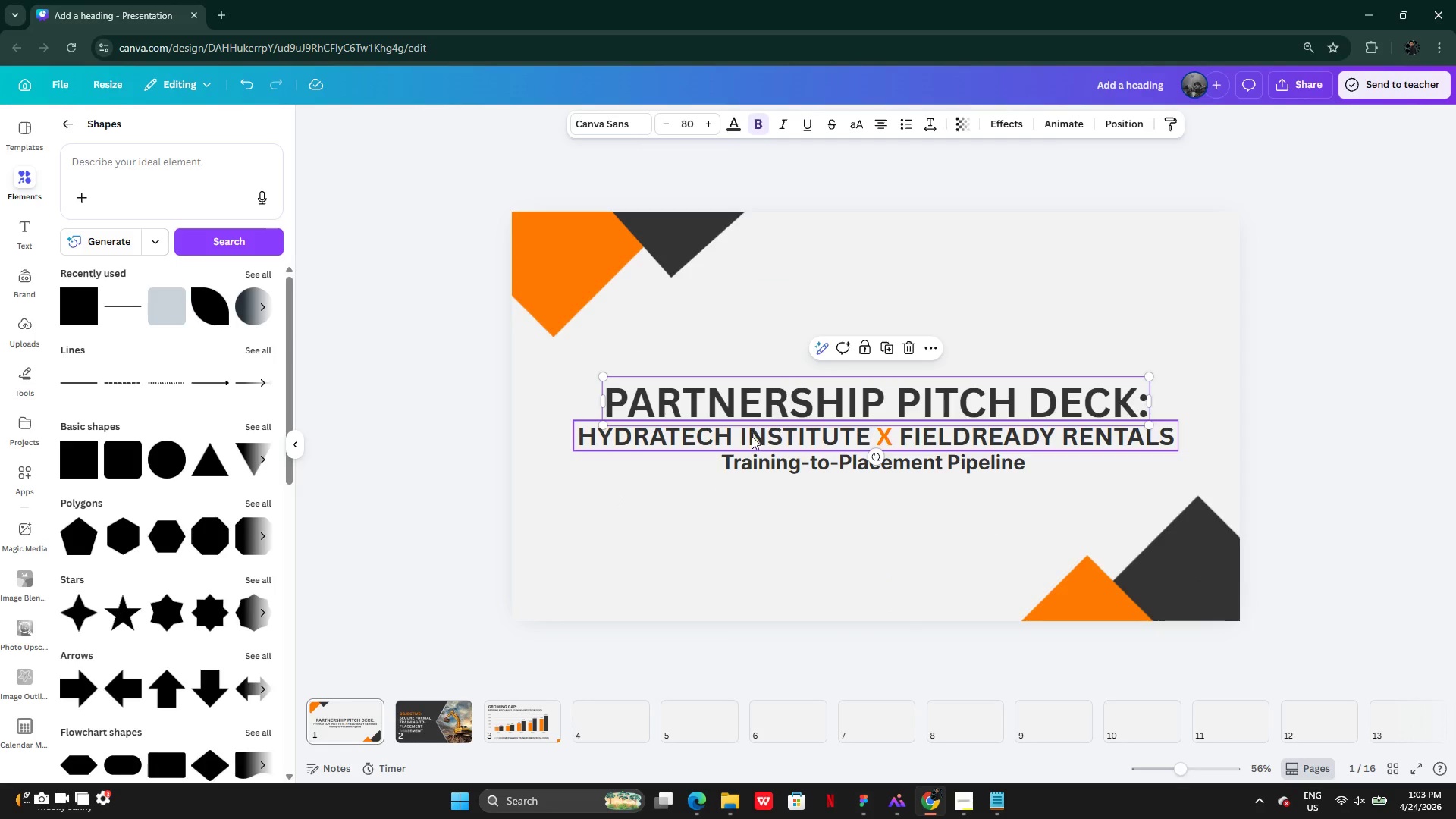 
left_click([752, 438])
 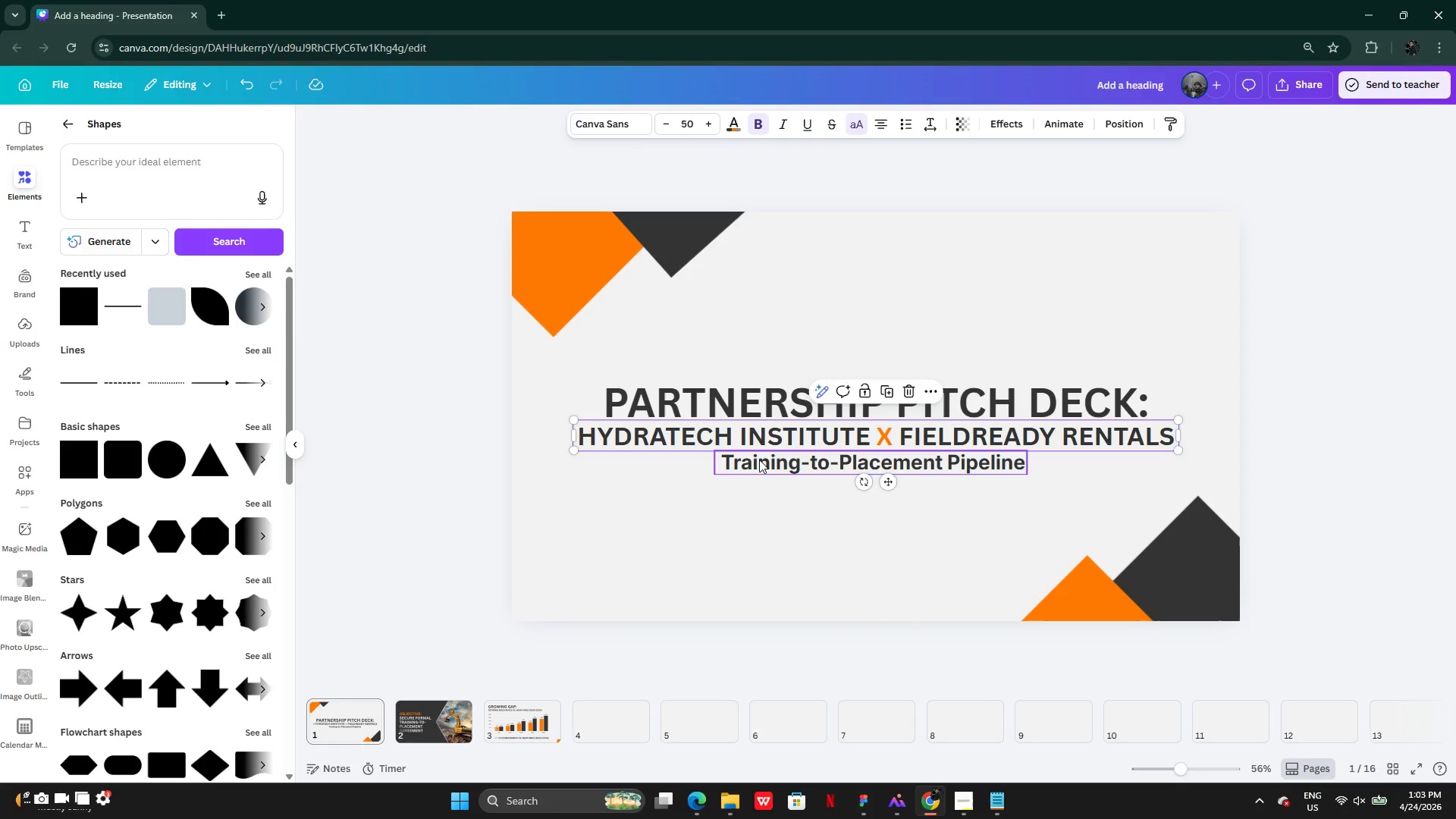 
left_click([759, 460])
 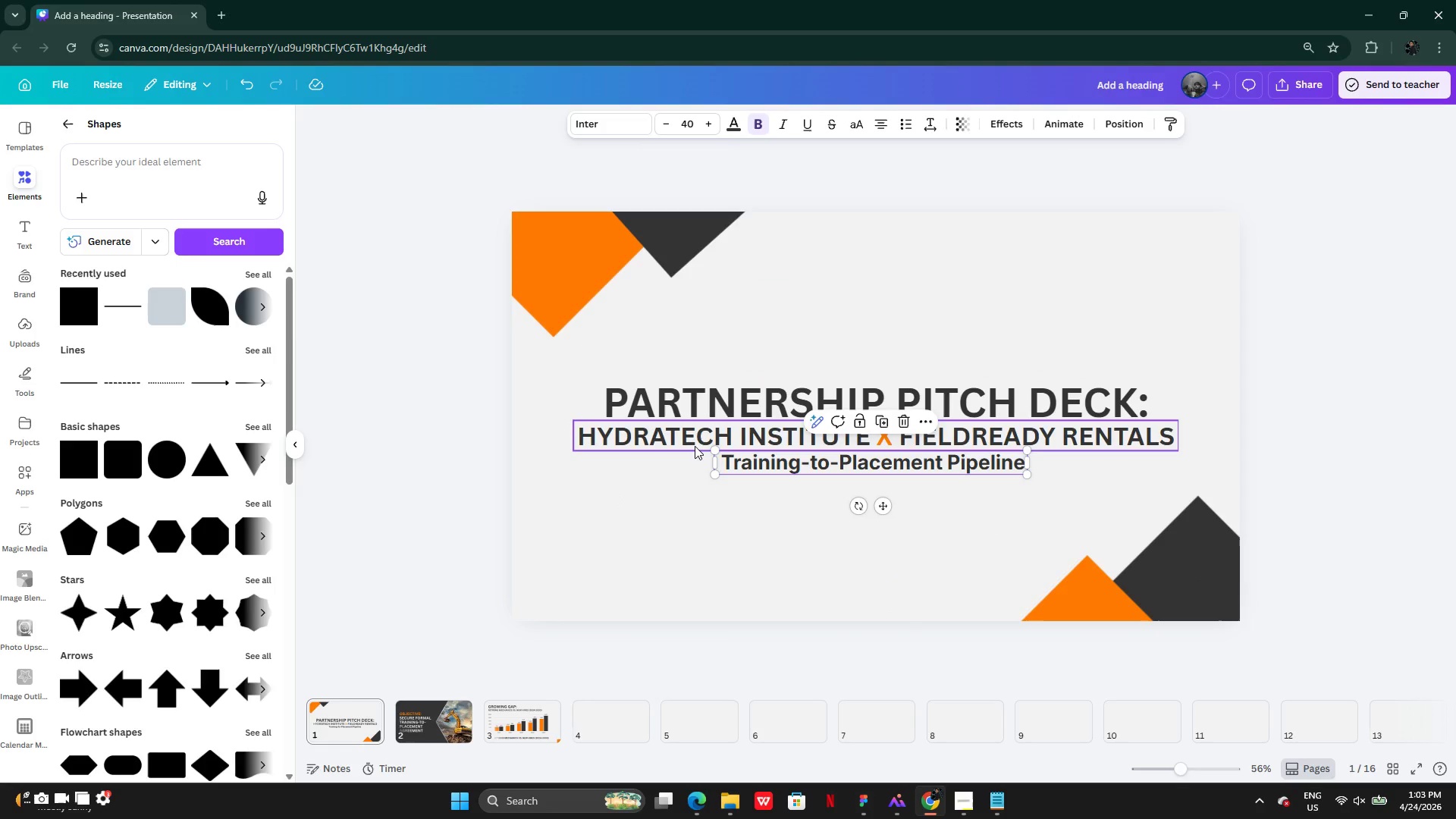 
left_click([693, 444])
 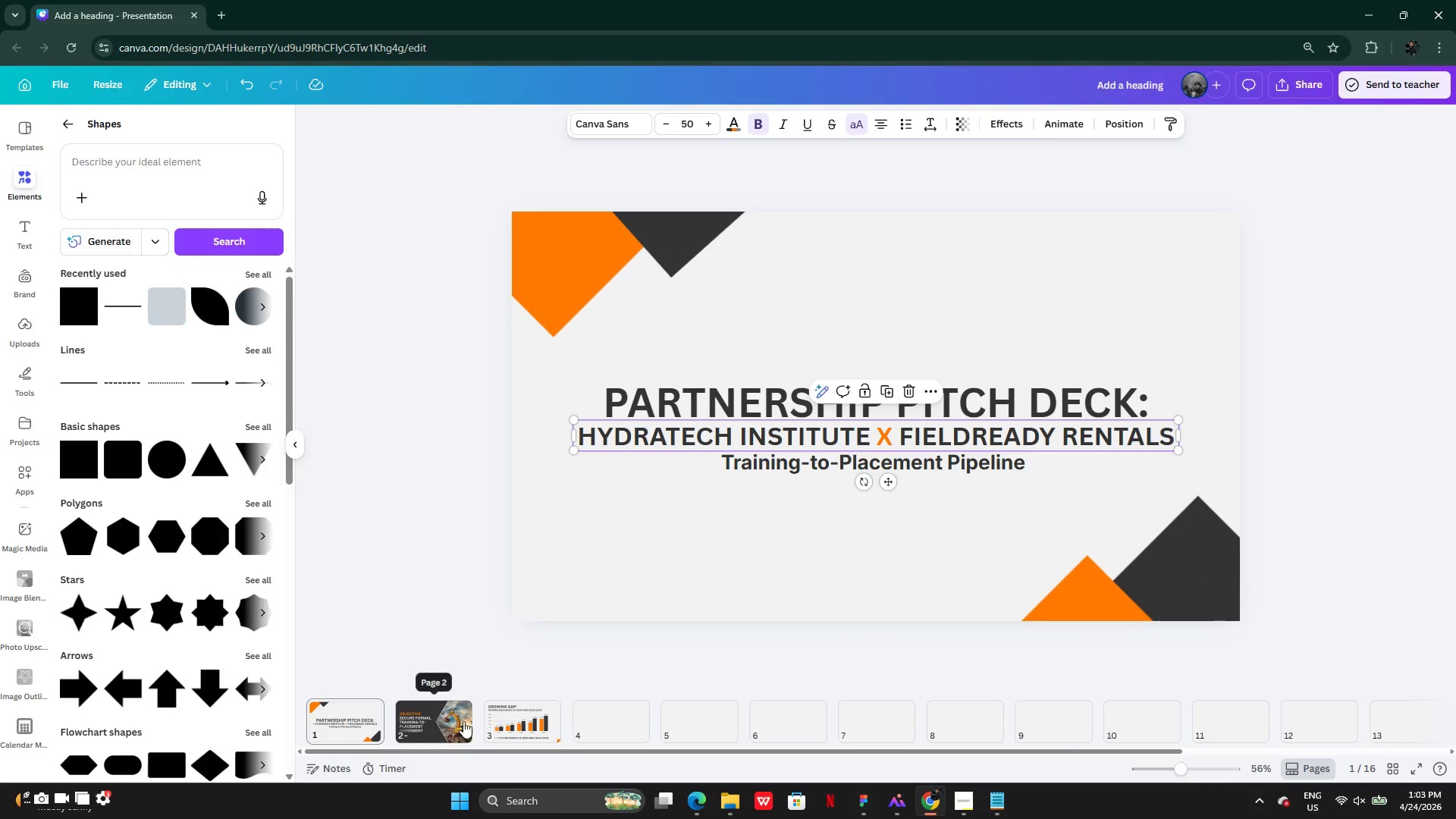 
left_click([497, 716])
 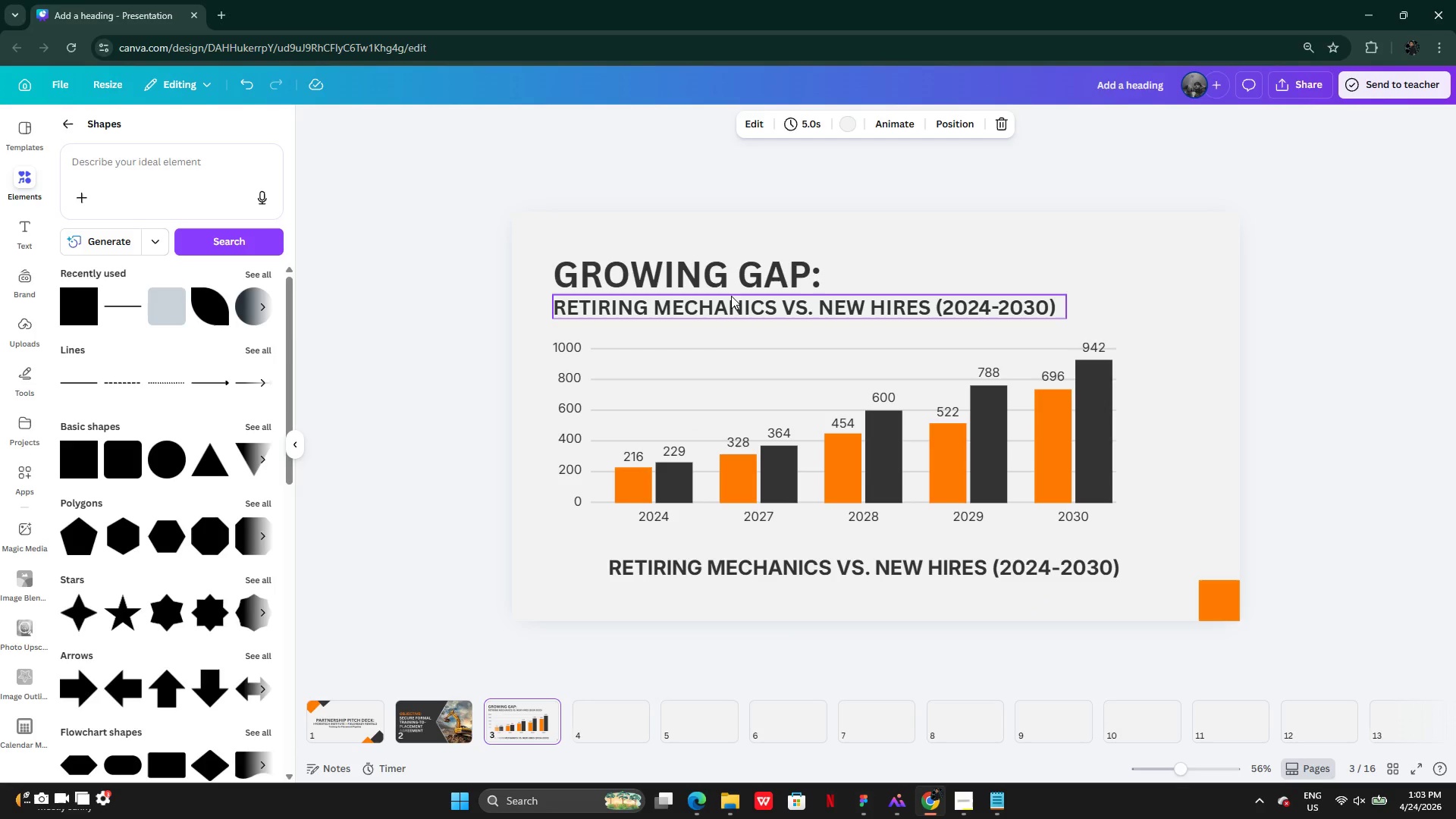 
left_click([731, 303])
 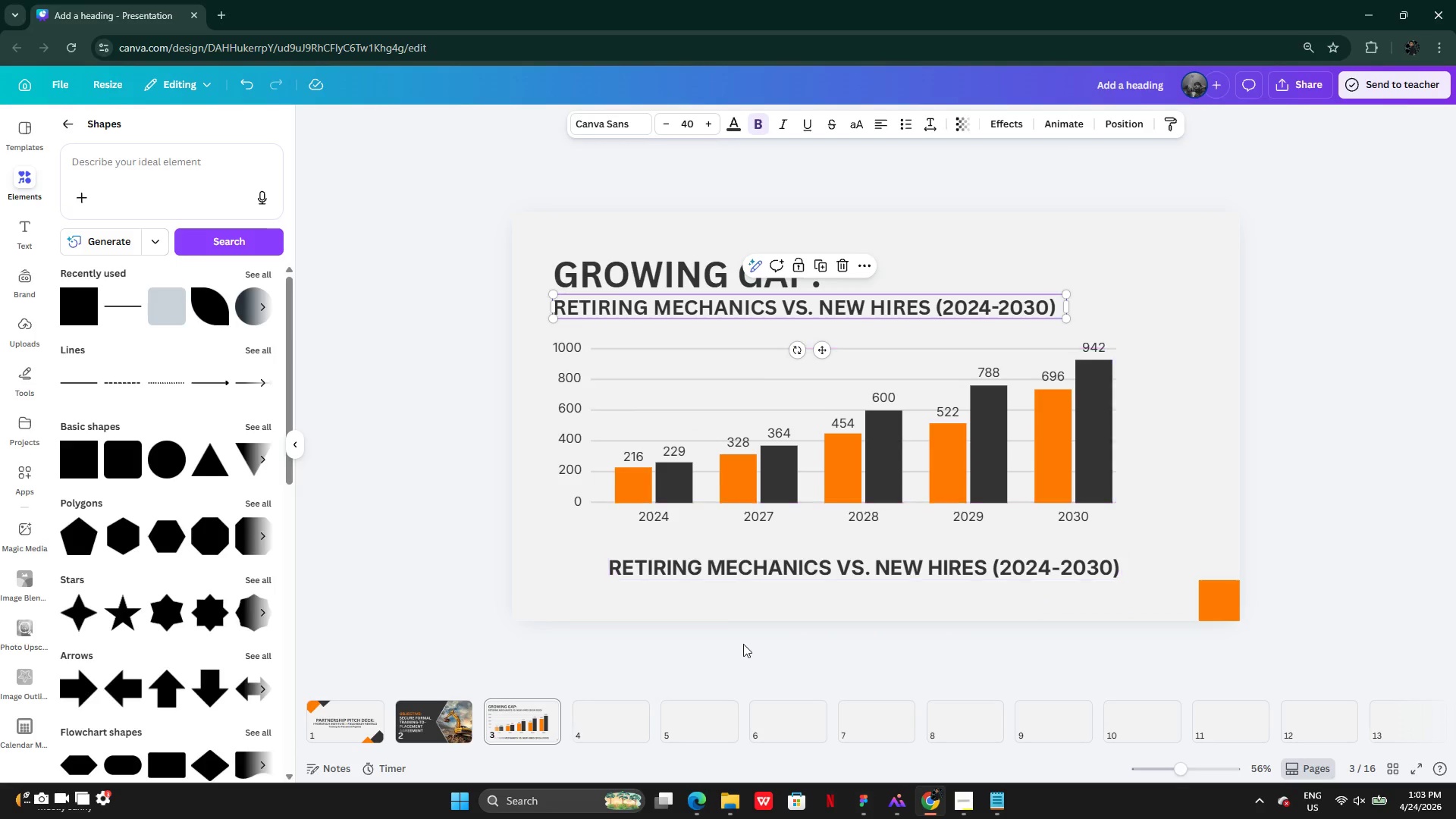 
left_click([753, 571])
 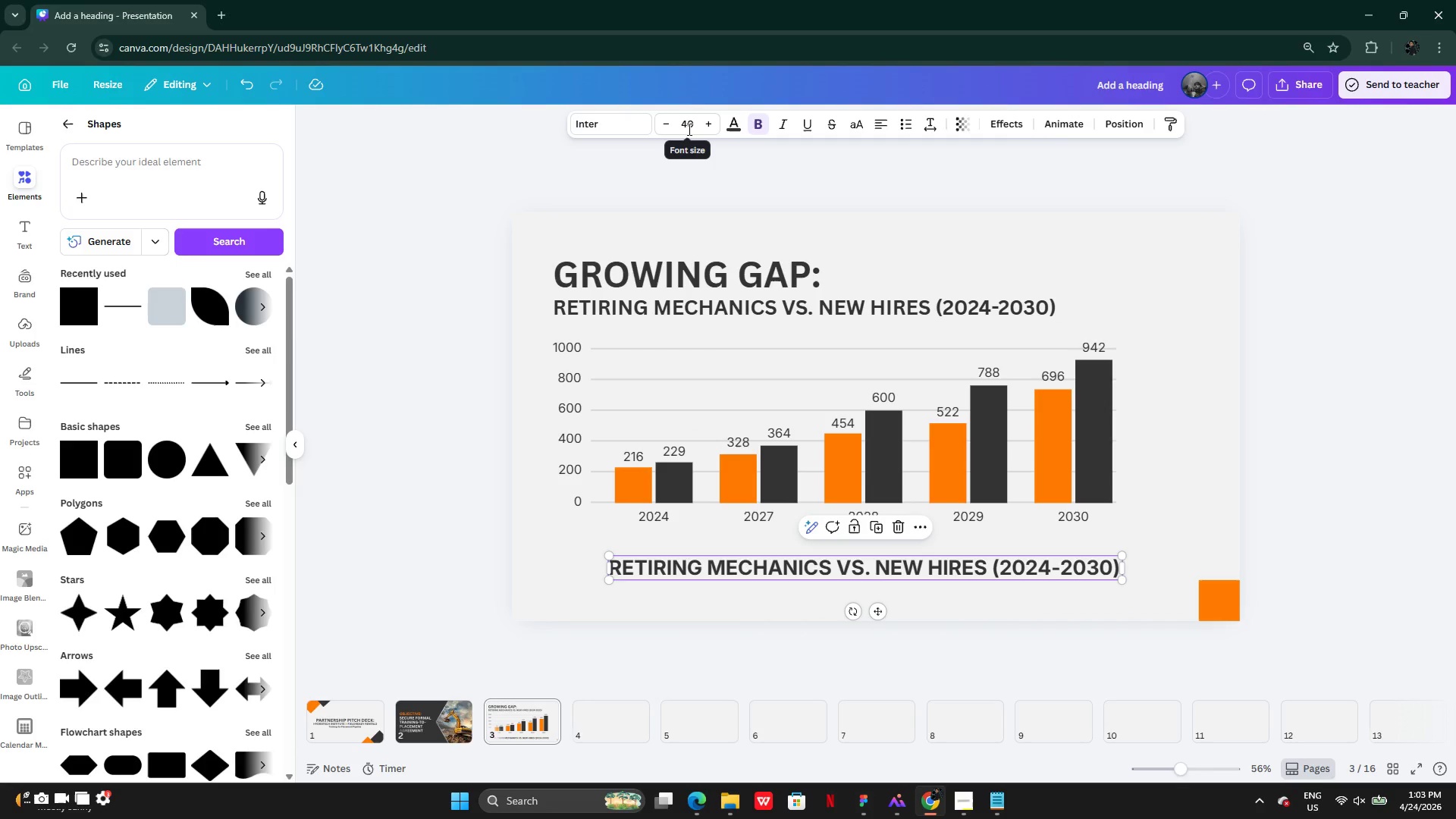 
left_click_drag(start_coordinate=[695, 125], to_coordinate=[679, 122])
 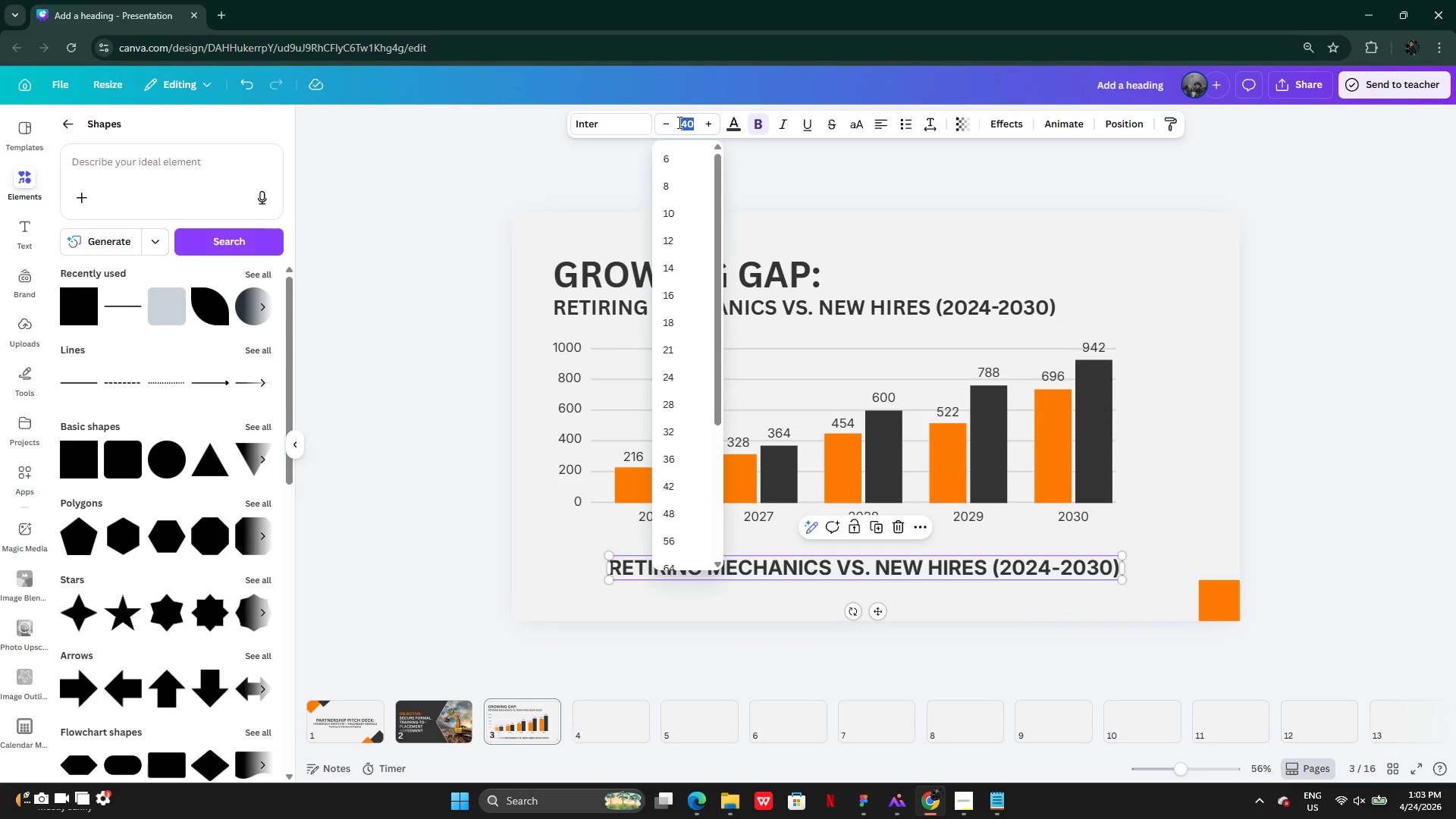 
type(30)
 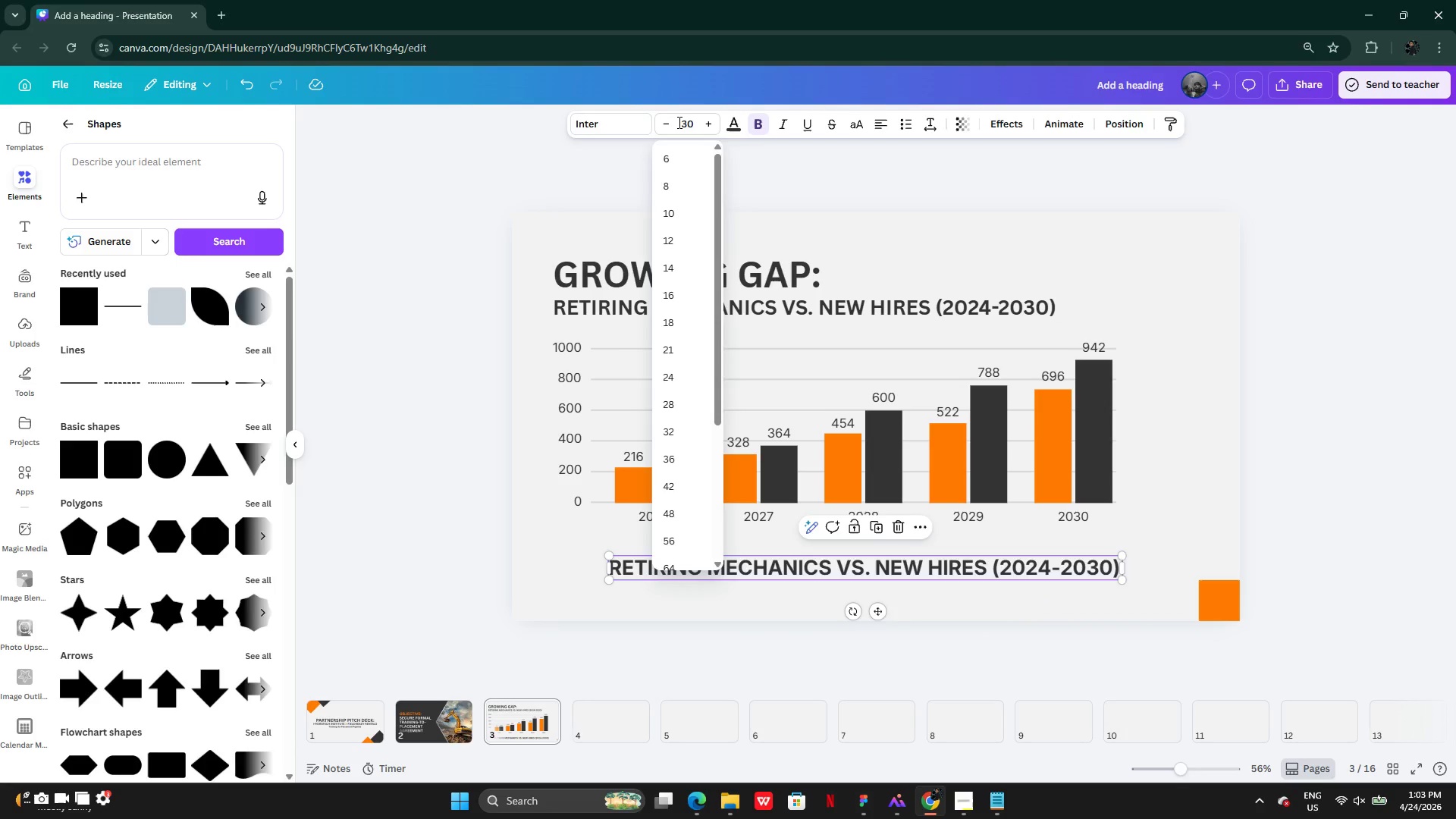 
key(Enter)
 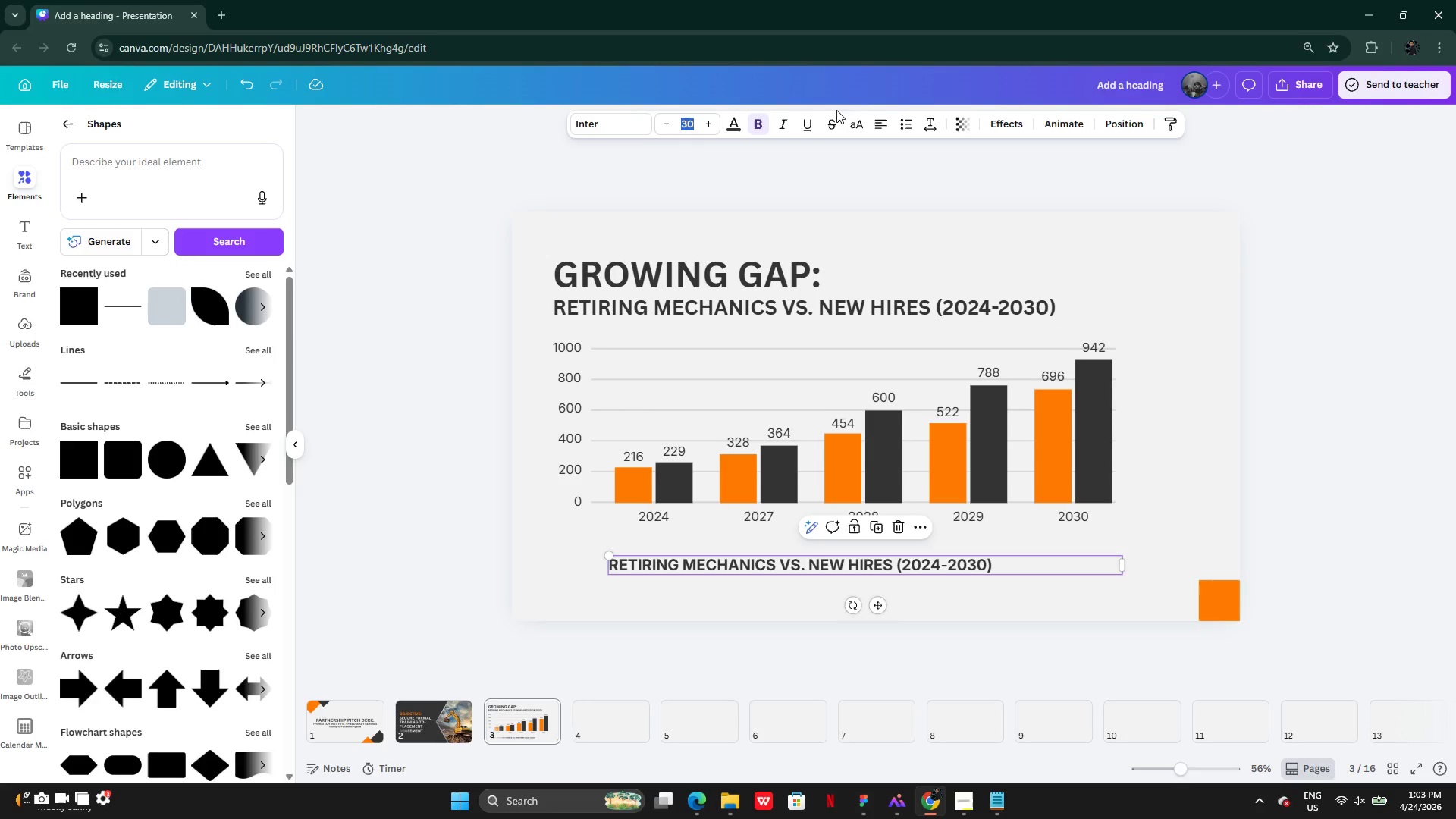 
left_click([878, 122])
 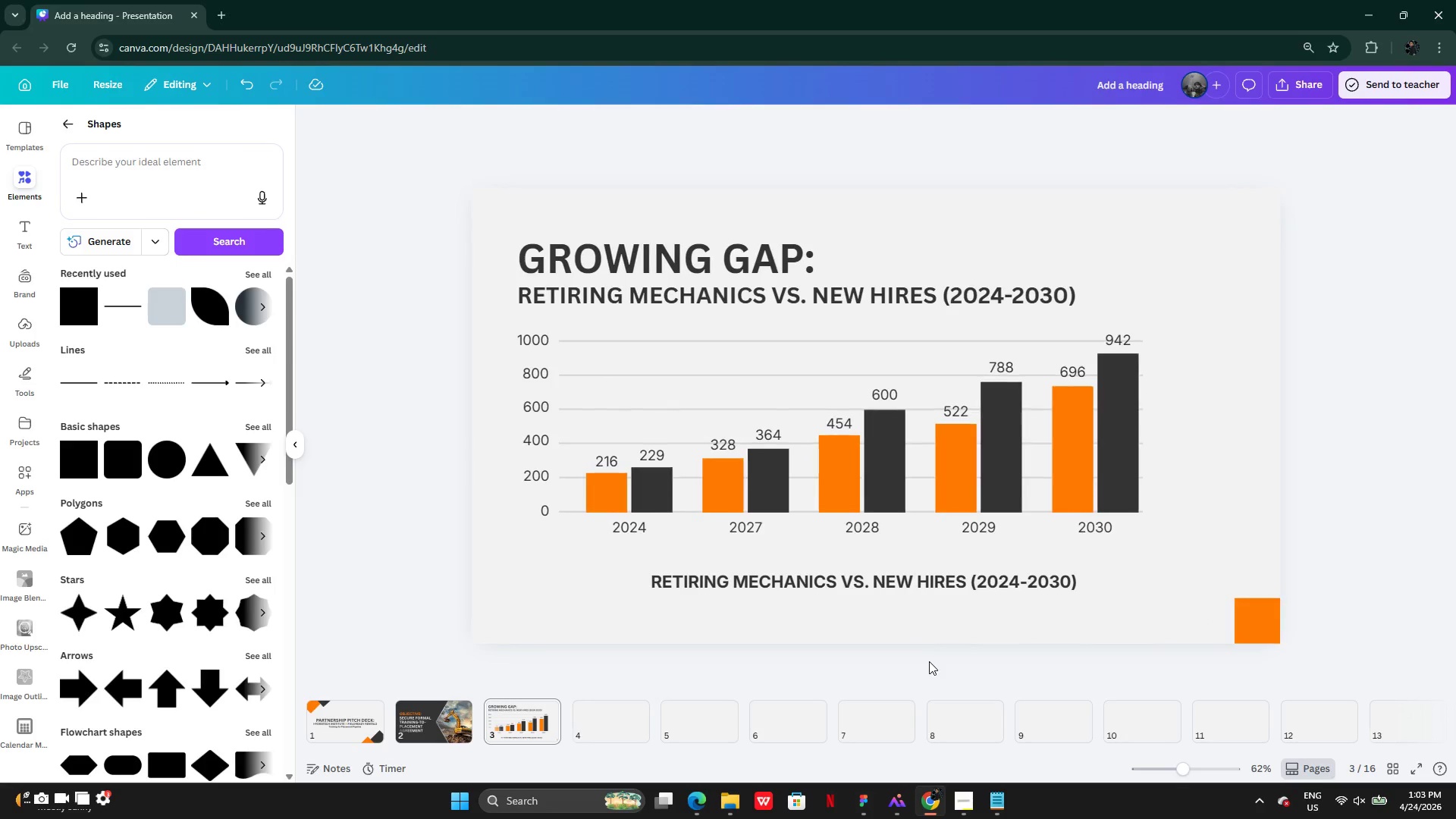 
left_click([890, 576])
 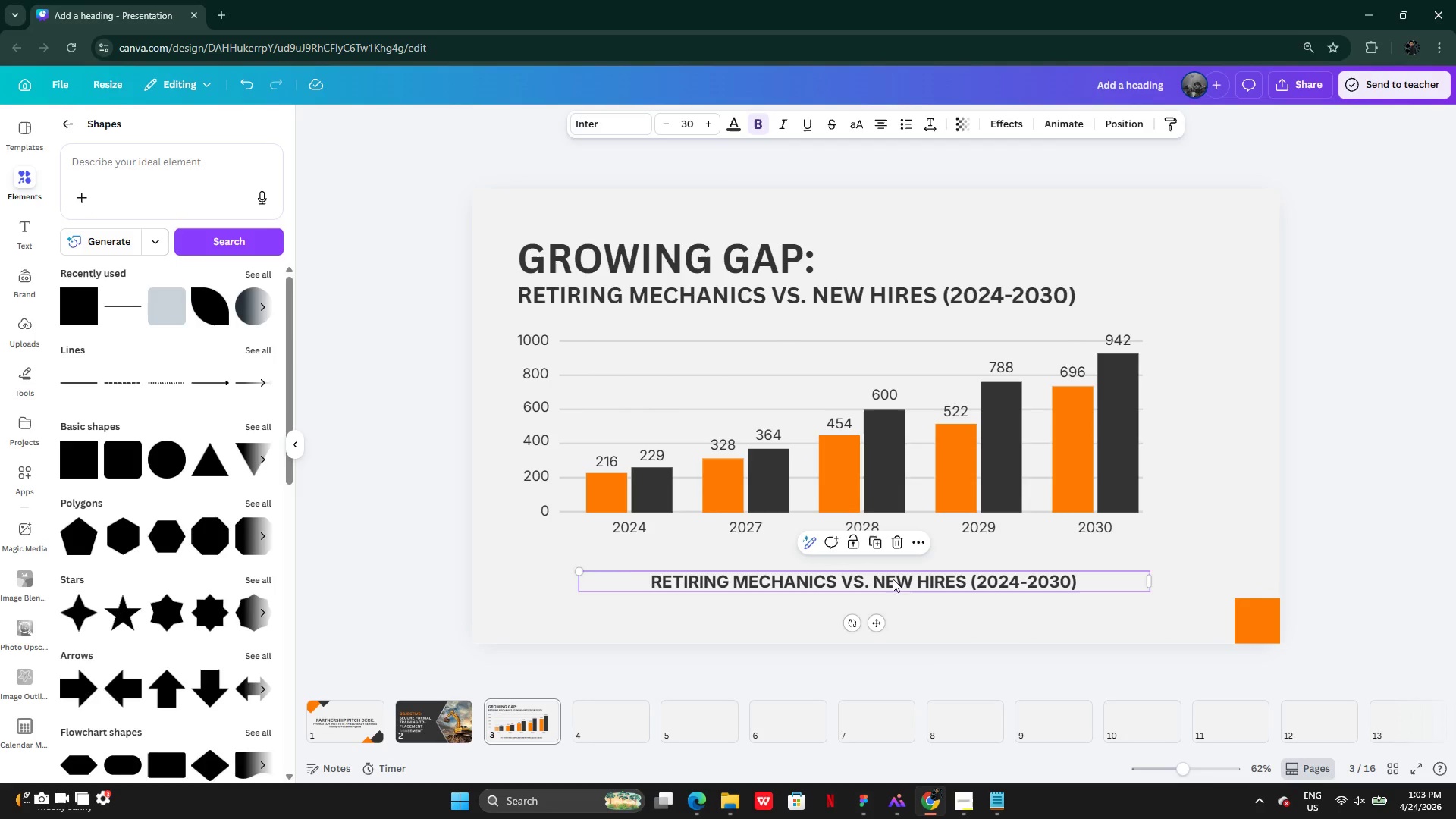 
left_click_drag(start_coordinate=[893, 576], to_coordinate=[893, 582])
 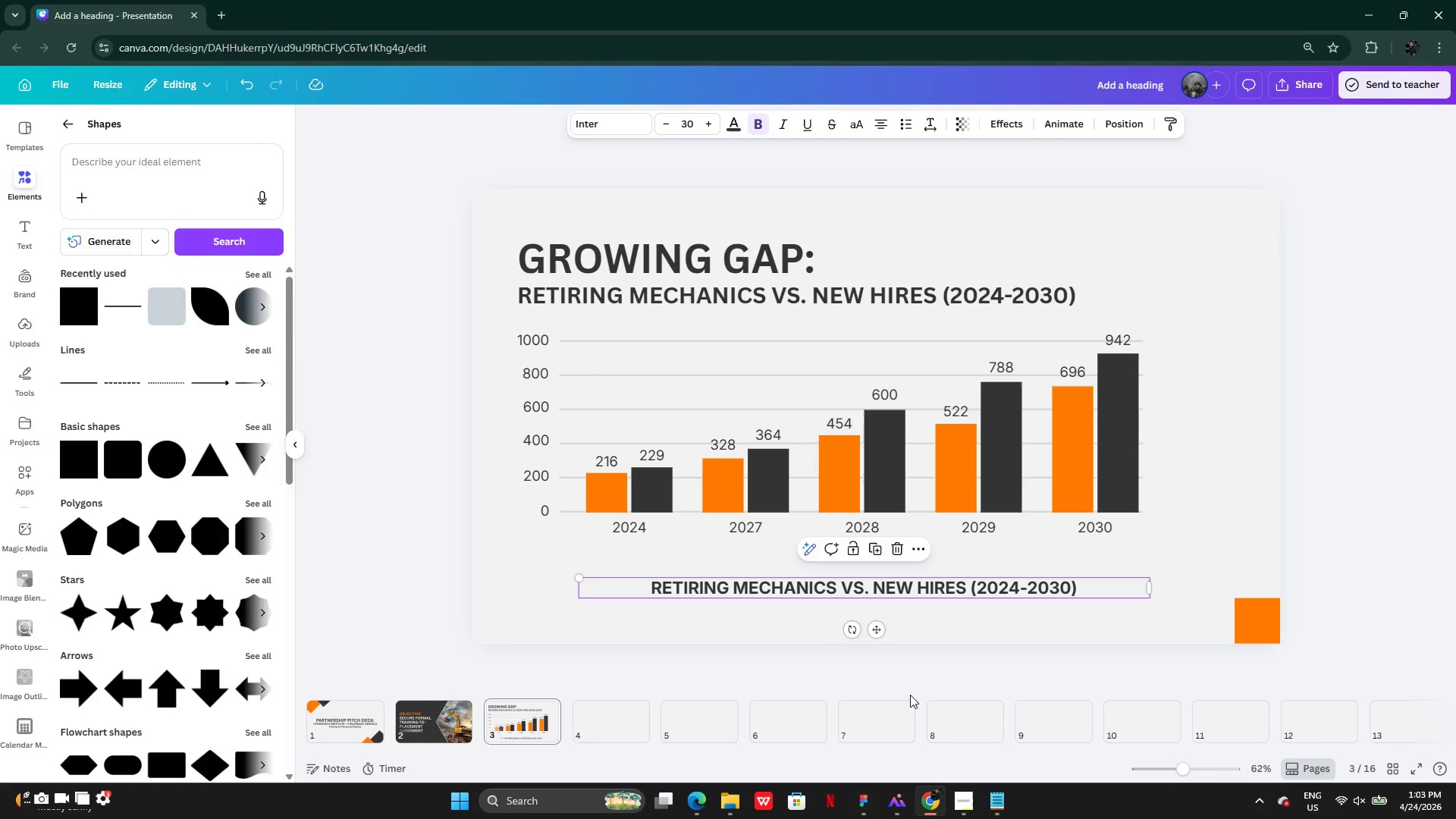 
left_click([910, 695])
 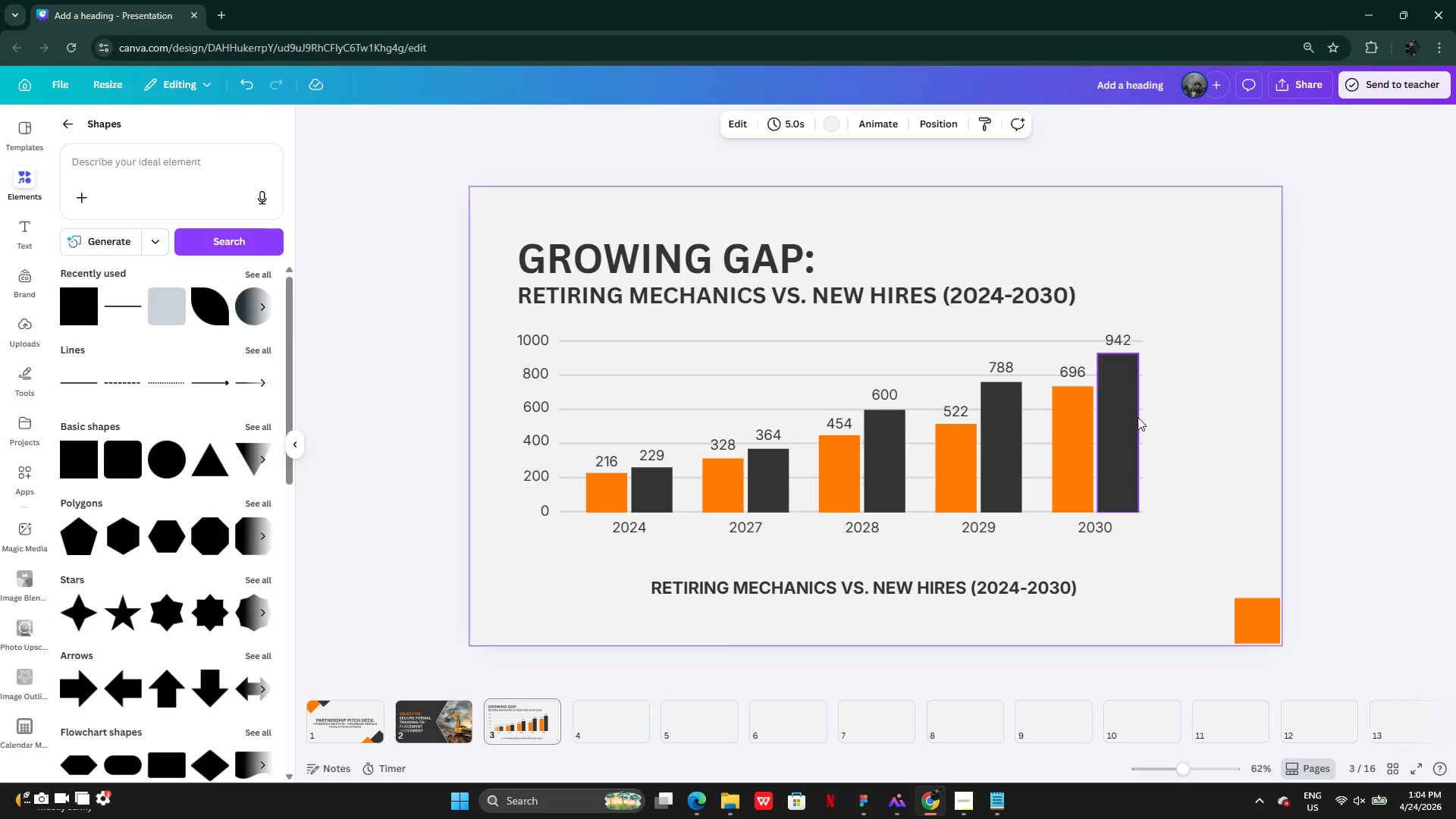 
wait(6.48)
 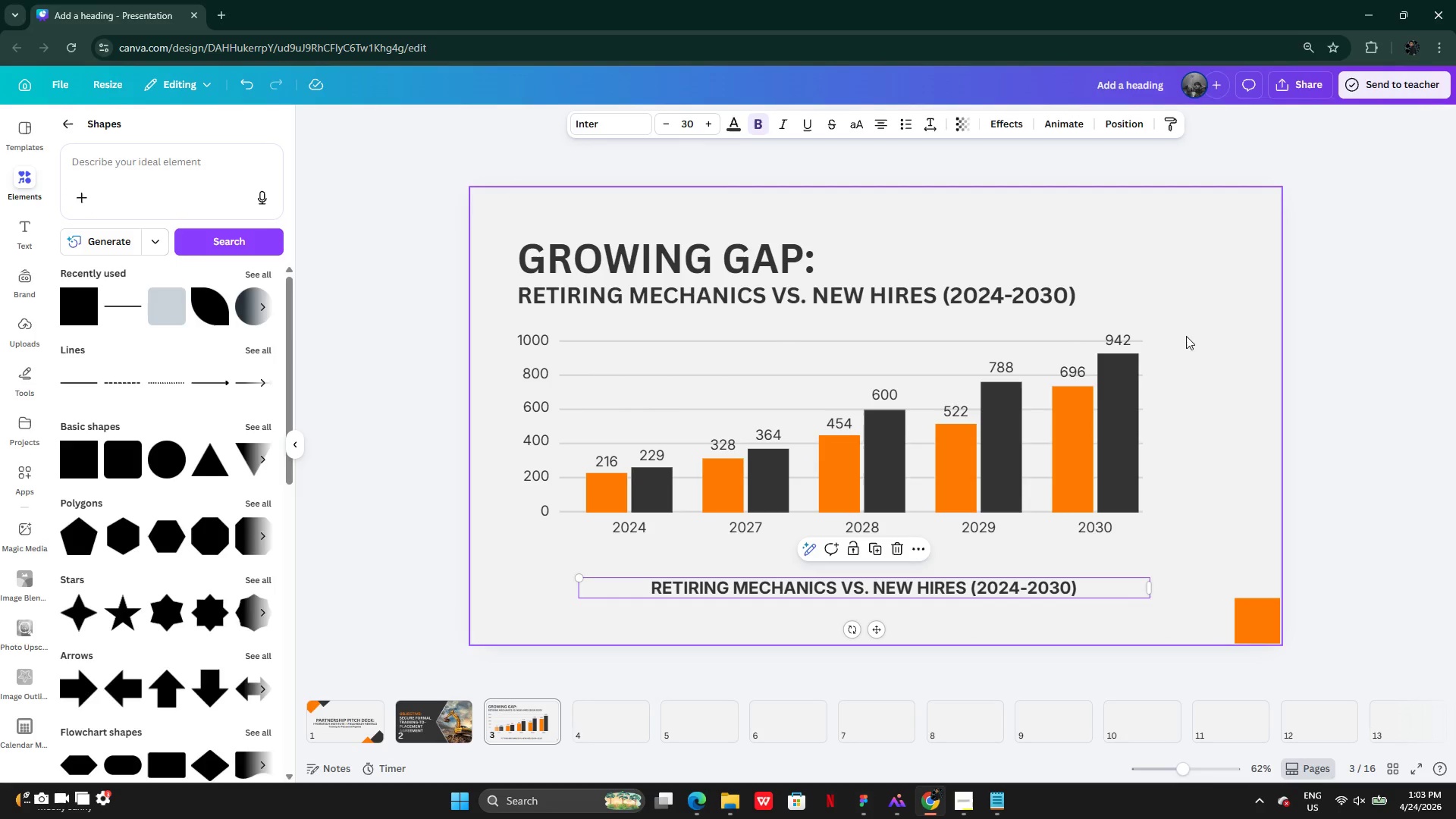 
left_click_drag(start_coordinate=[1146, 417], to_coordinate=[1141, 417])
 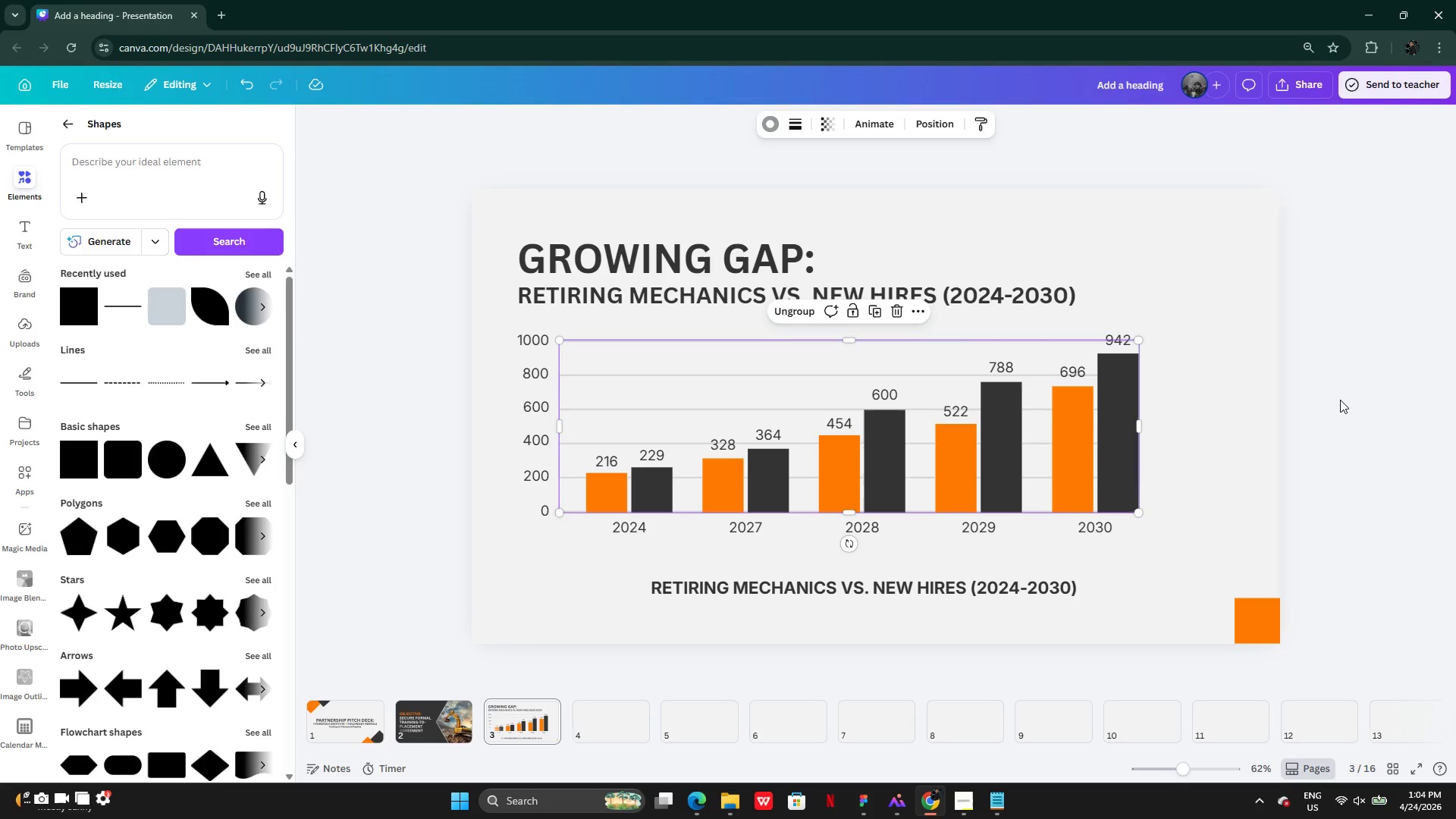 
left_click([1340, 400])
 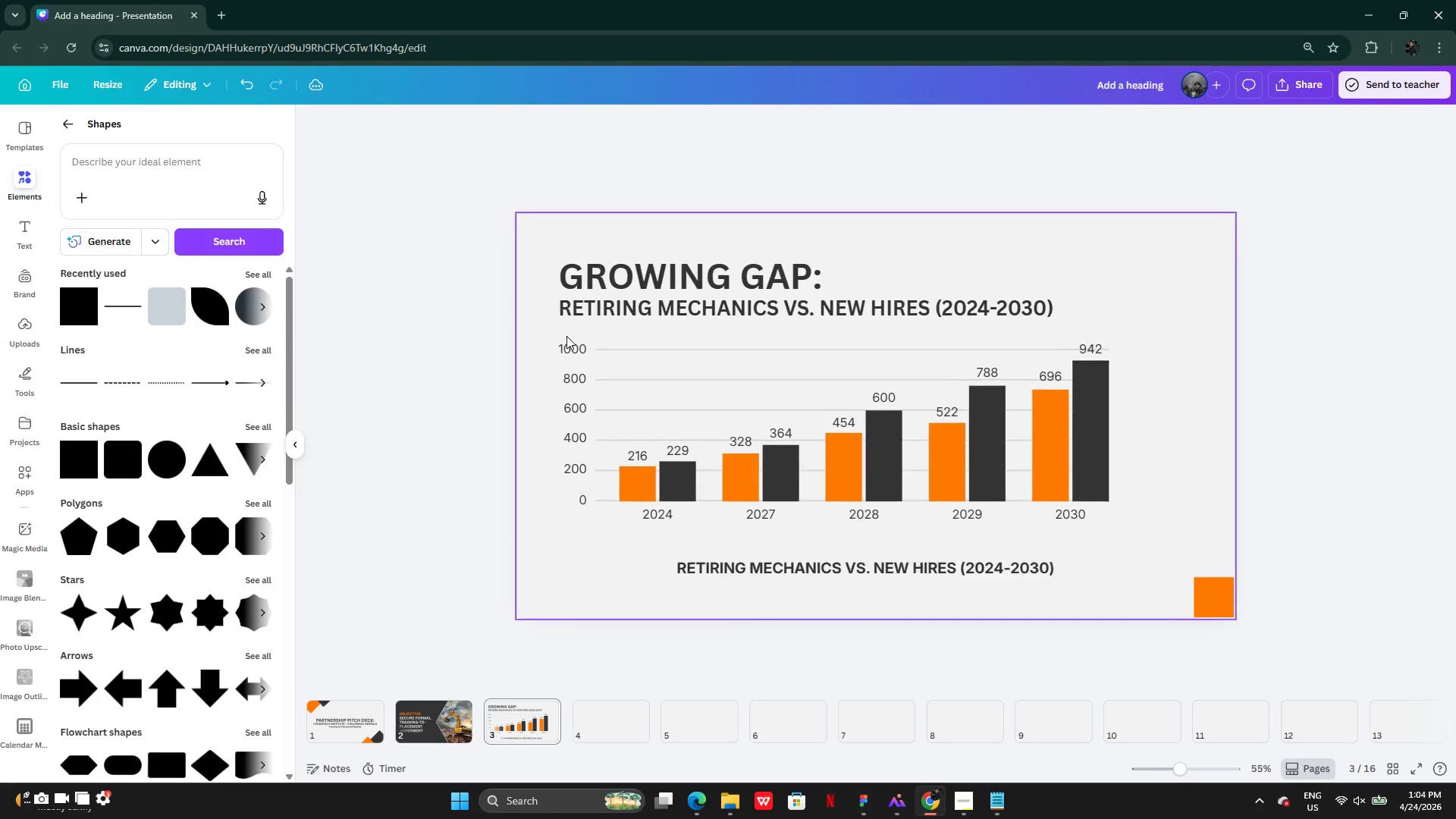 
left_click_drag(start_coordinate=[516, 325], to_coordinate=[1121, 524])
 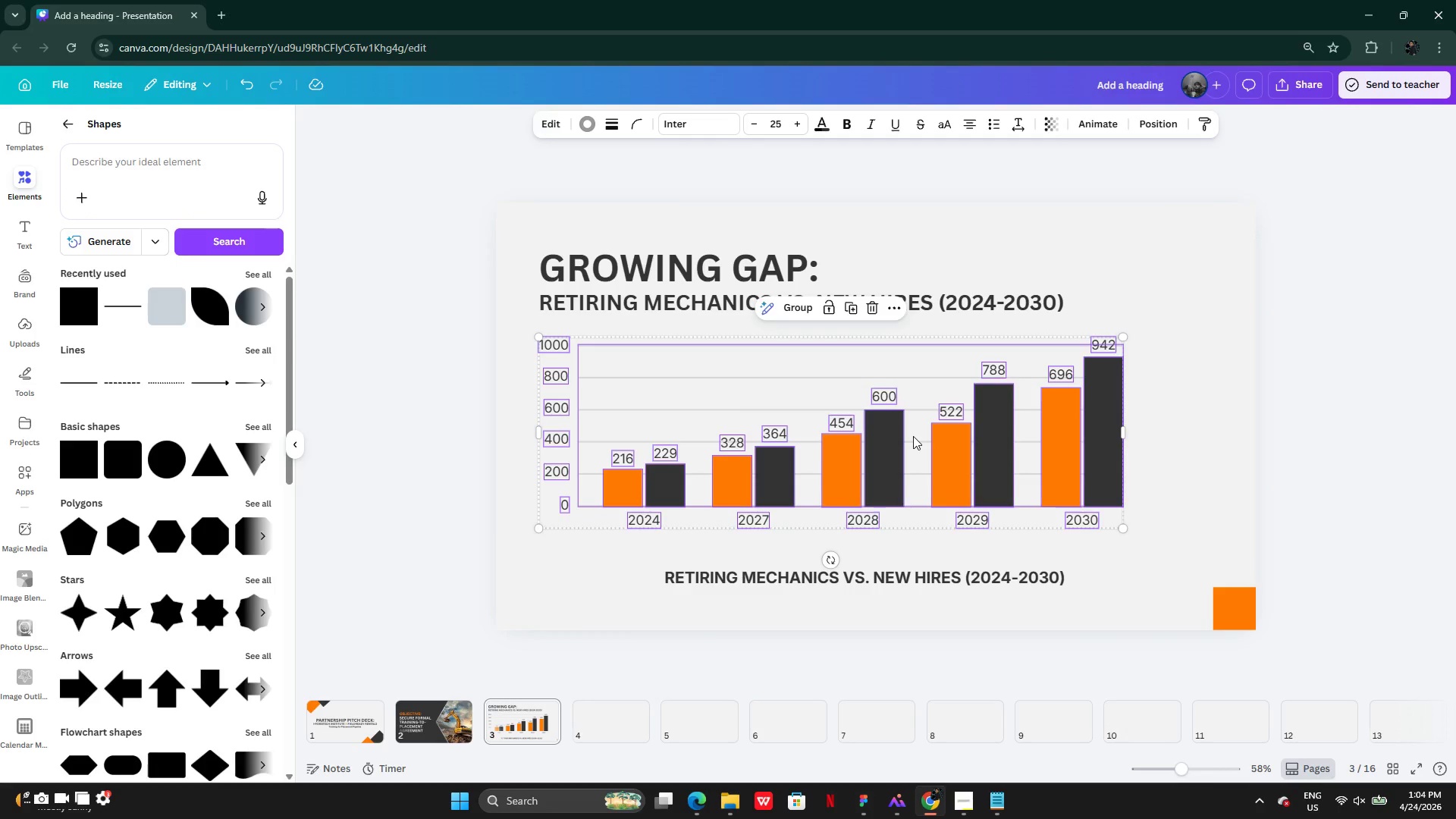 
left_click_drag(start_coordinate=[913, 436], to_coordinate=[911, 445])
 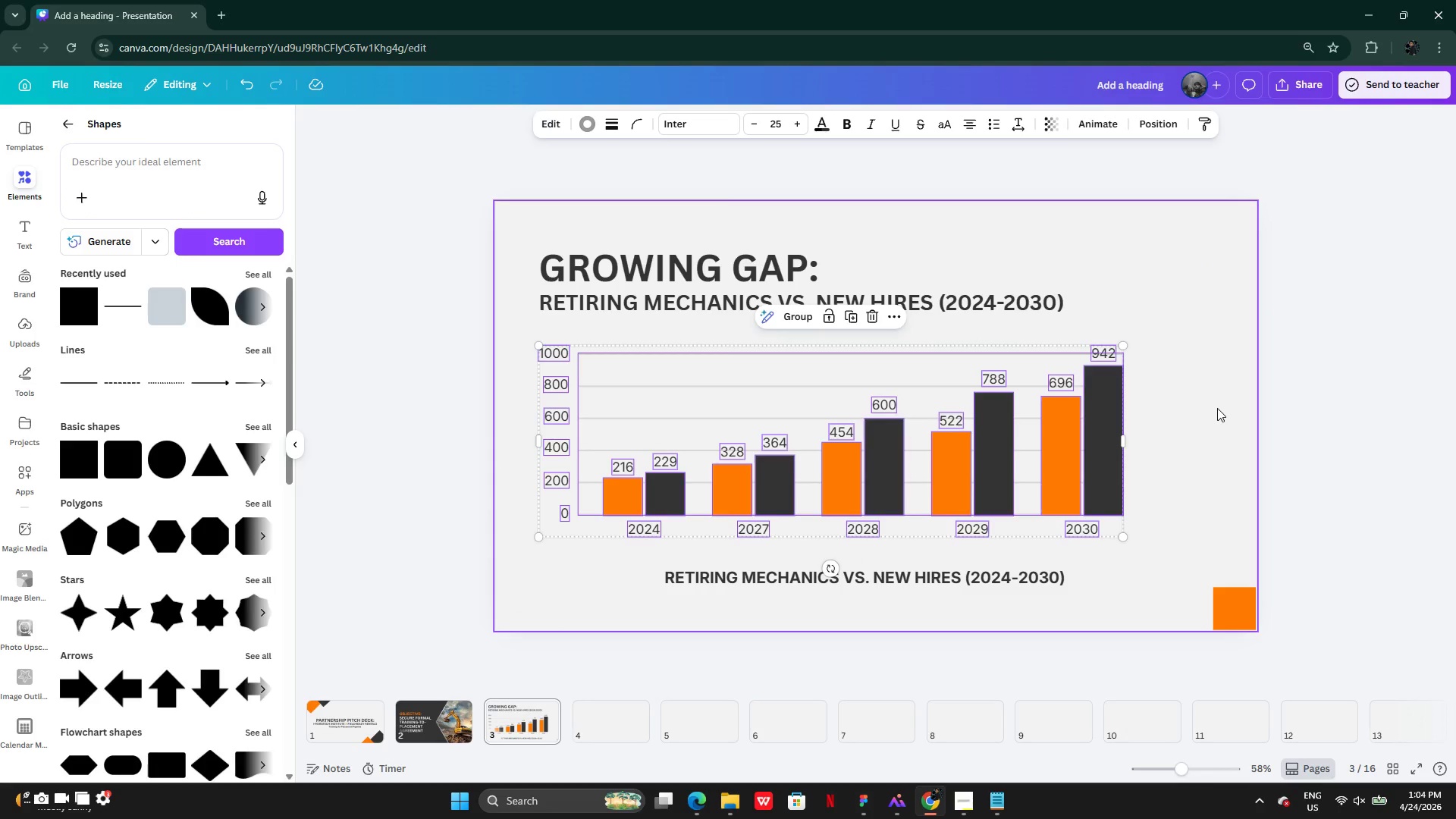 
left_click([1217, 408])
 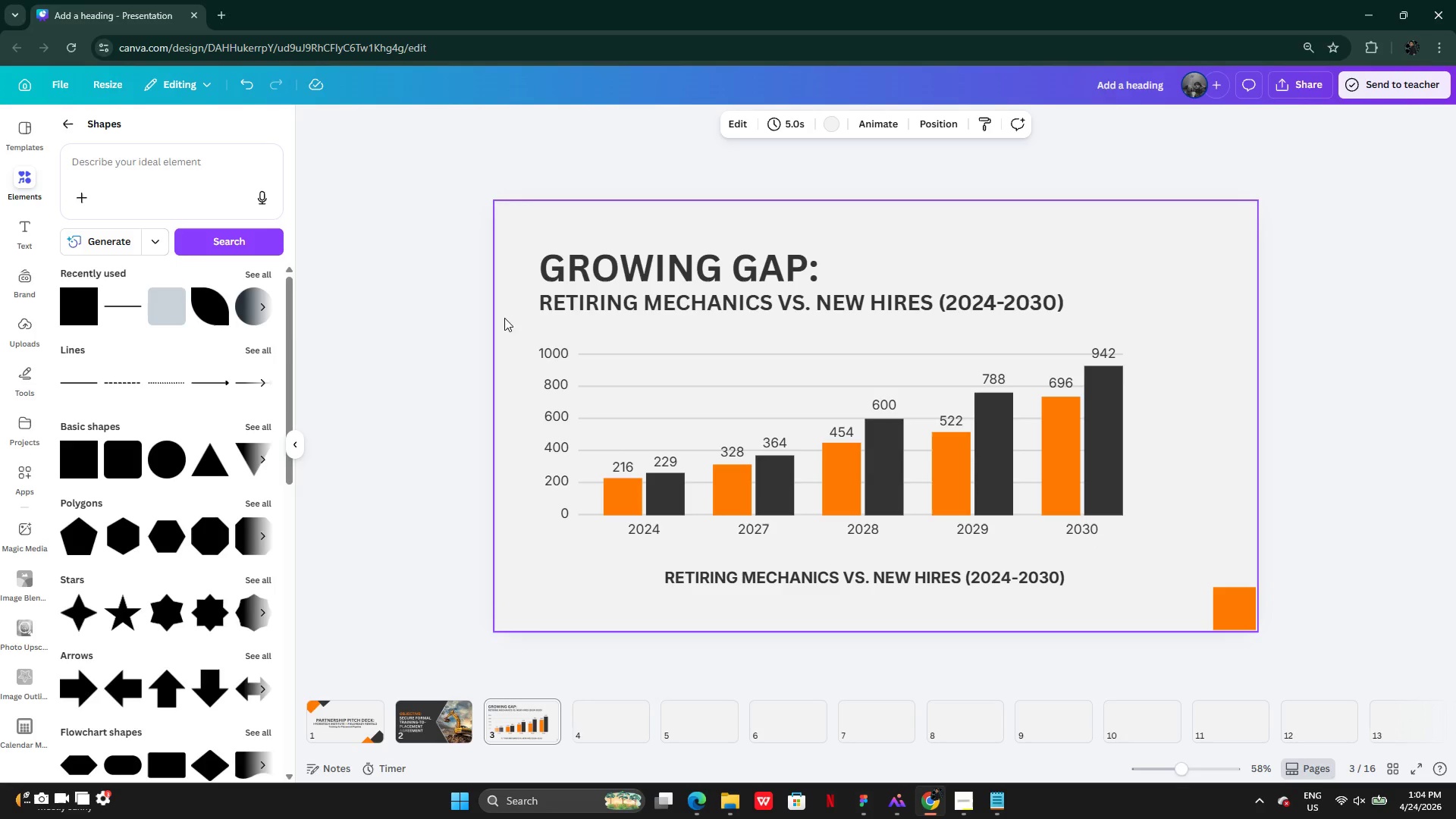 
left_click_drag(start_coordinate=[511, 329], to_coordinate=[1169, 538])
 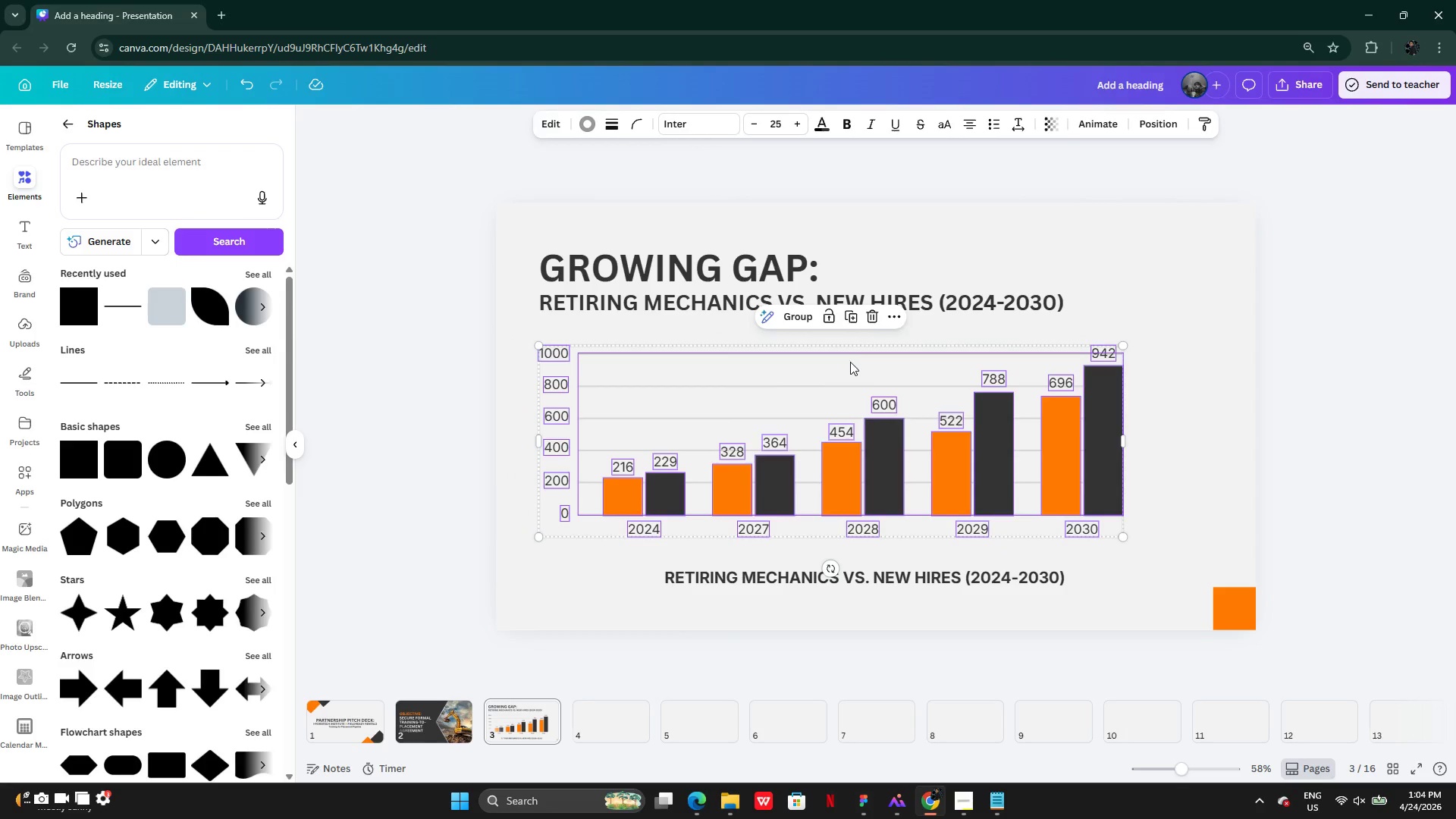 
left_click_drag(start_coordinate=[850, 362], to_coordinate=[896, 366])
 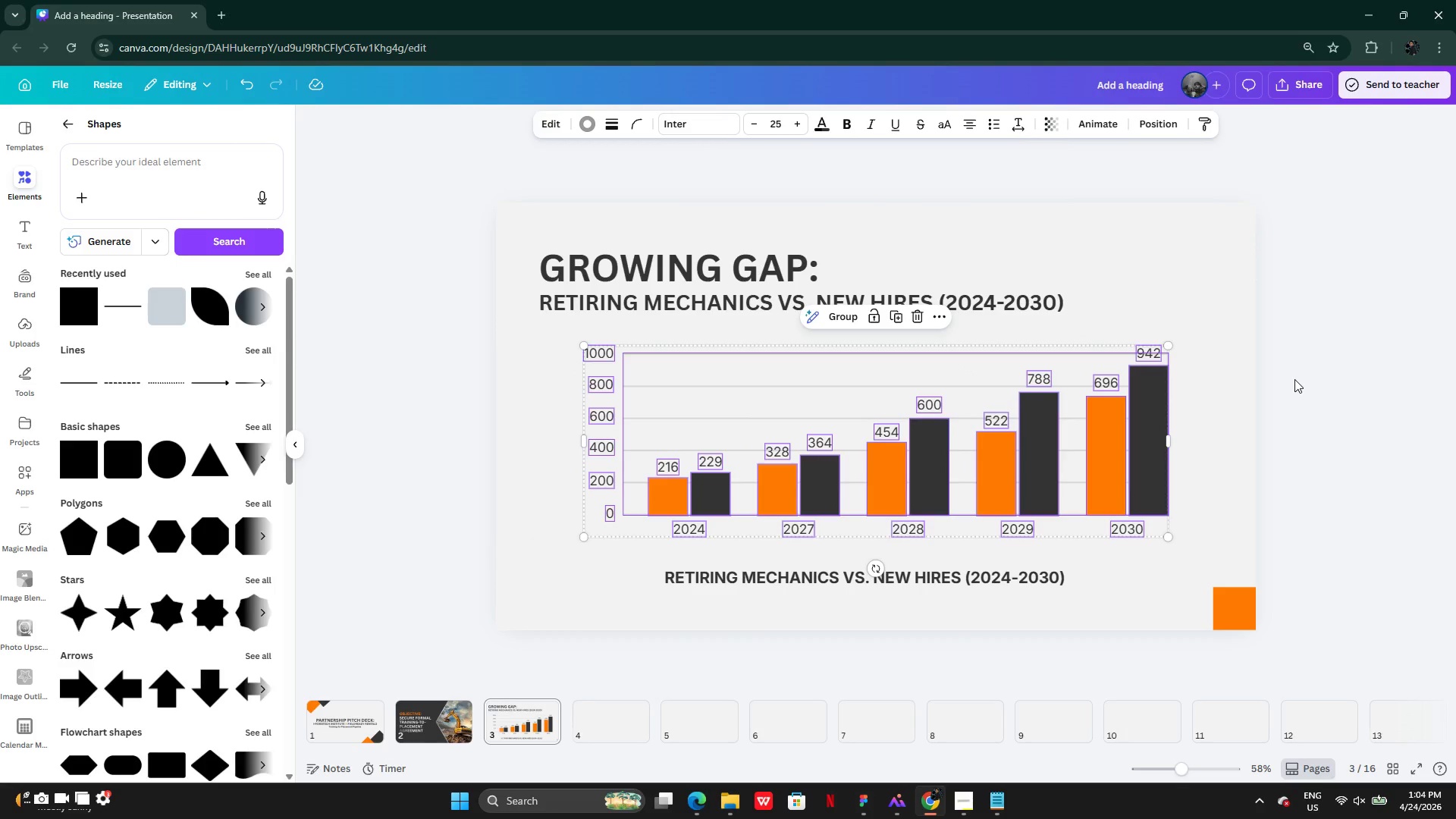 
left_click([1294, 379])
 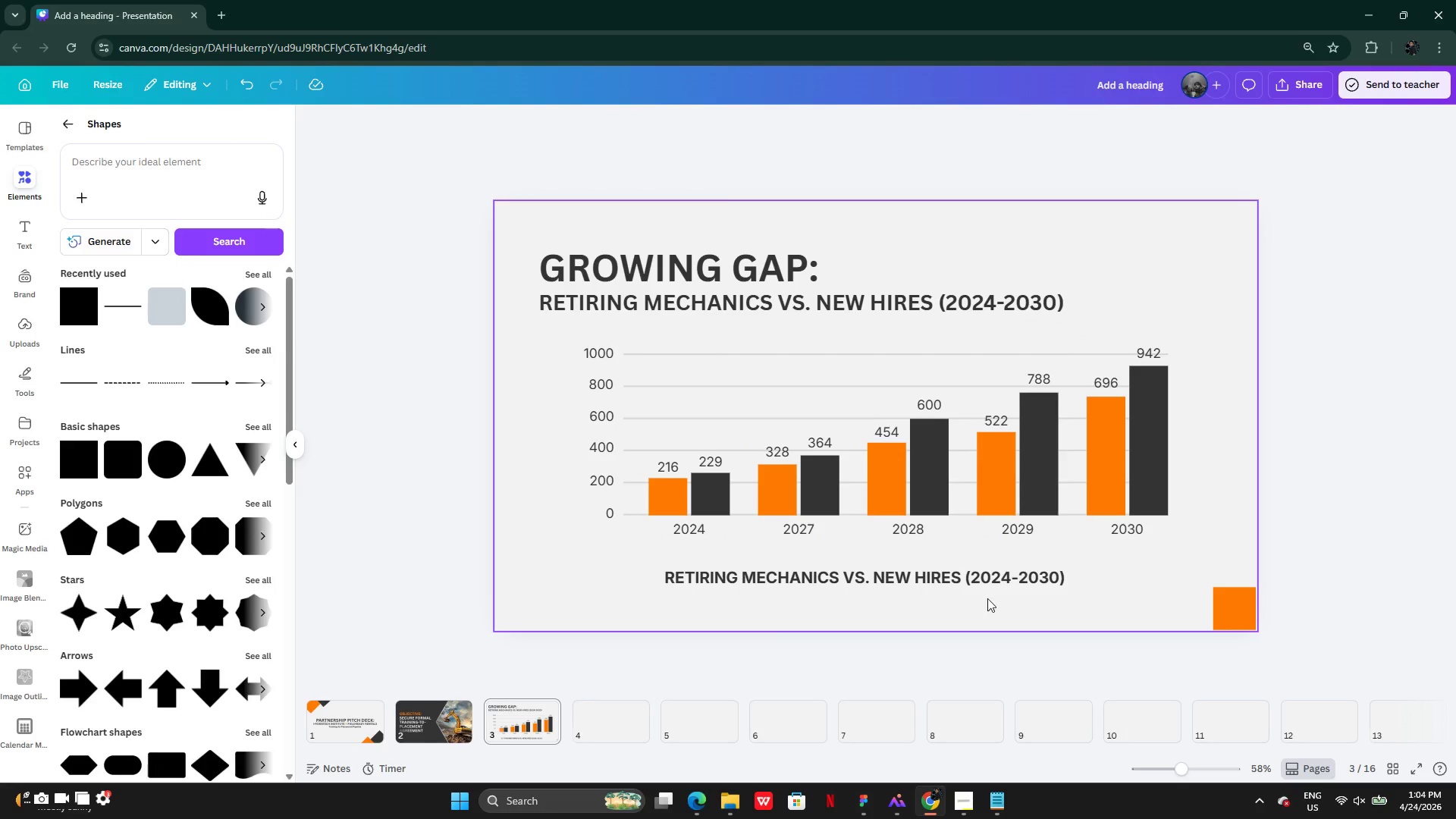 
left_click([995, 584])
 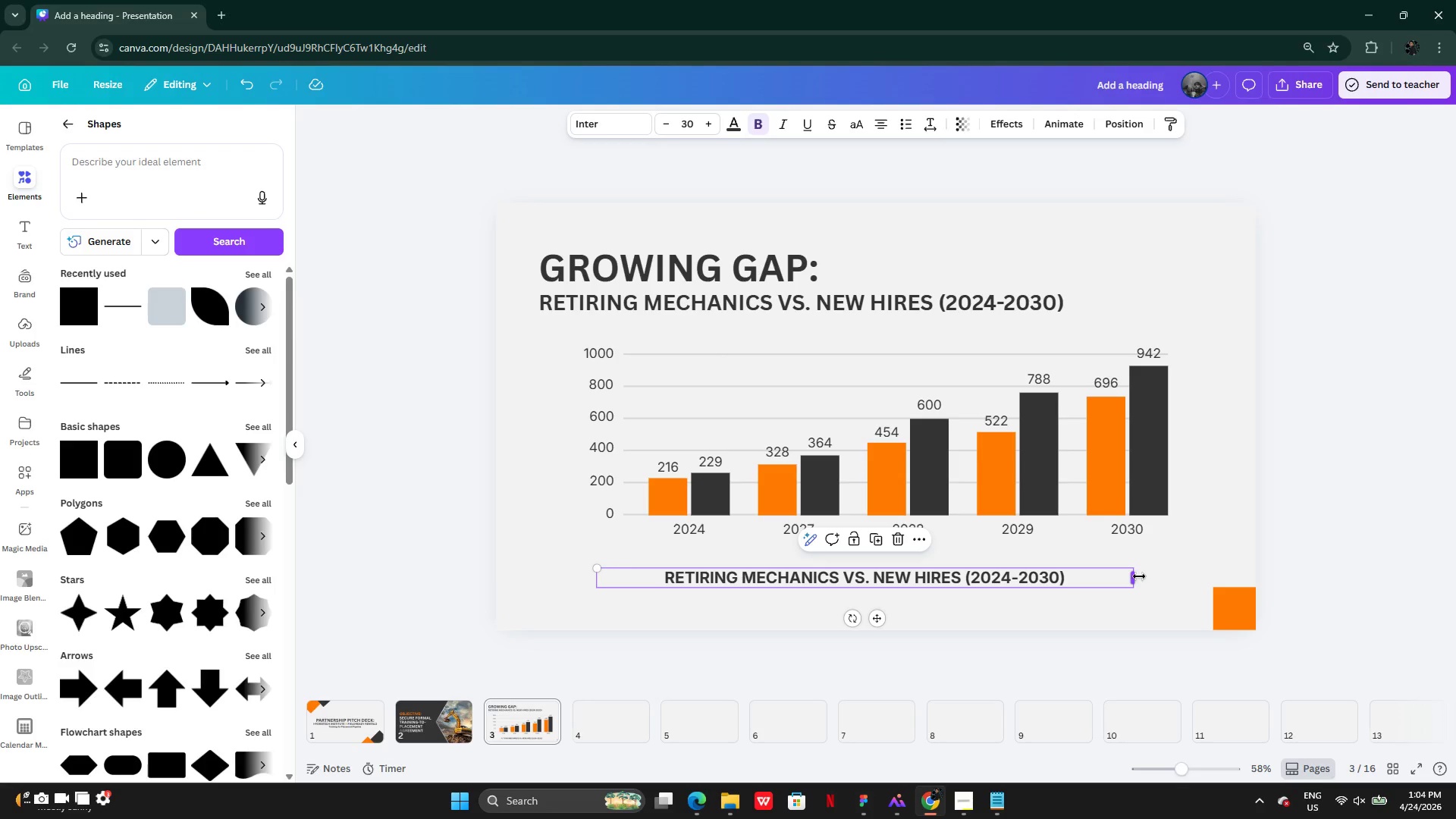 
left_click_drag(start_coordinate=[1139, 576], to_coordinate=[1018, 566])
 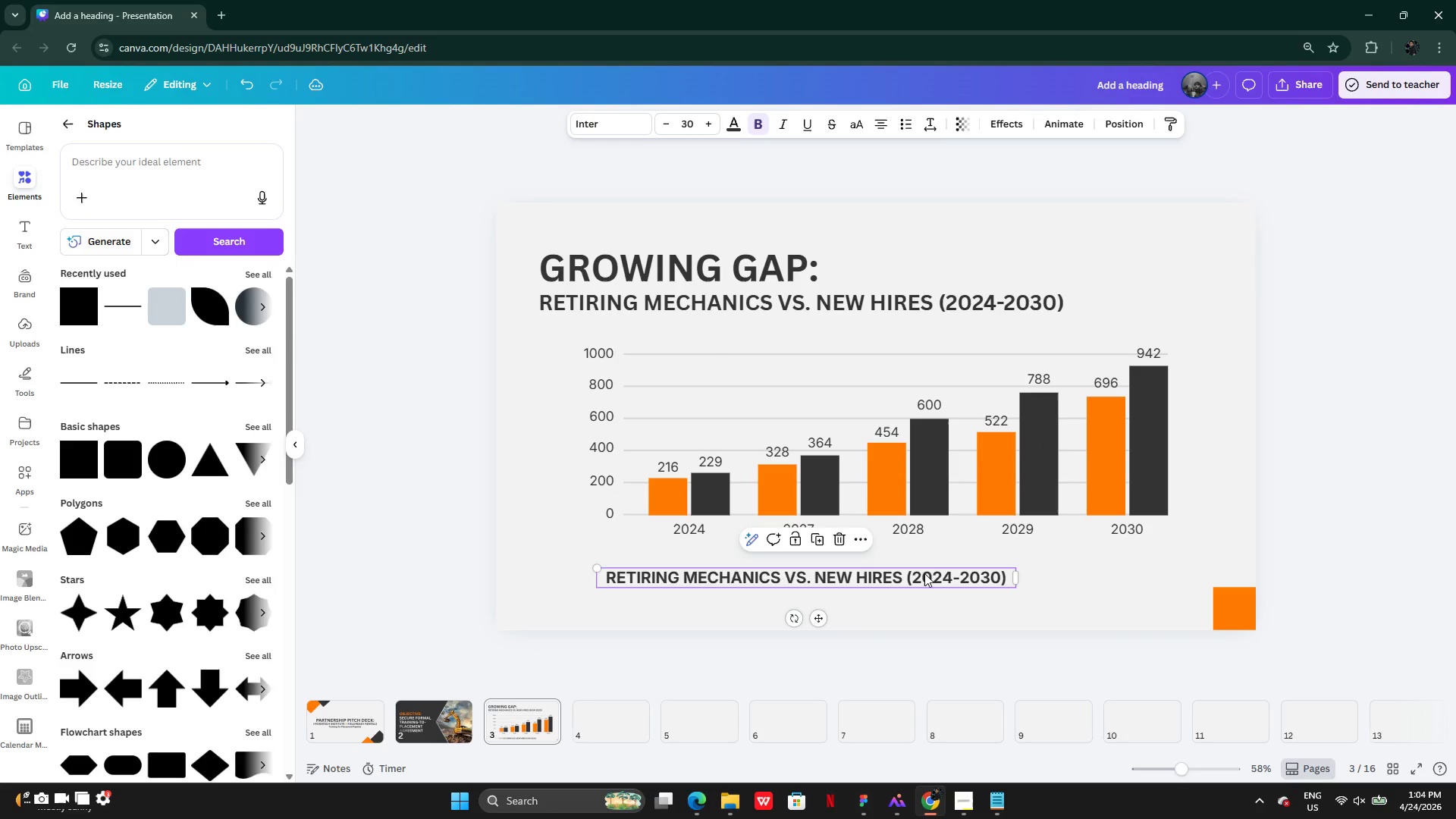 
left_click_drag(start_coordinate=[924, 573], to_coordinate=[999, 574])
 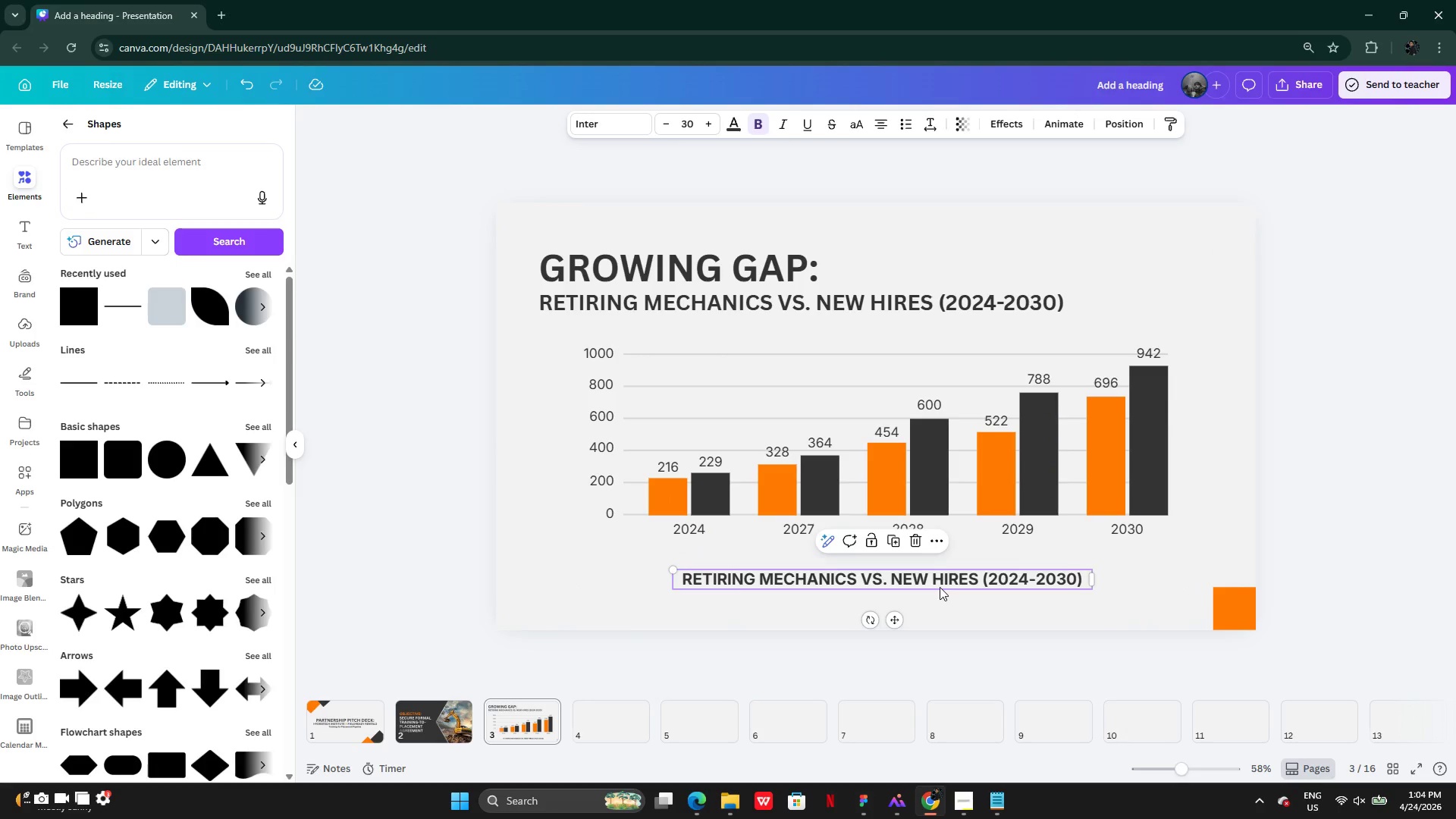 
left_click_drag(start_coordinate=[940, 586], to_coordinate=[932, 583])
 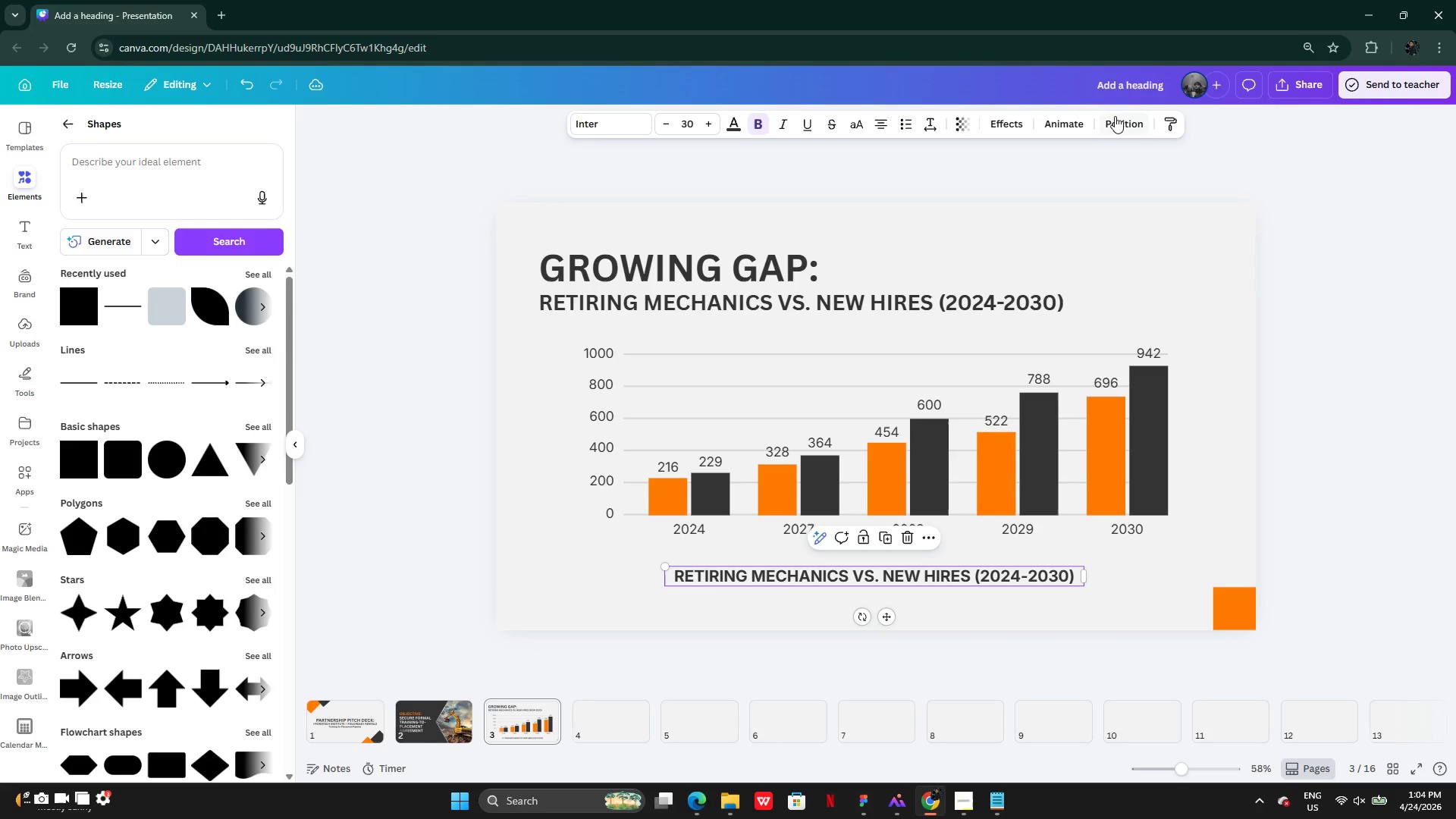 
left_click([1116, 116])
 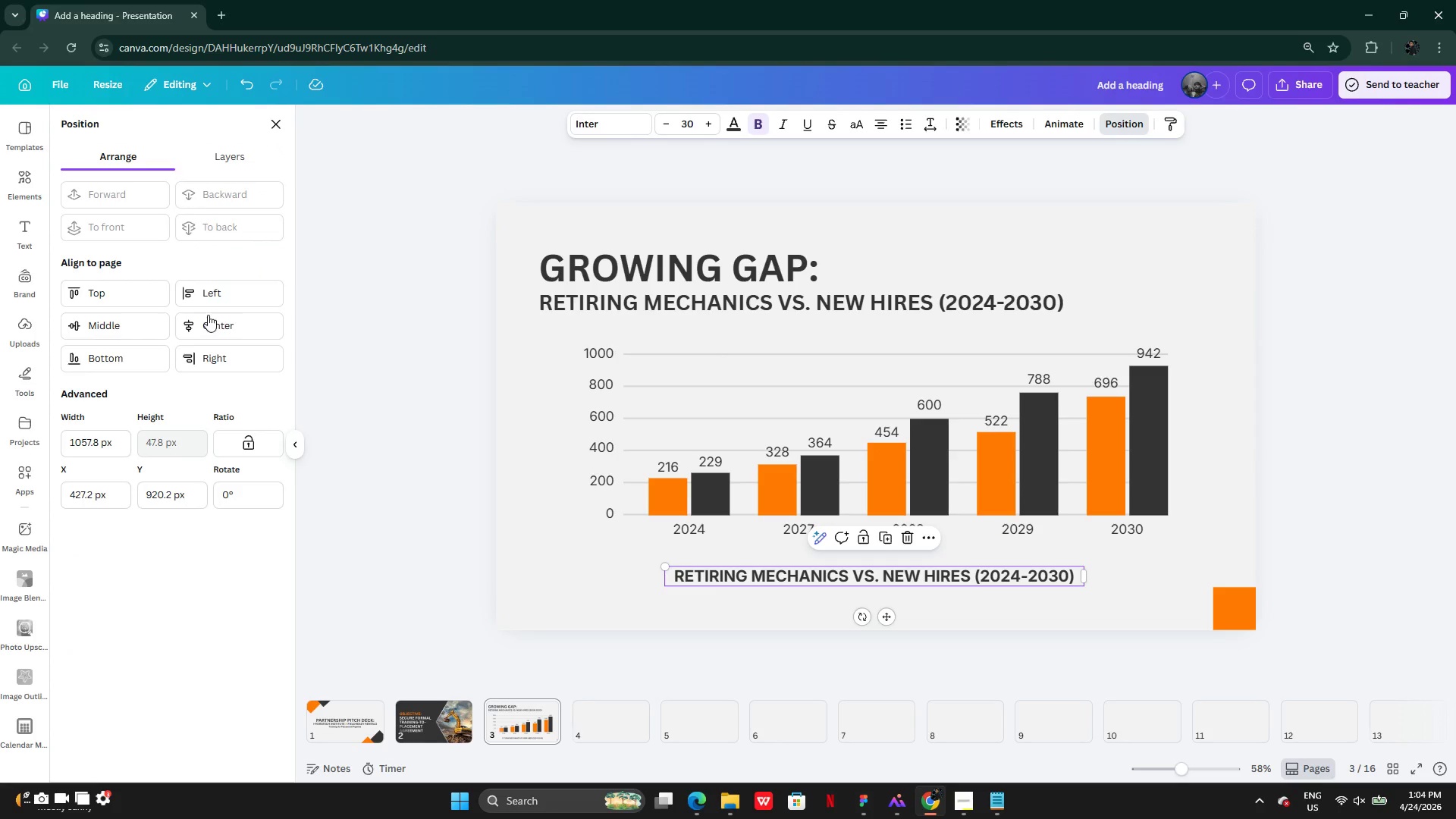 
left_click([211, 322])
 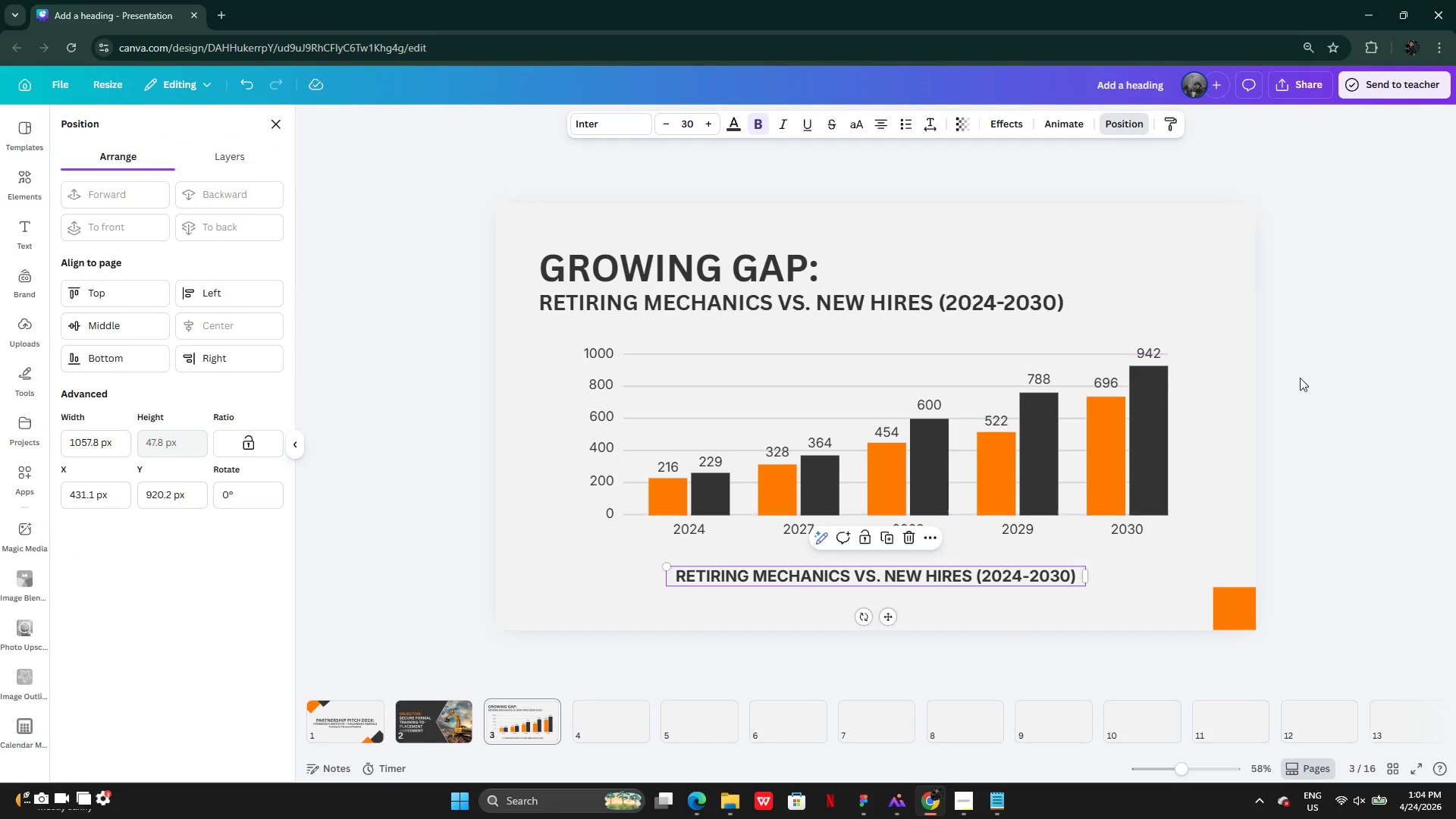 
left_click([1355, 404])
 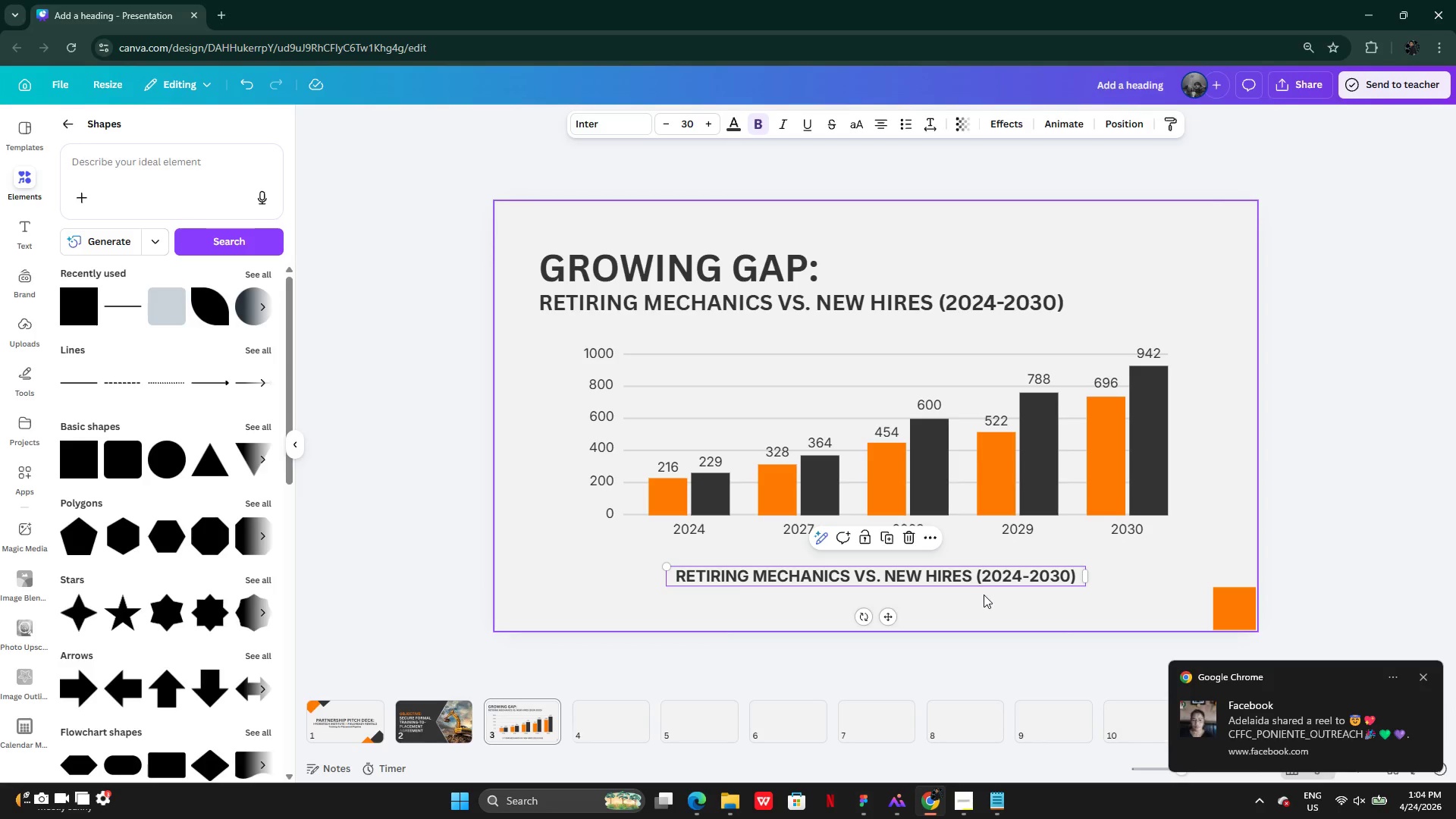 
left_click([979, 597])
 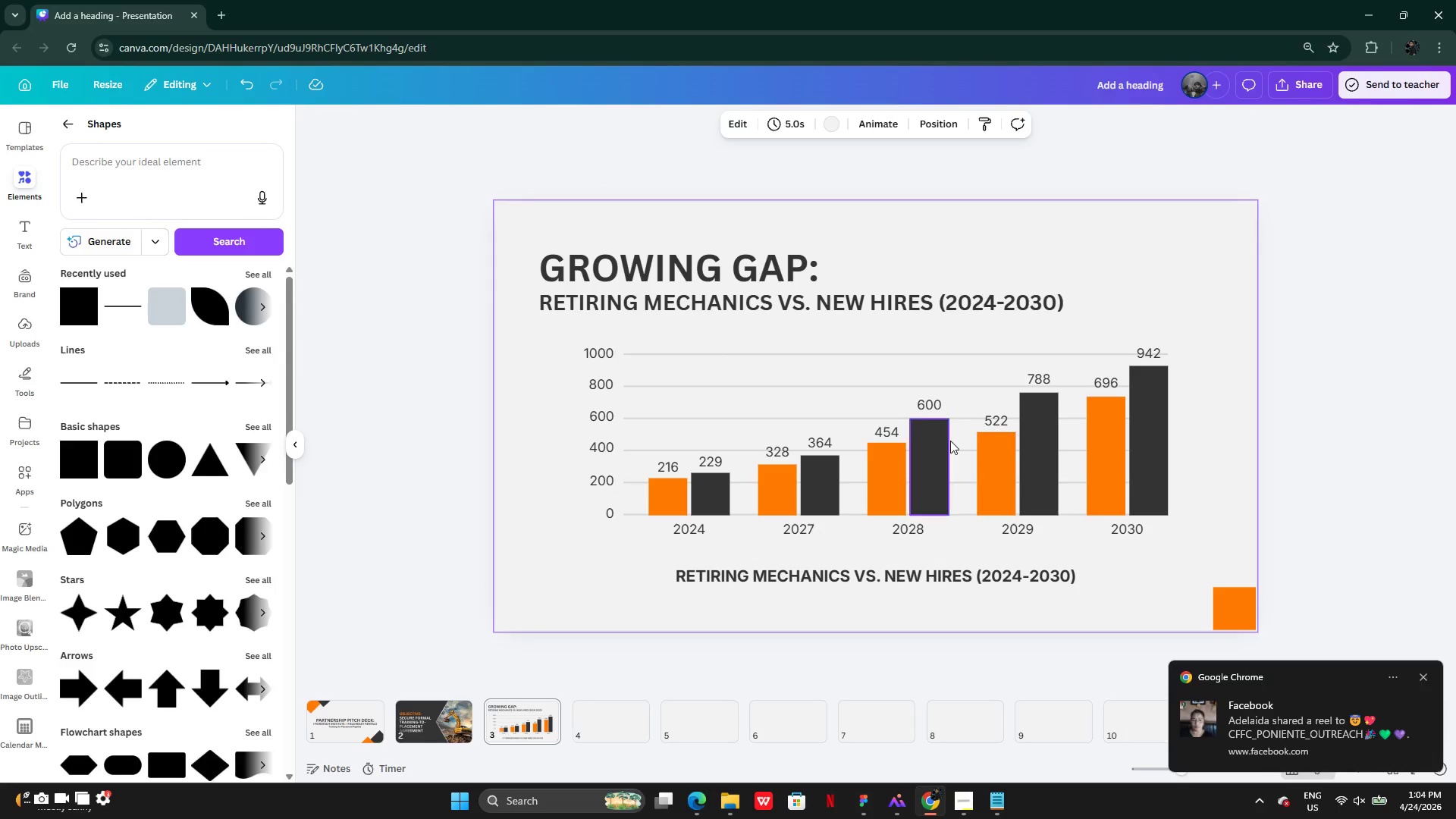 
mouse_move([600, 344])
 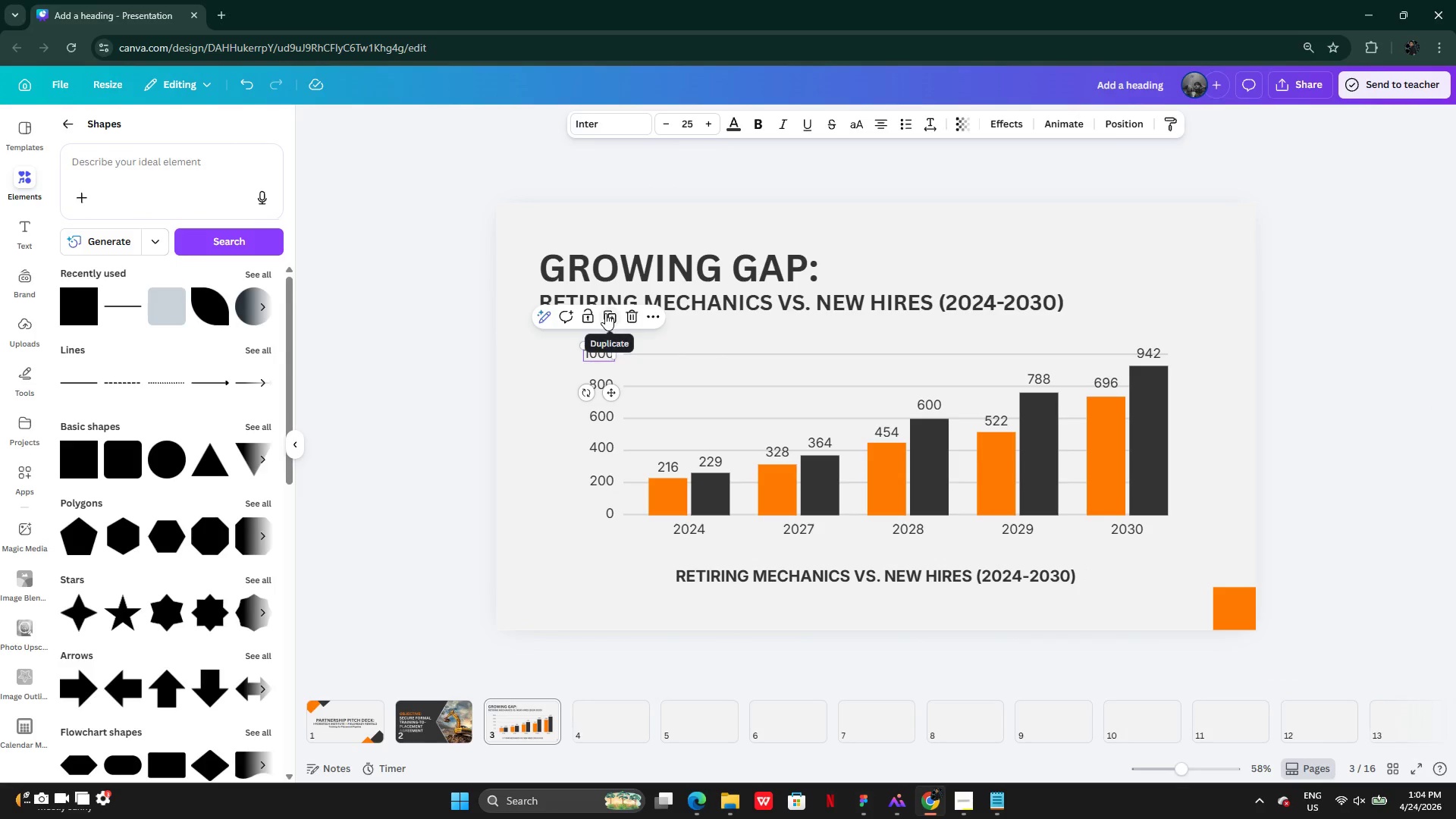 
left_click([605, 313])
 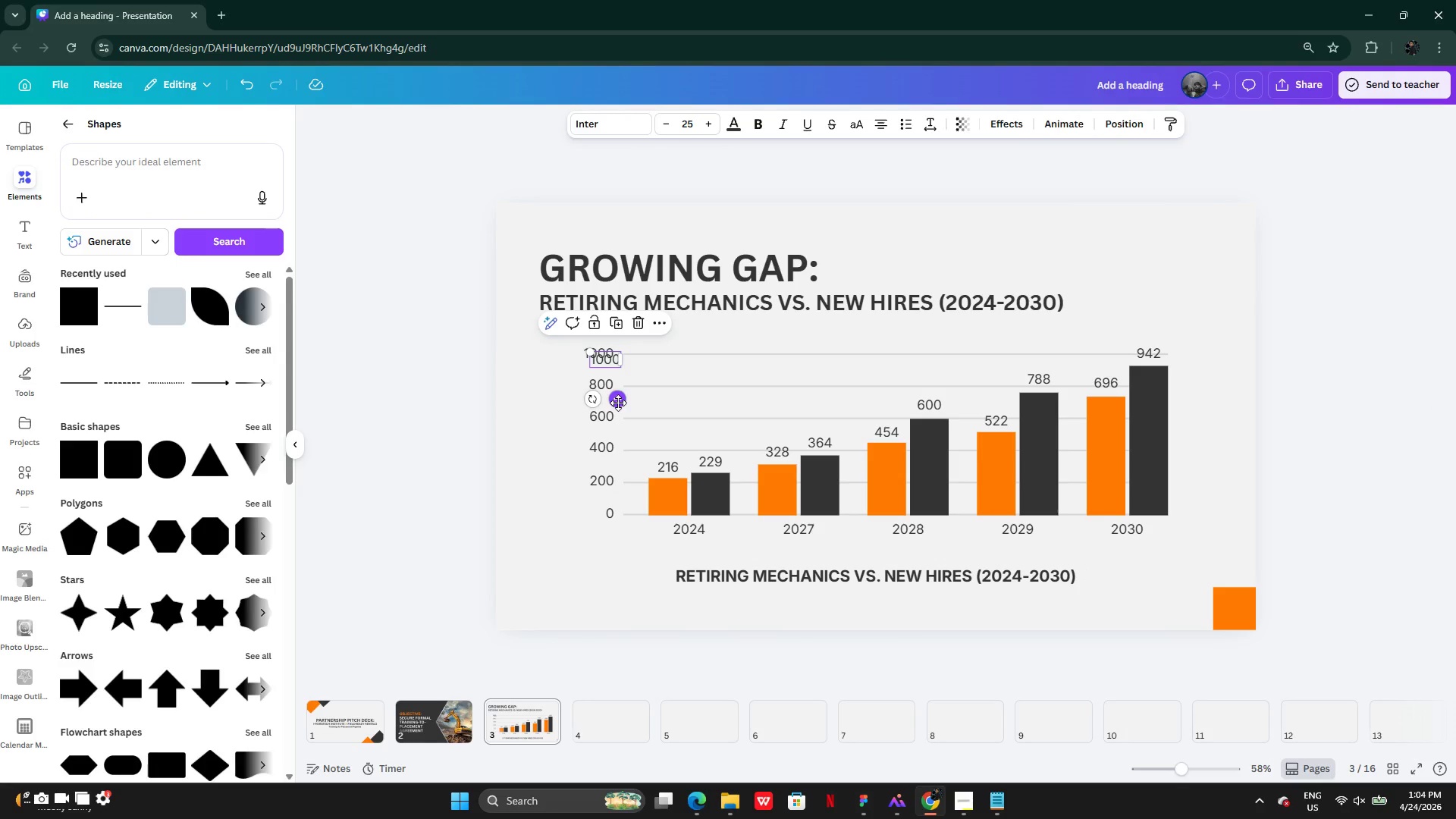 
left_click_drag(start_coordinate=[618, 399], to_coordinate=[795, 374])
 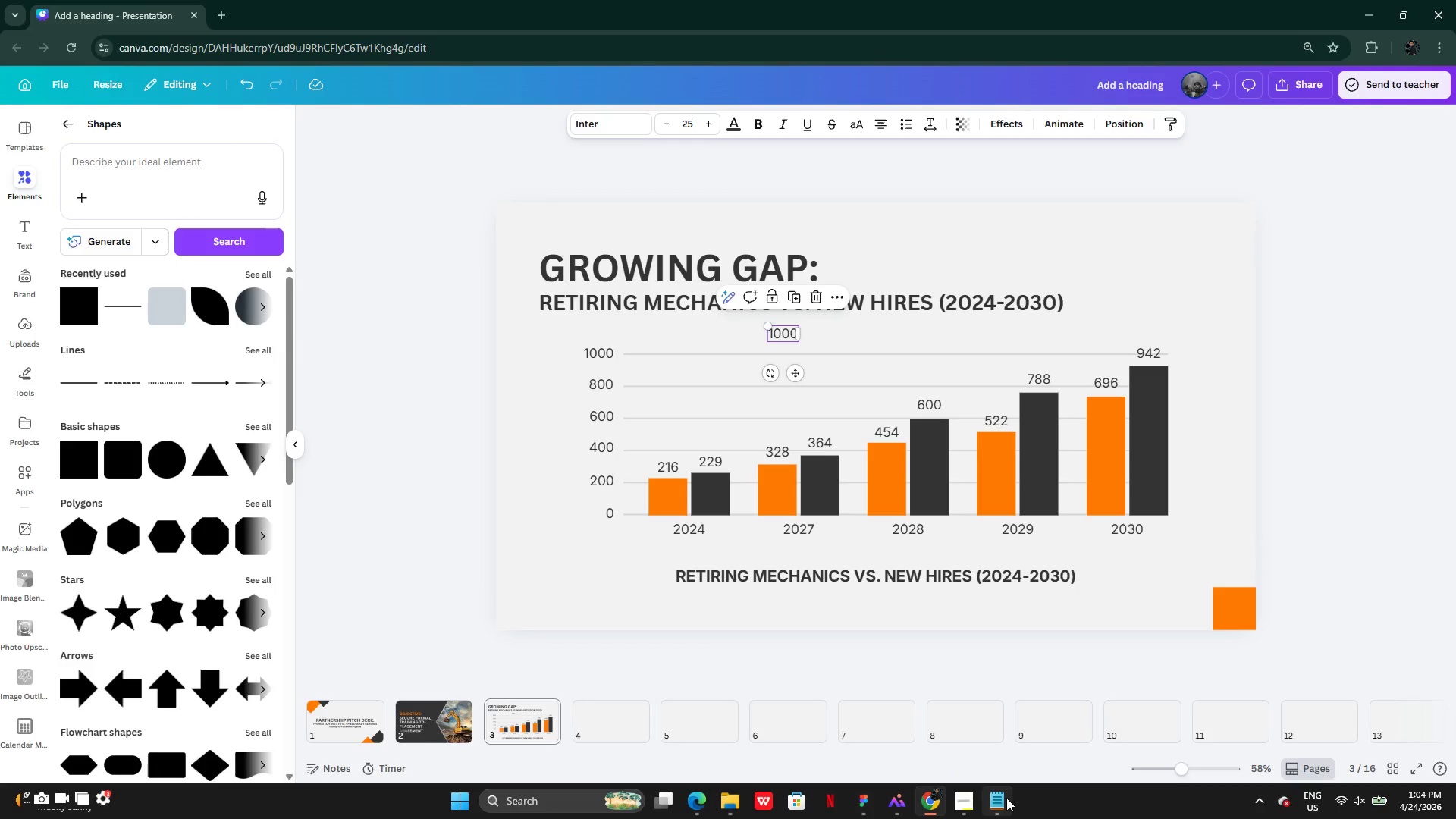 
left_click([999, 799])
 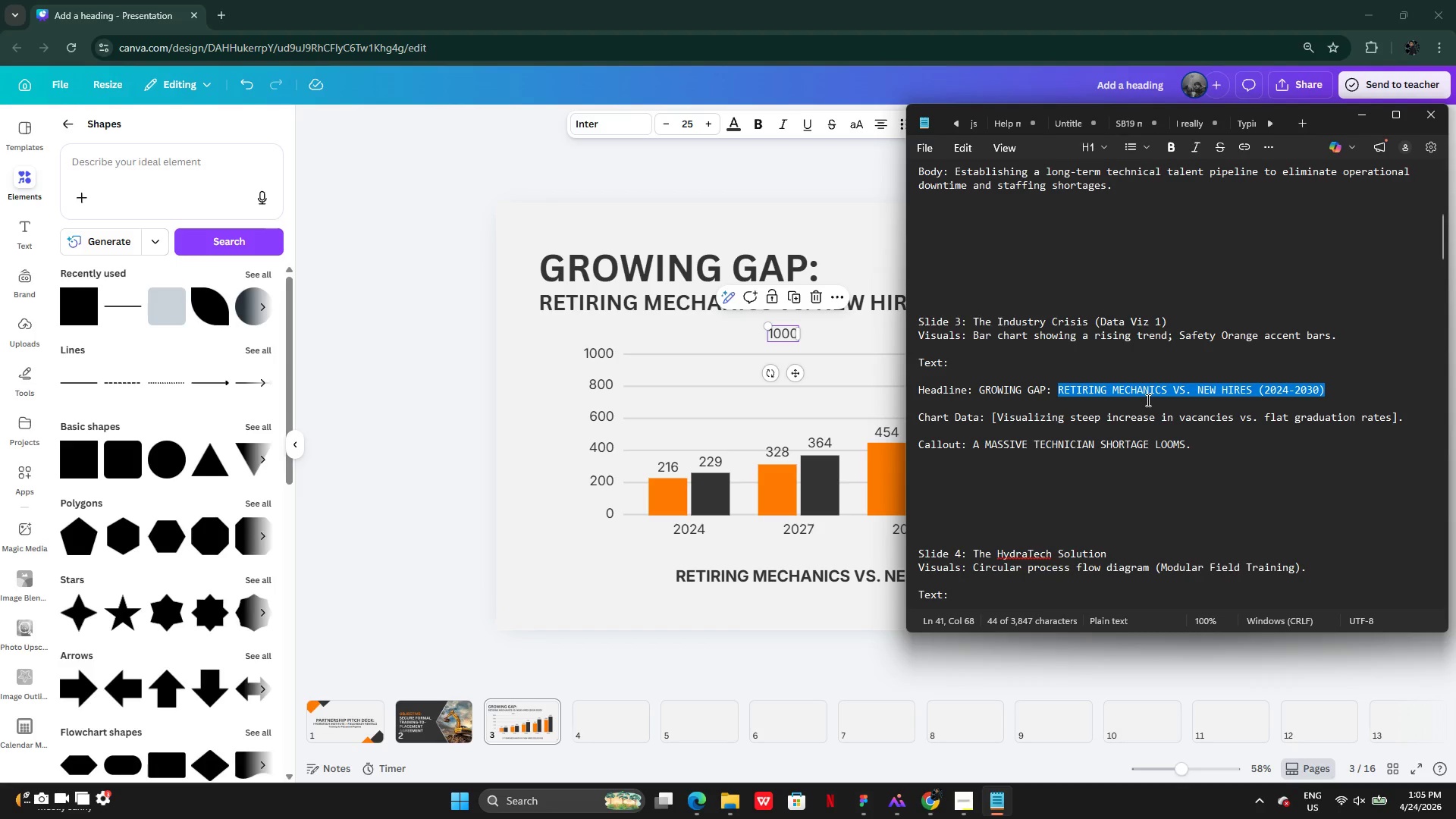 
wait(12.77)
 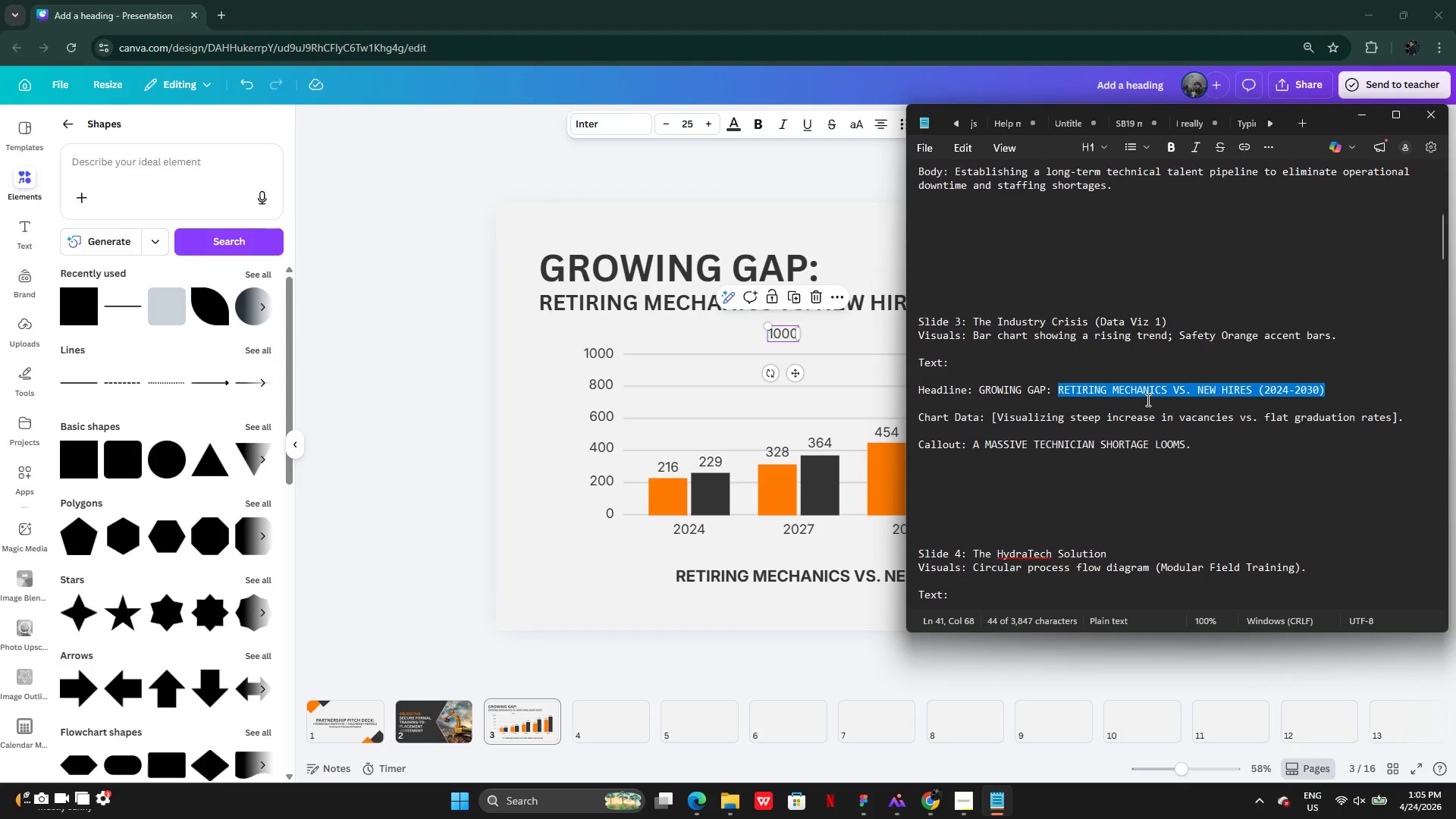 
scroll: coordinate [1139, 395], scroll_direction: up, amount: 3.0
 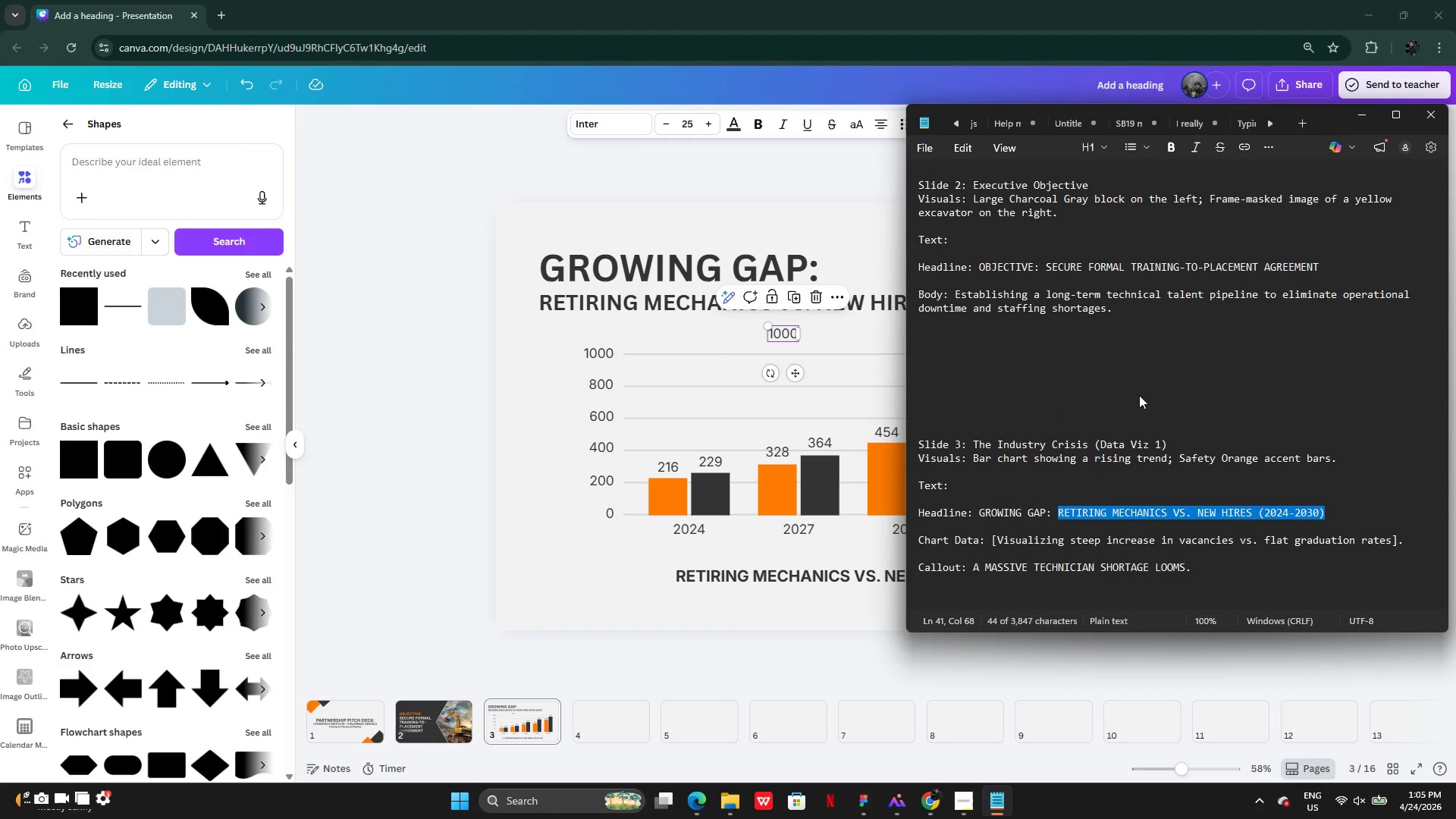 
scroll: coordinate [1139, 395], scroll_direction: down, amount: 5.0
 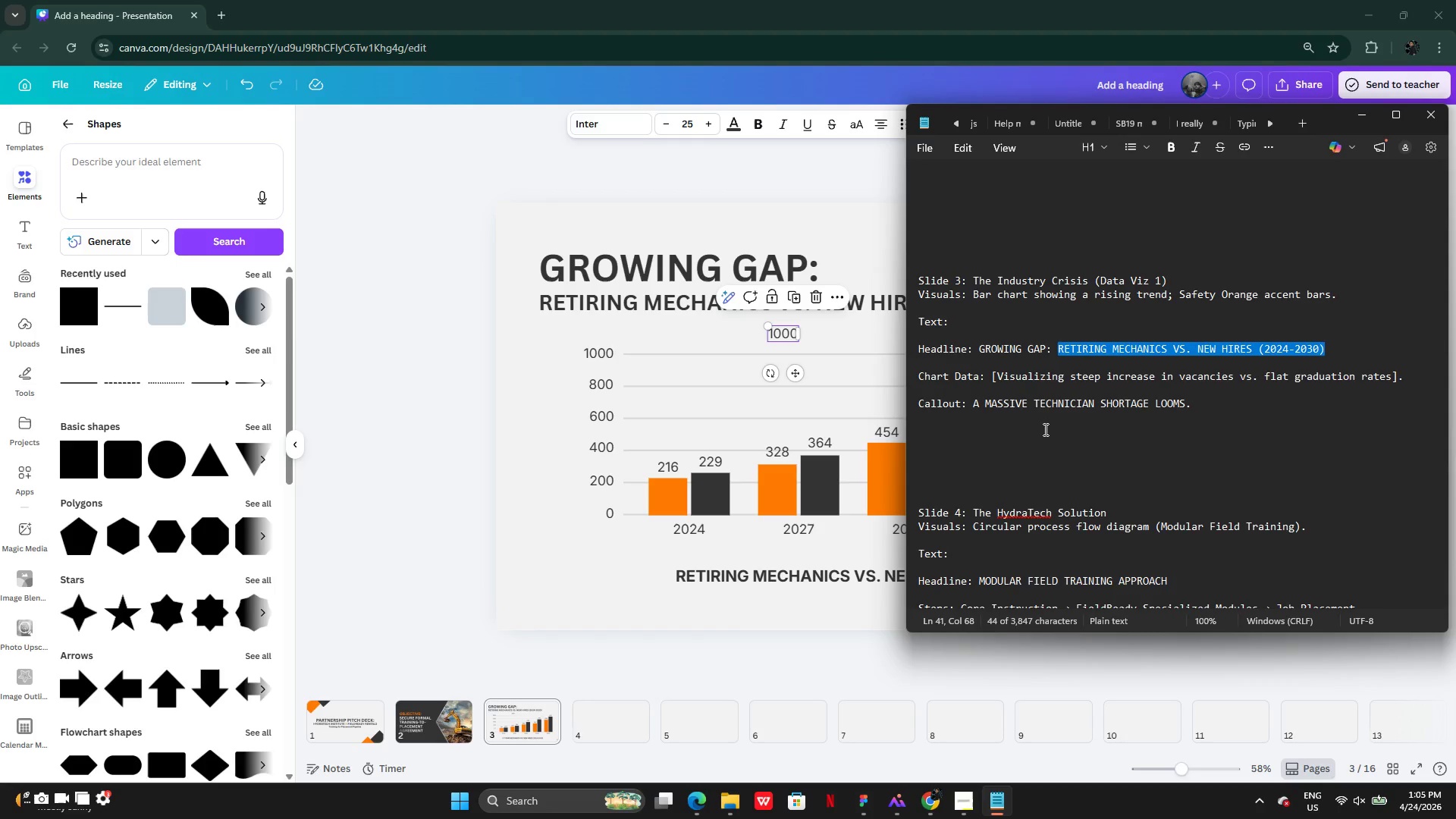 
wait(25.72)
 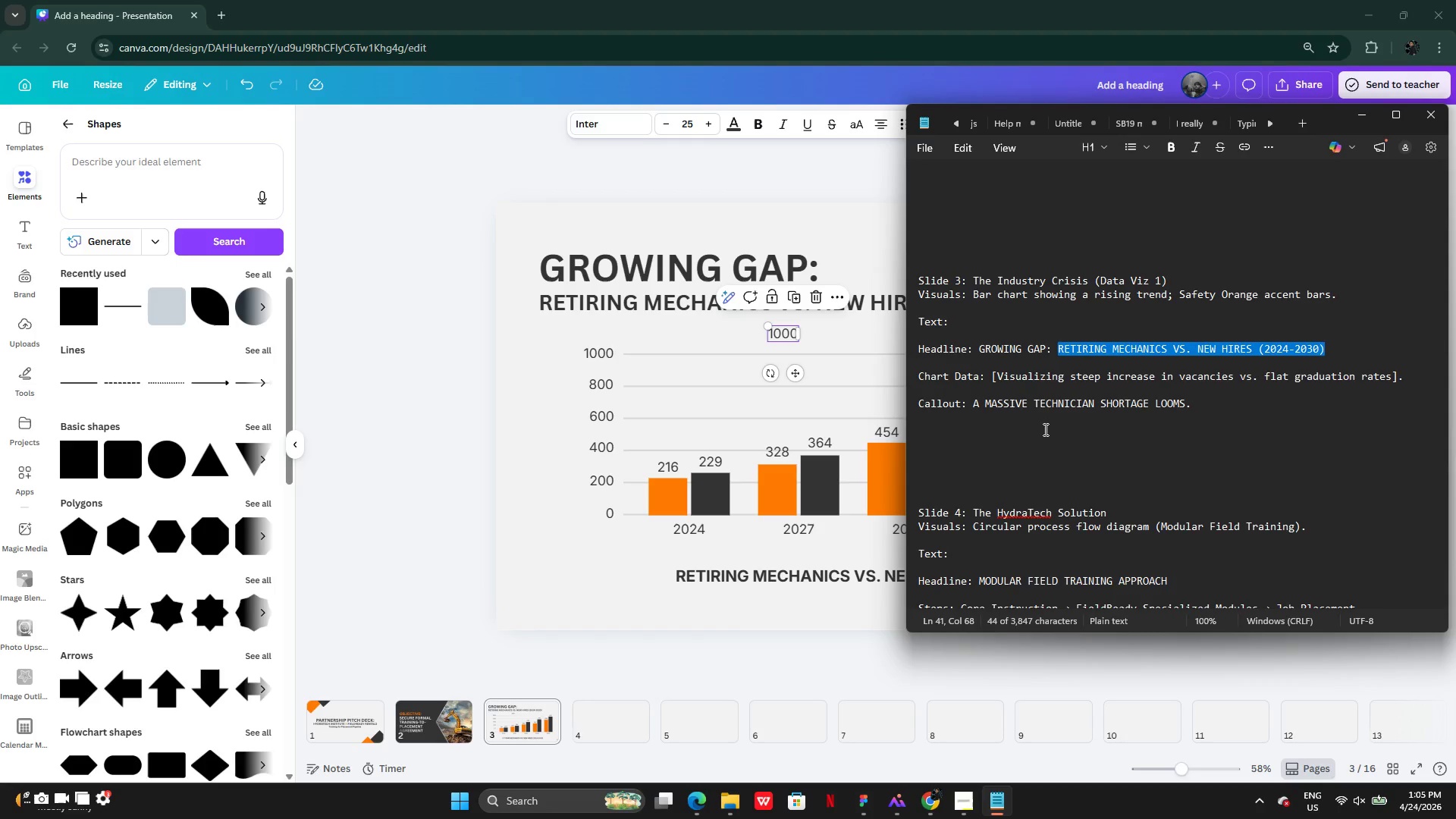 
double_click([784, 328])
 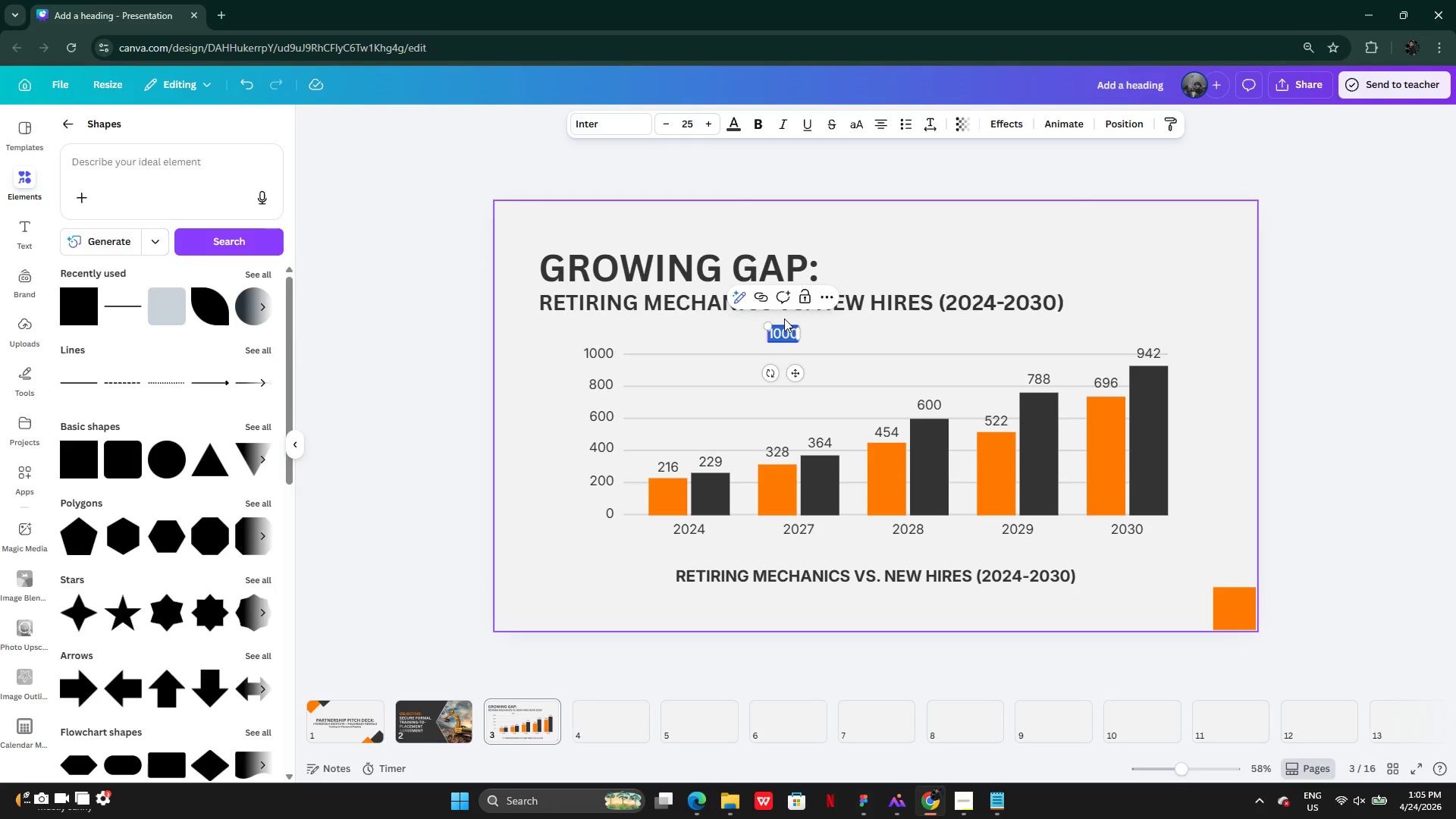 
wait(7.48)
 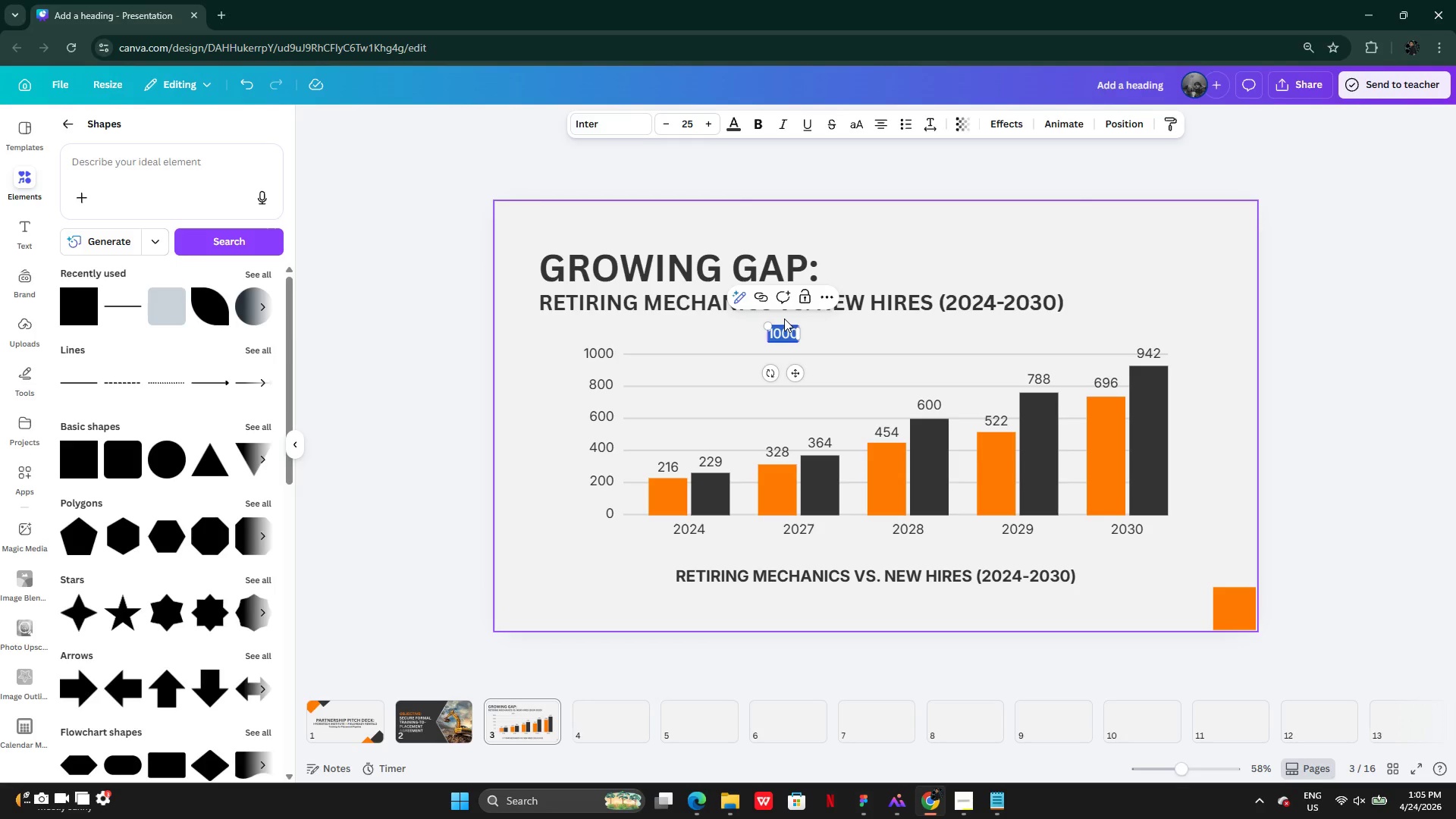 
type(H[Delete]ires)
 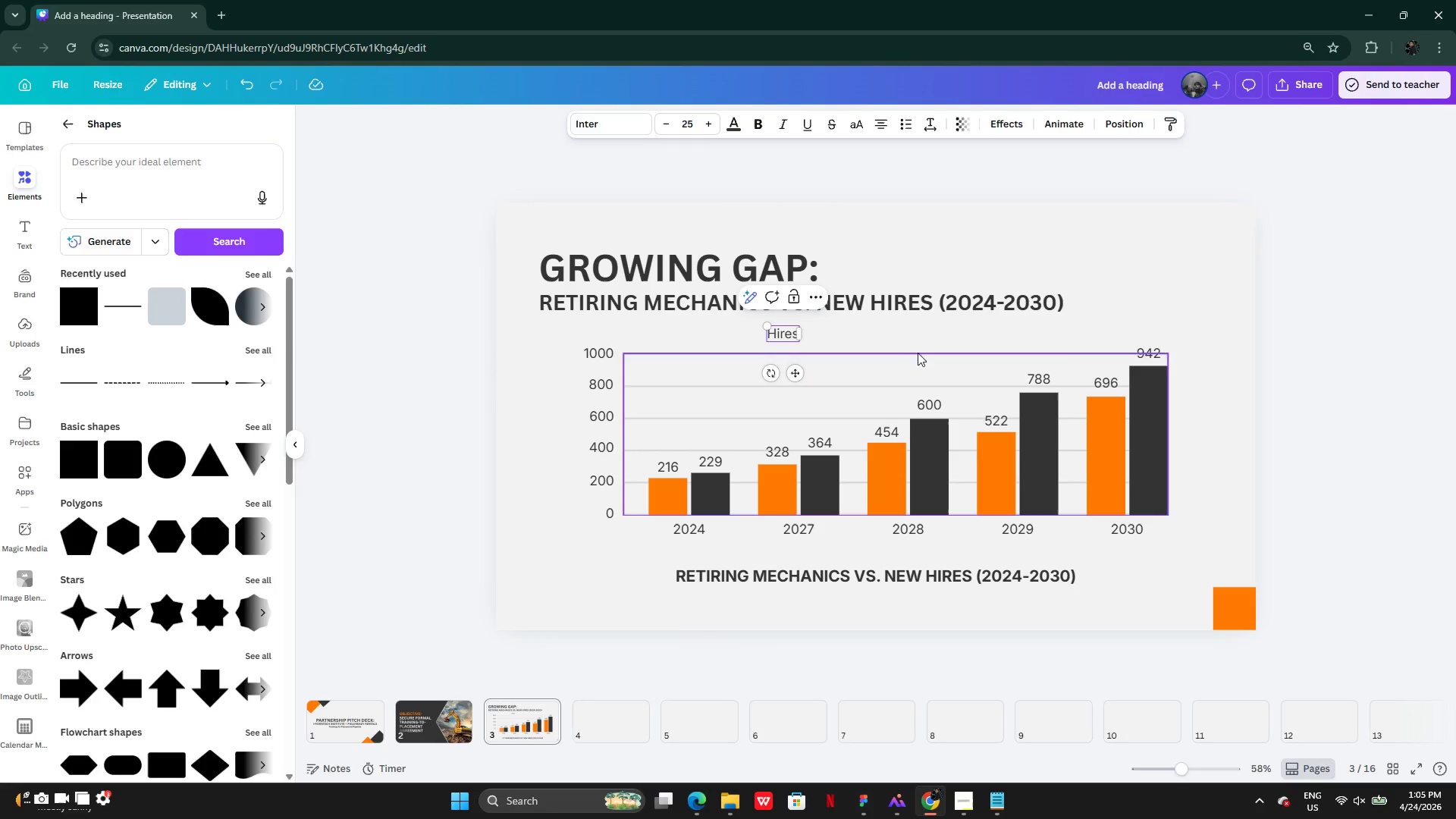 
left_click([884, 333])
 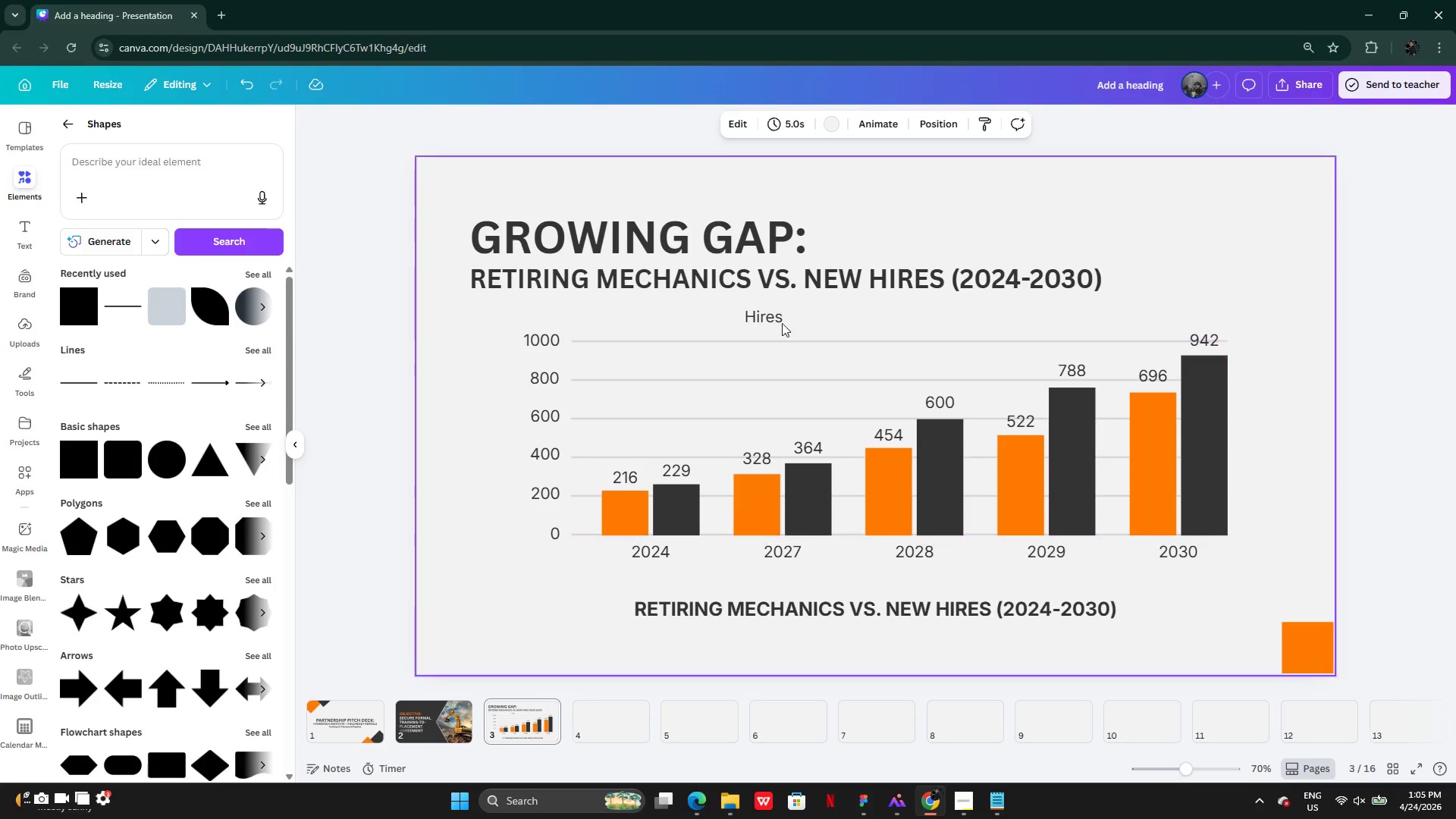 
left_click([774, 315])
 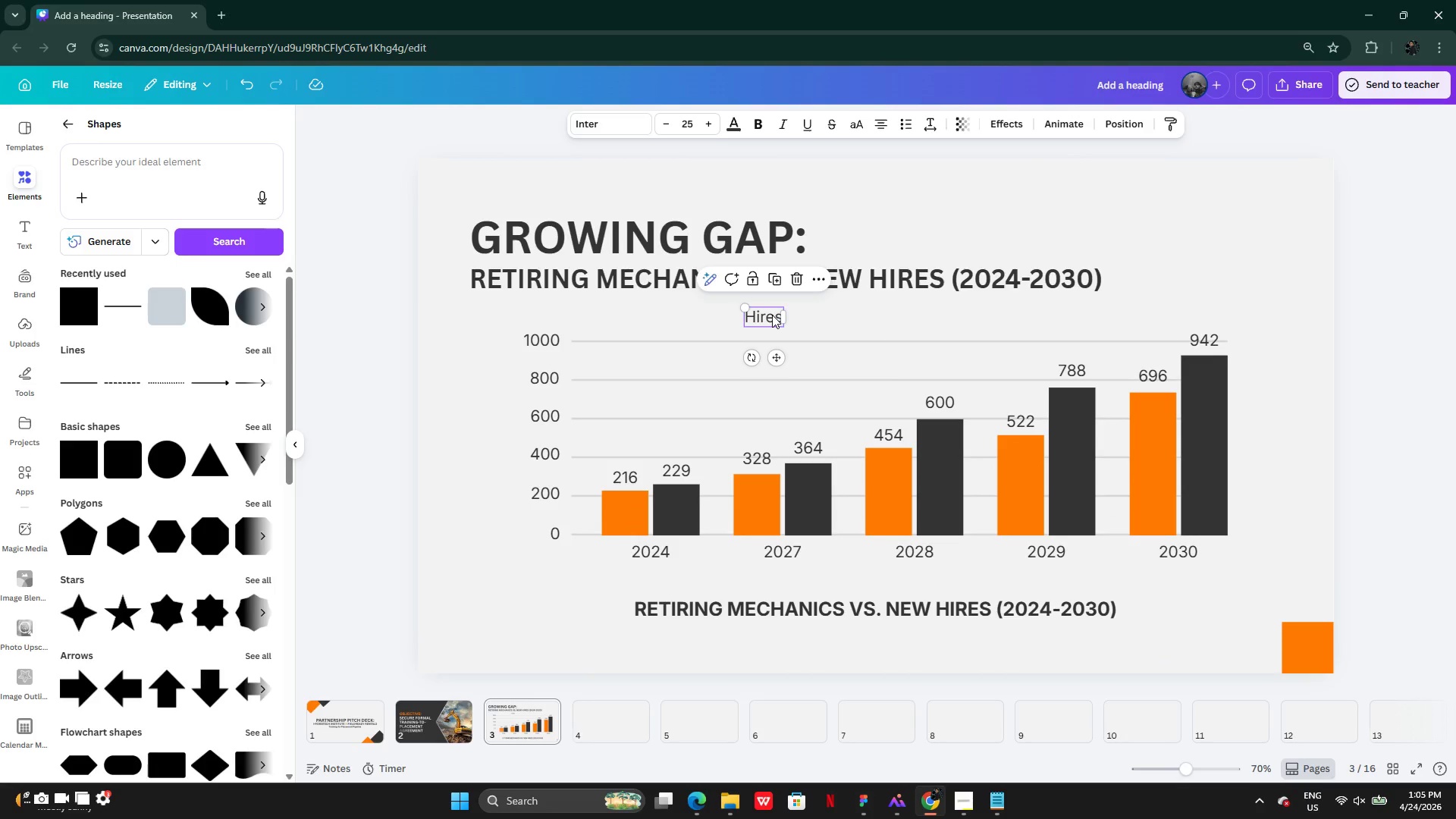 
left_click_drag(start_coordinate=[772, 315], to_coordinate=[1273, 378])
 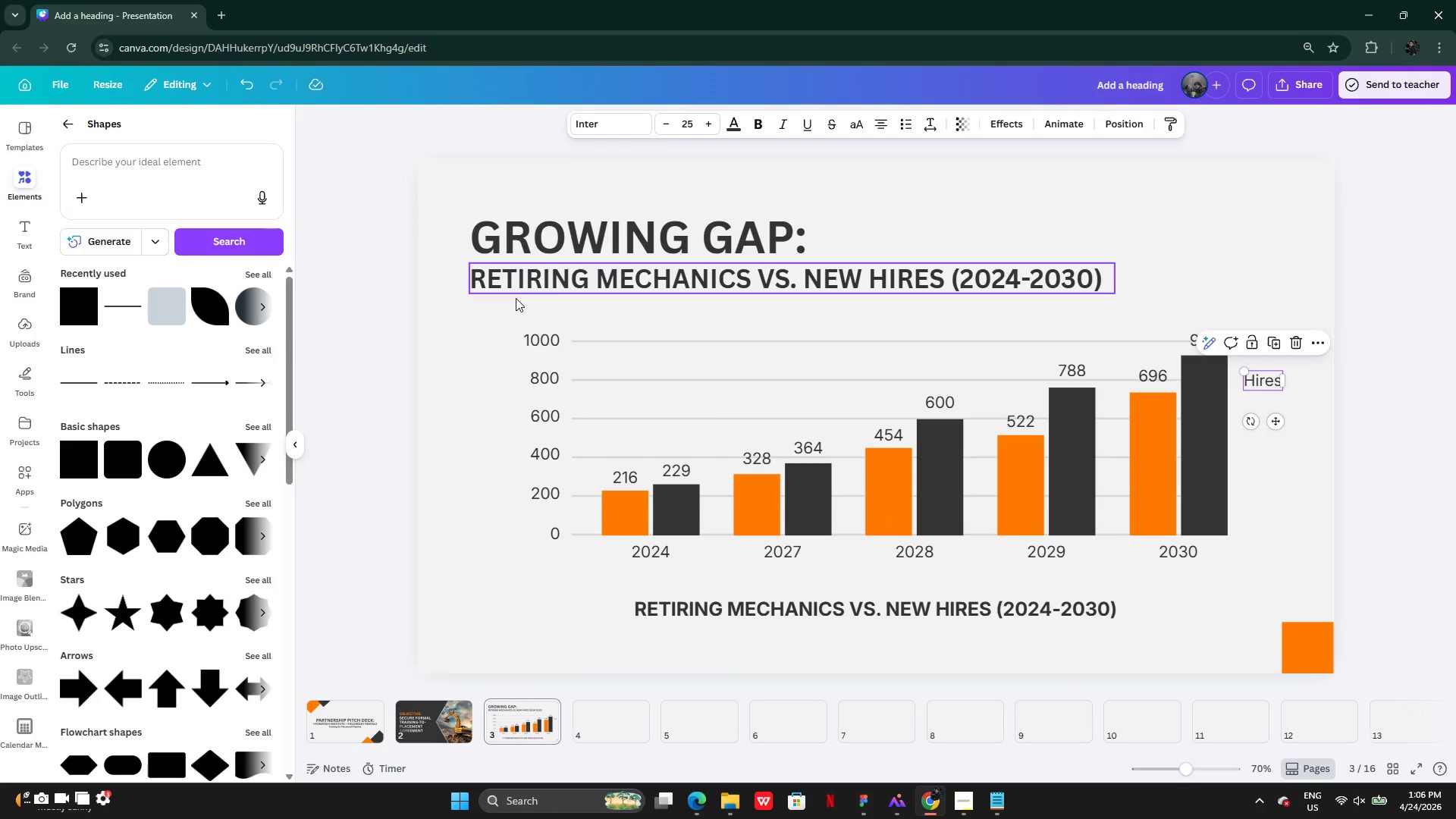 
left_click([514, 299])
 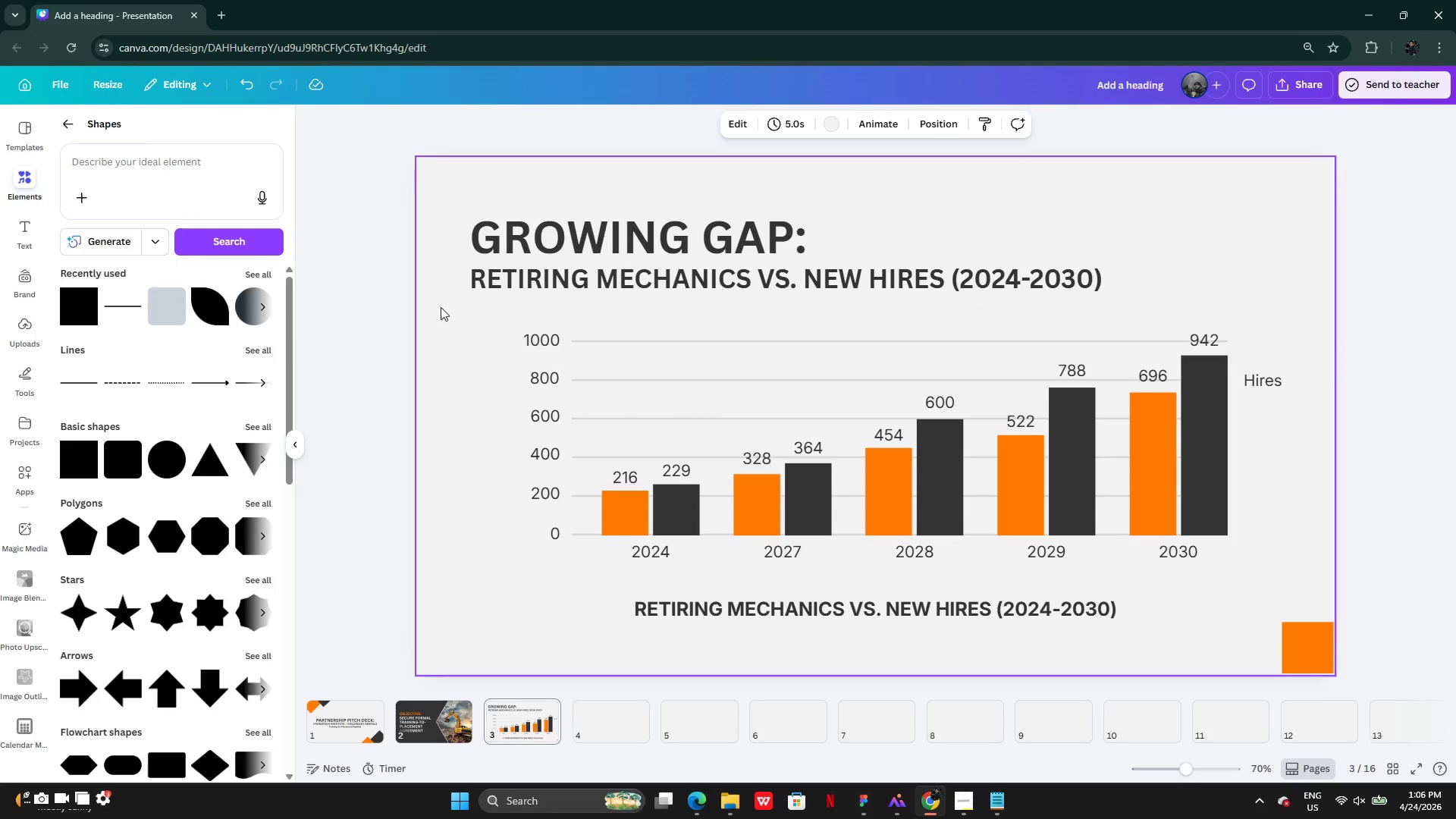 
left_click_drag(start_coordinate=[441, 307], to_coordinate=[1221, 594])
 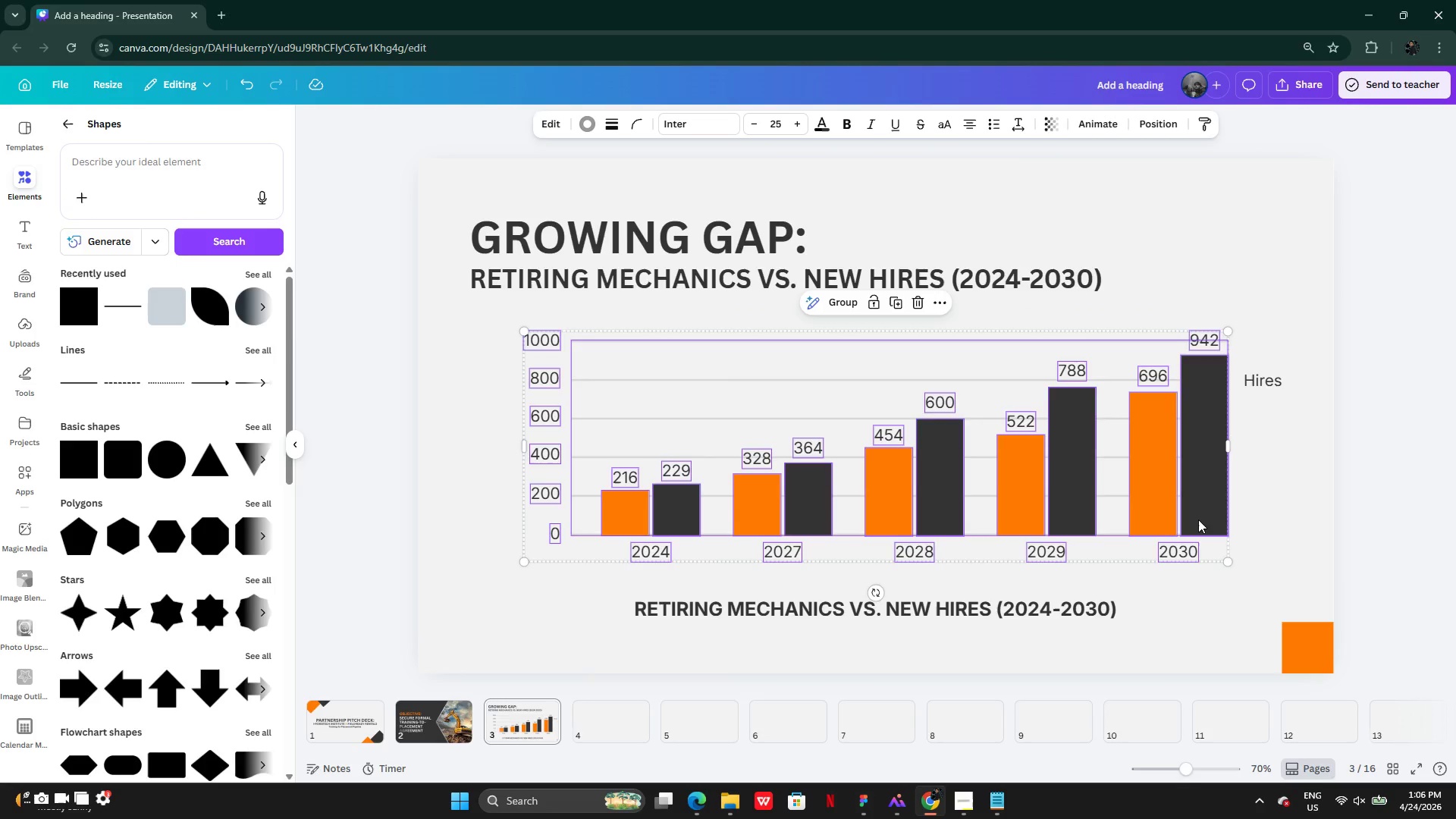 
left_click_drag(start_coordinate=[1198, 518], to_coordinate=[1141, 516])
 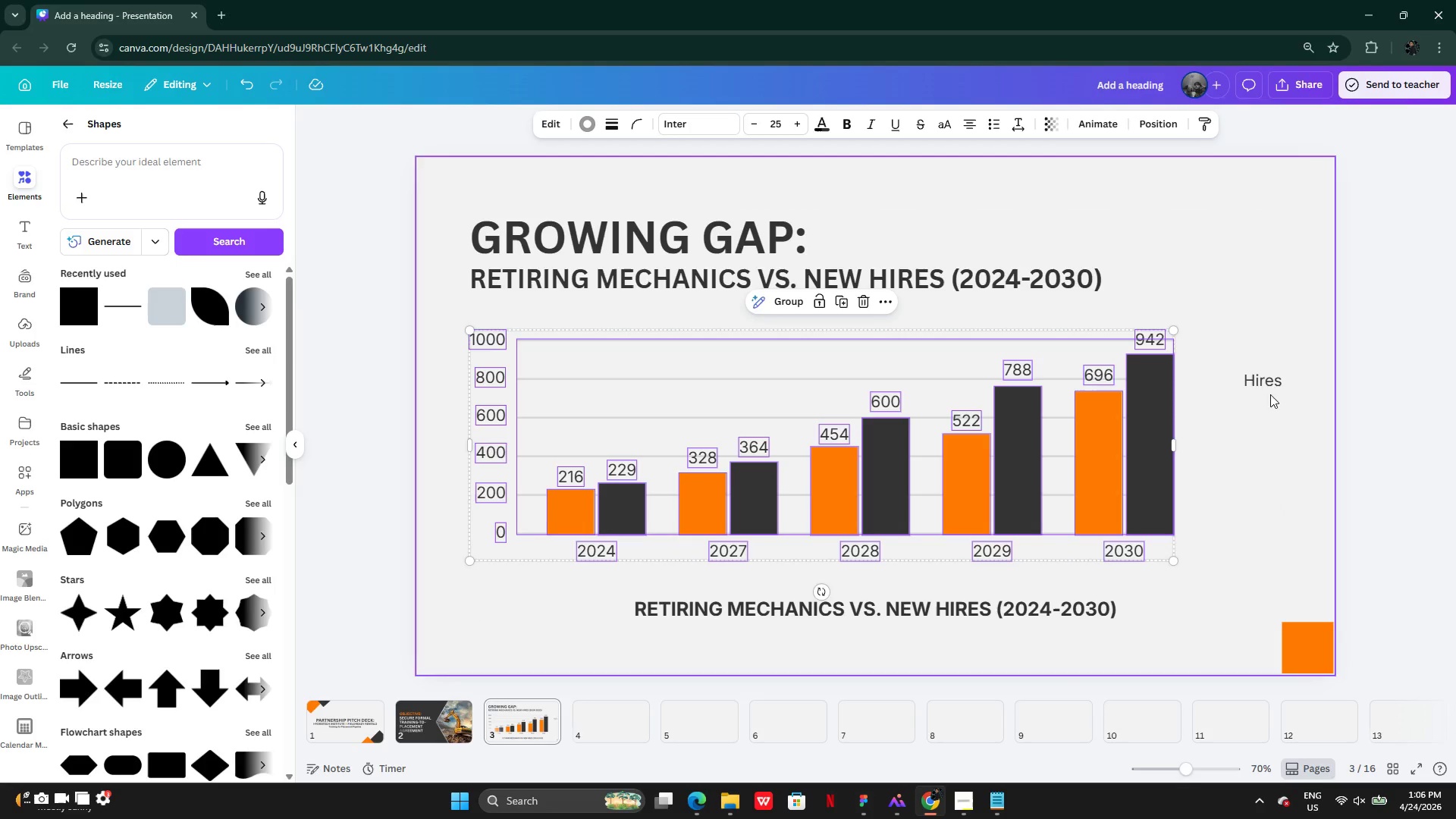 
left_click([1270, 383])
 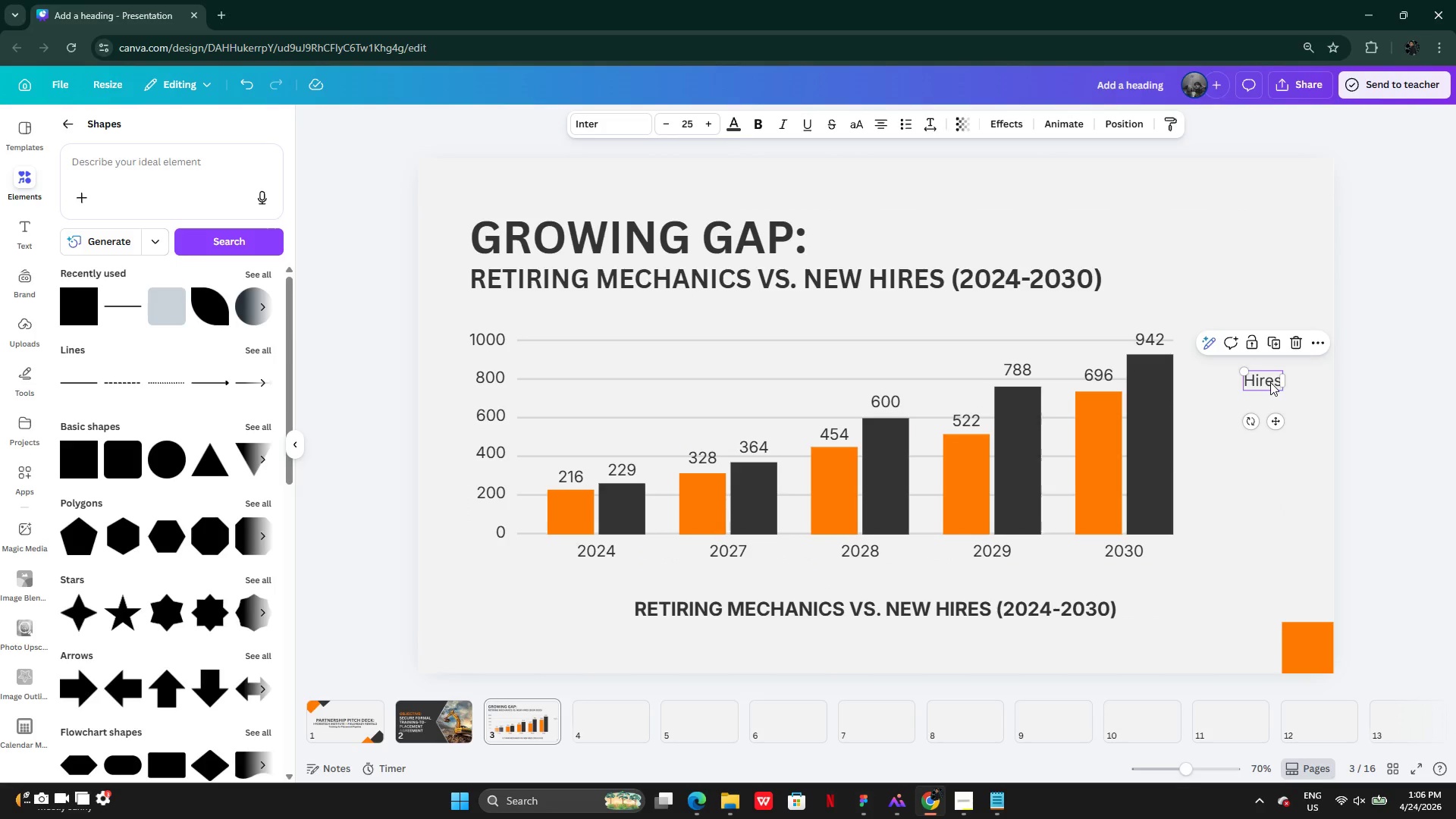 
left_click_drag(start_coordinate=[1270, 380], to_coordinate=[1239, 378])
 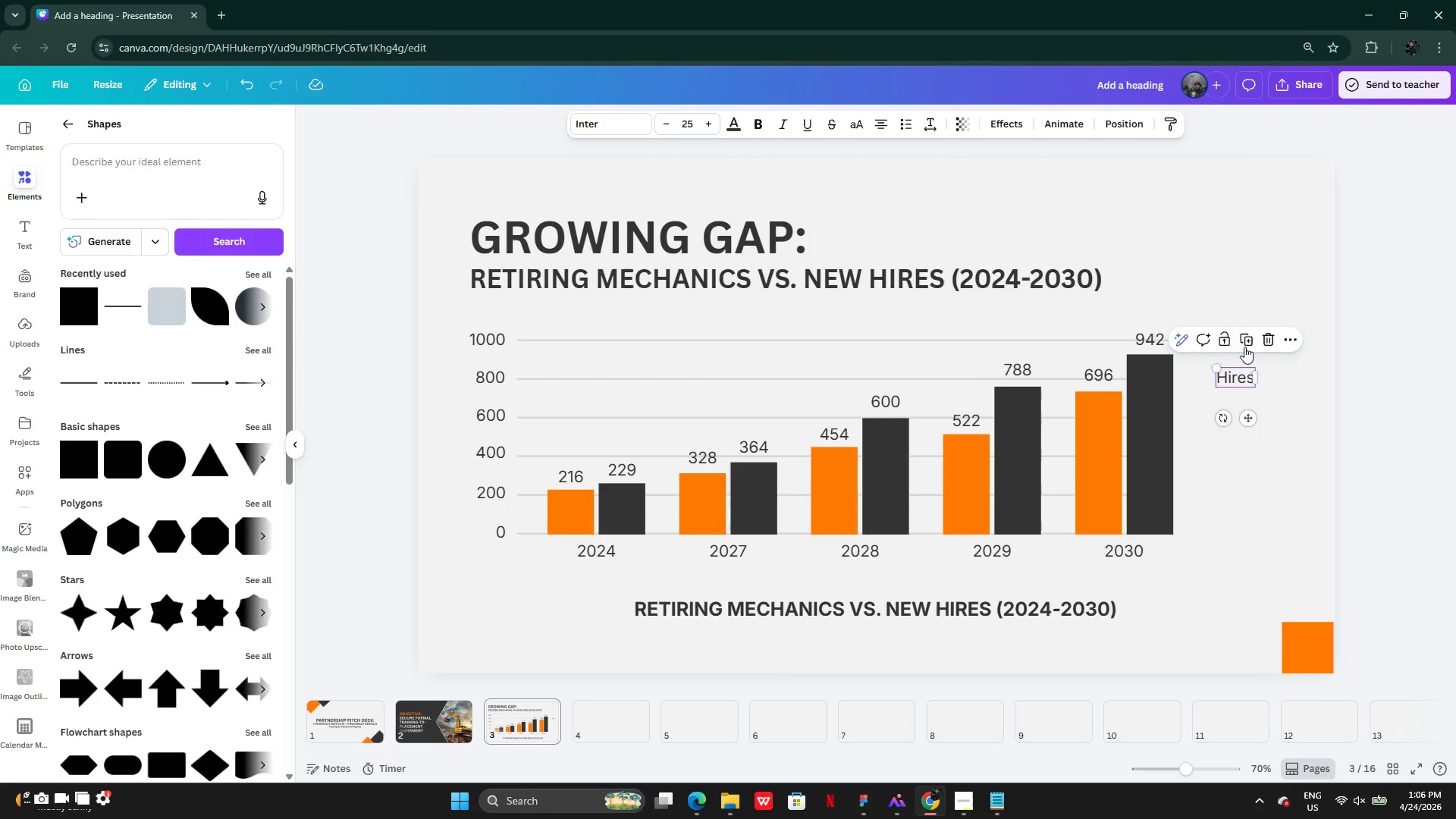 
left_click([1245, 344])
 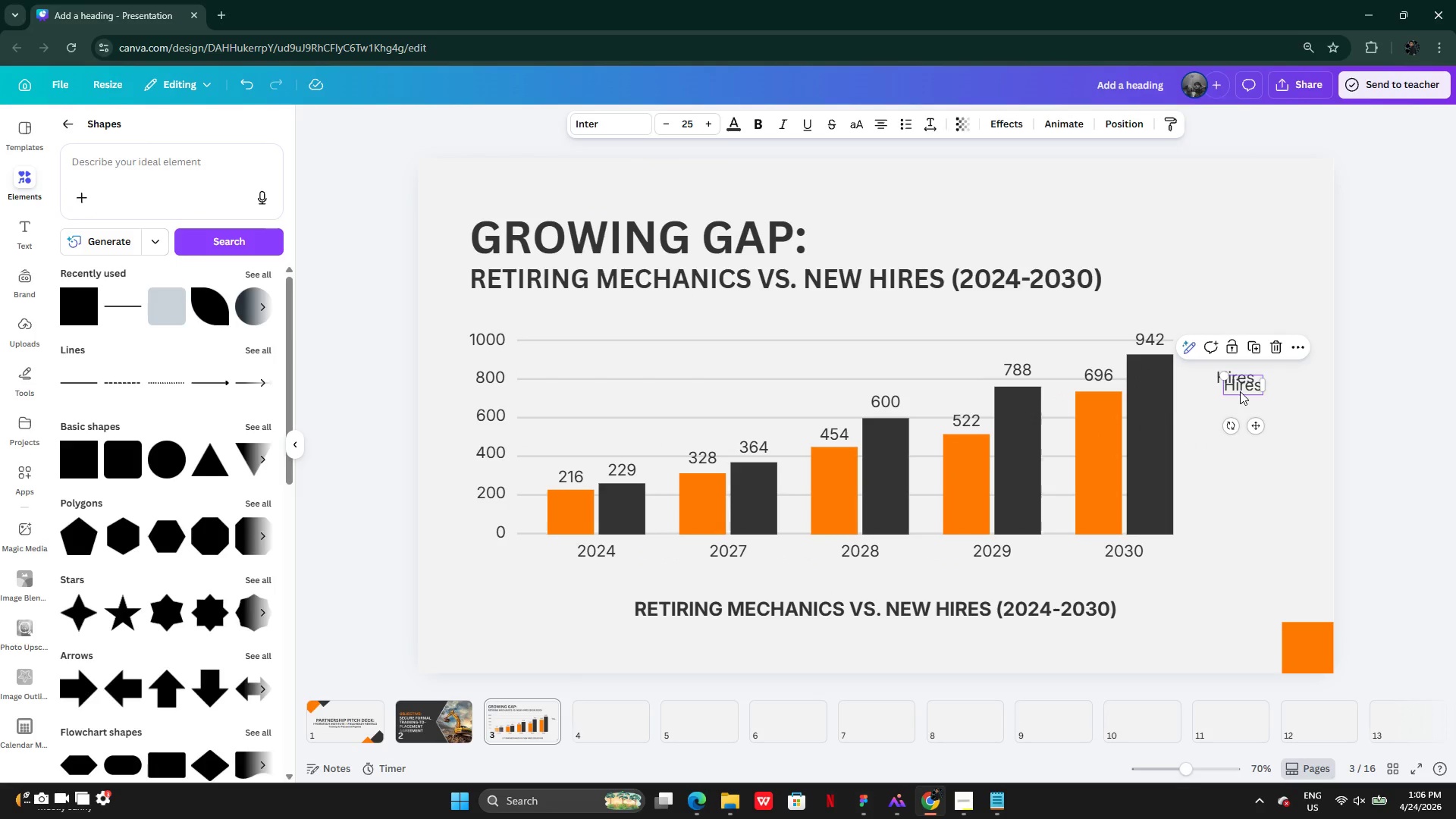 
left_click_drag(start_coordinate=[1239, 384], to_coordinate=[1230, 405])
 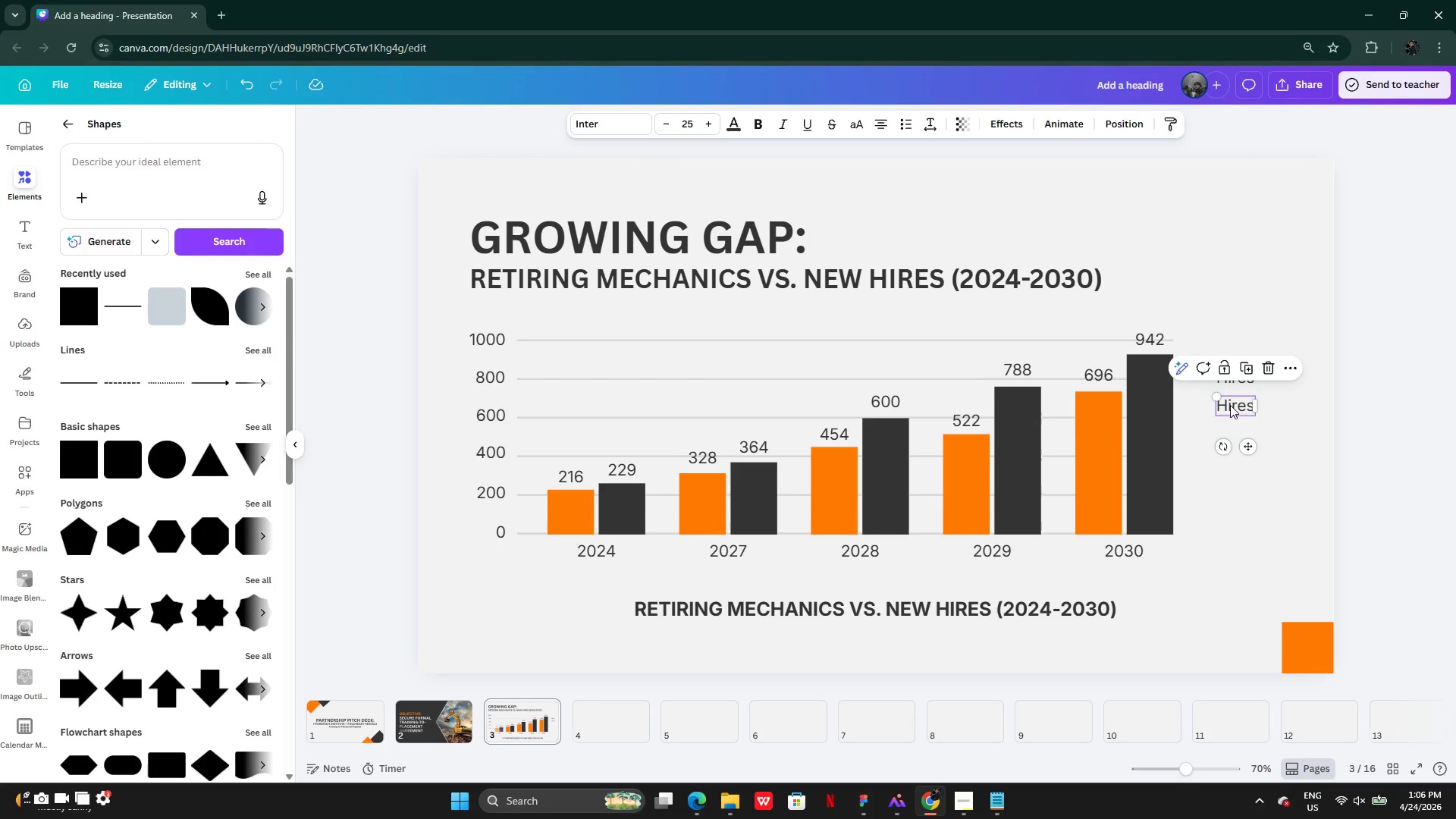 
double_click([1230, 405])
 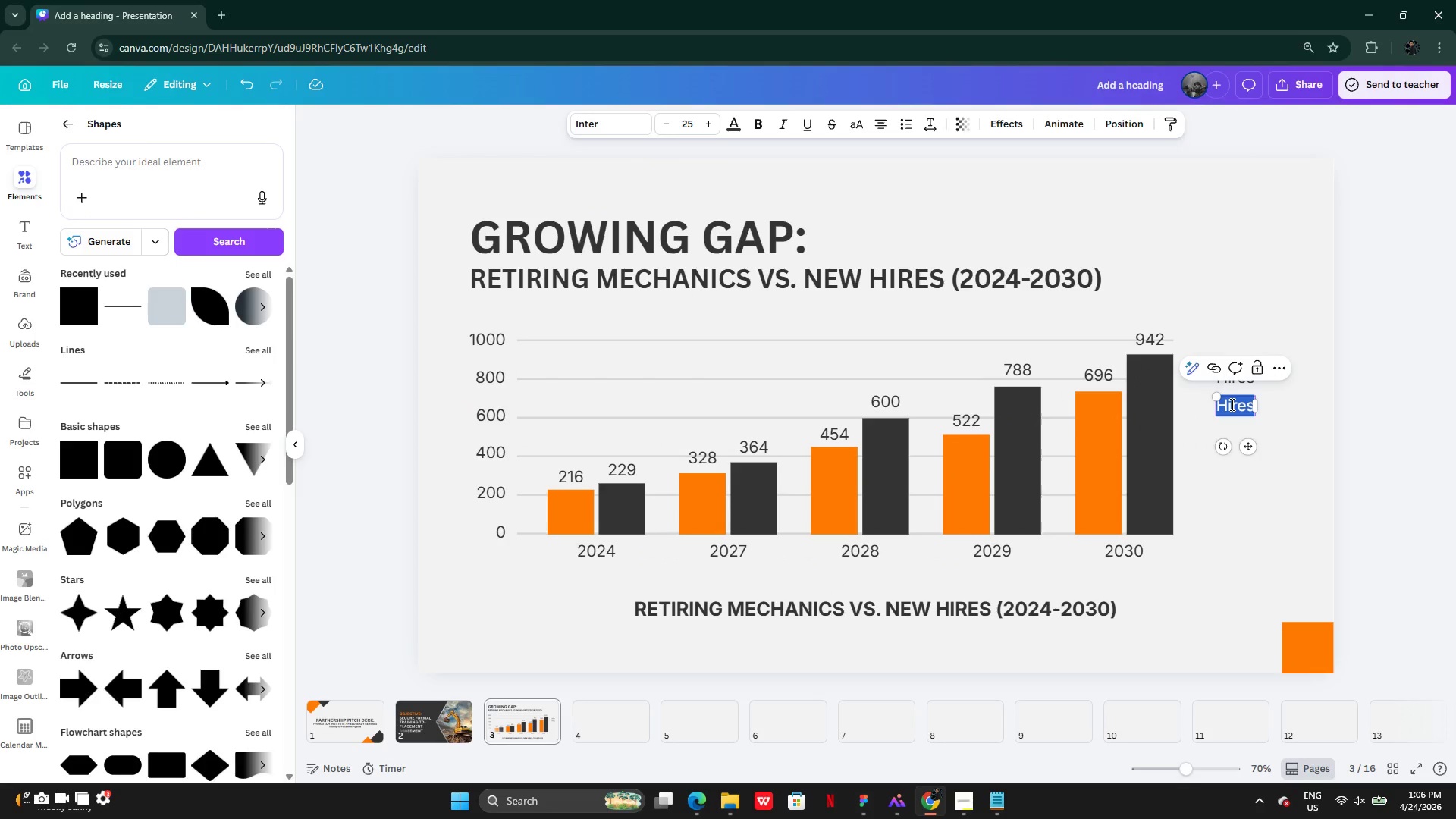 
type(Retire)
 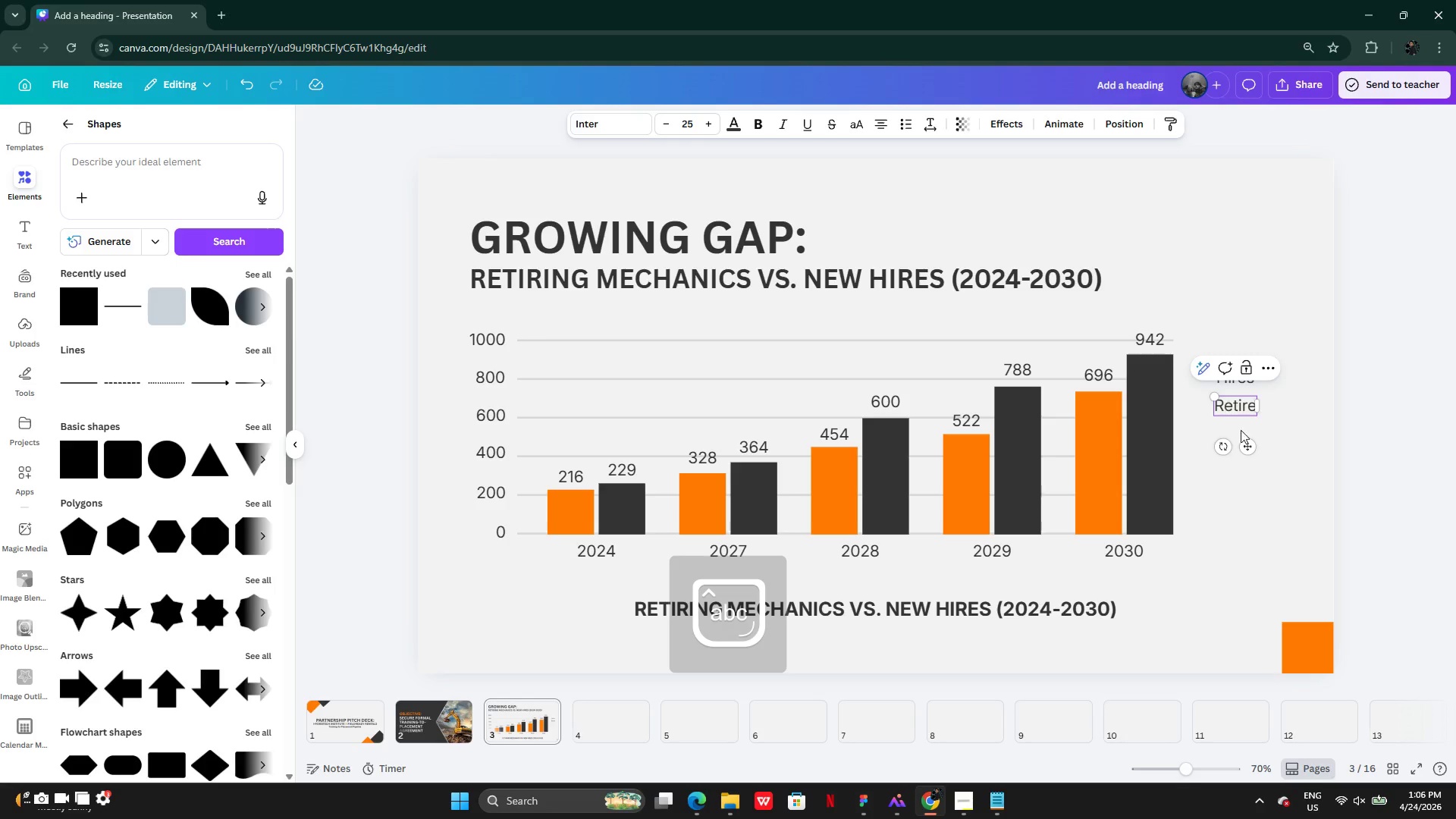 
type(es)
 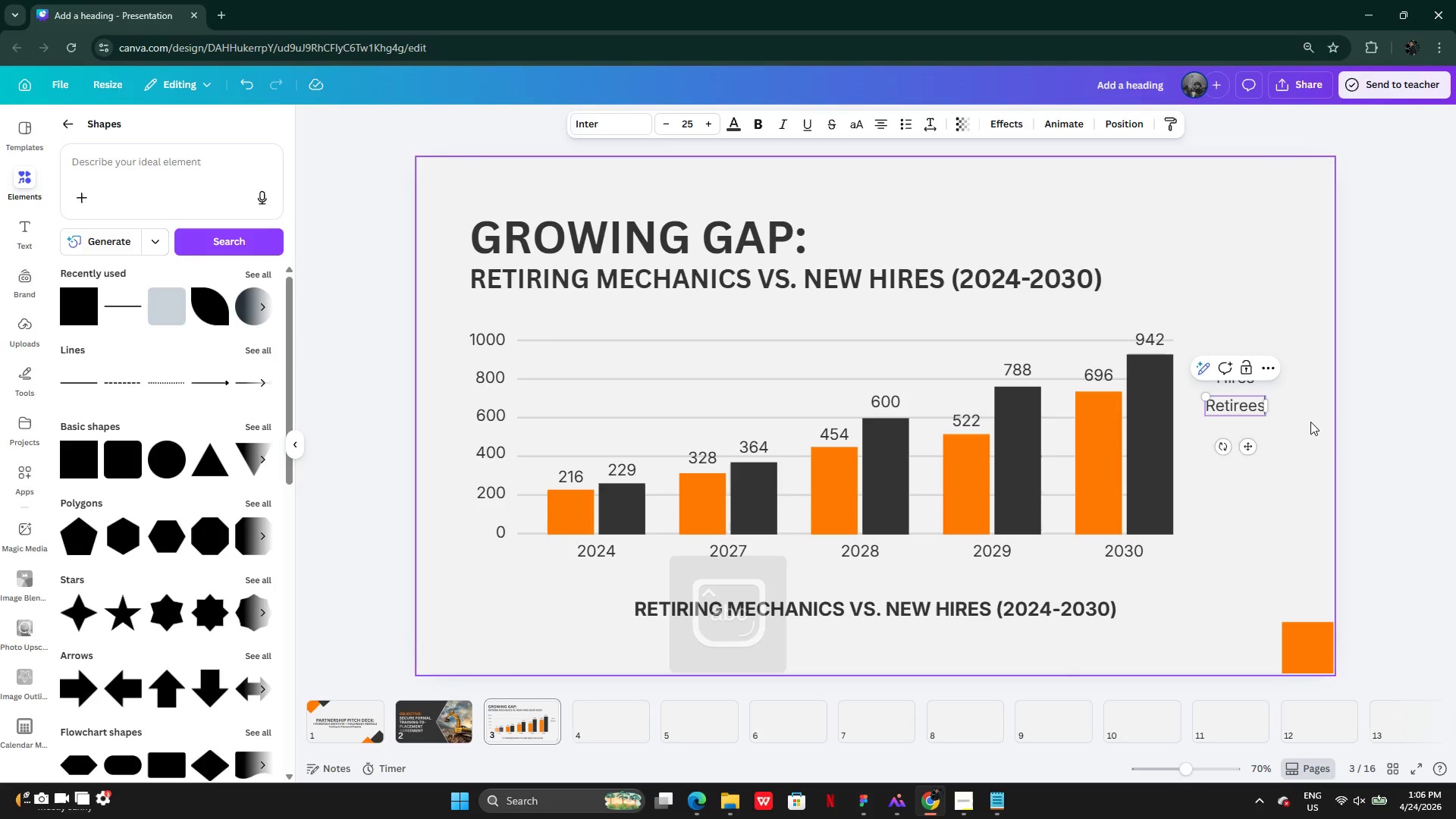 
left_click([1310, 422])
 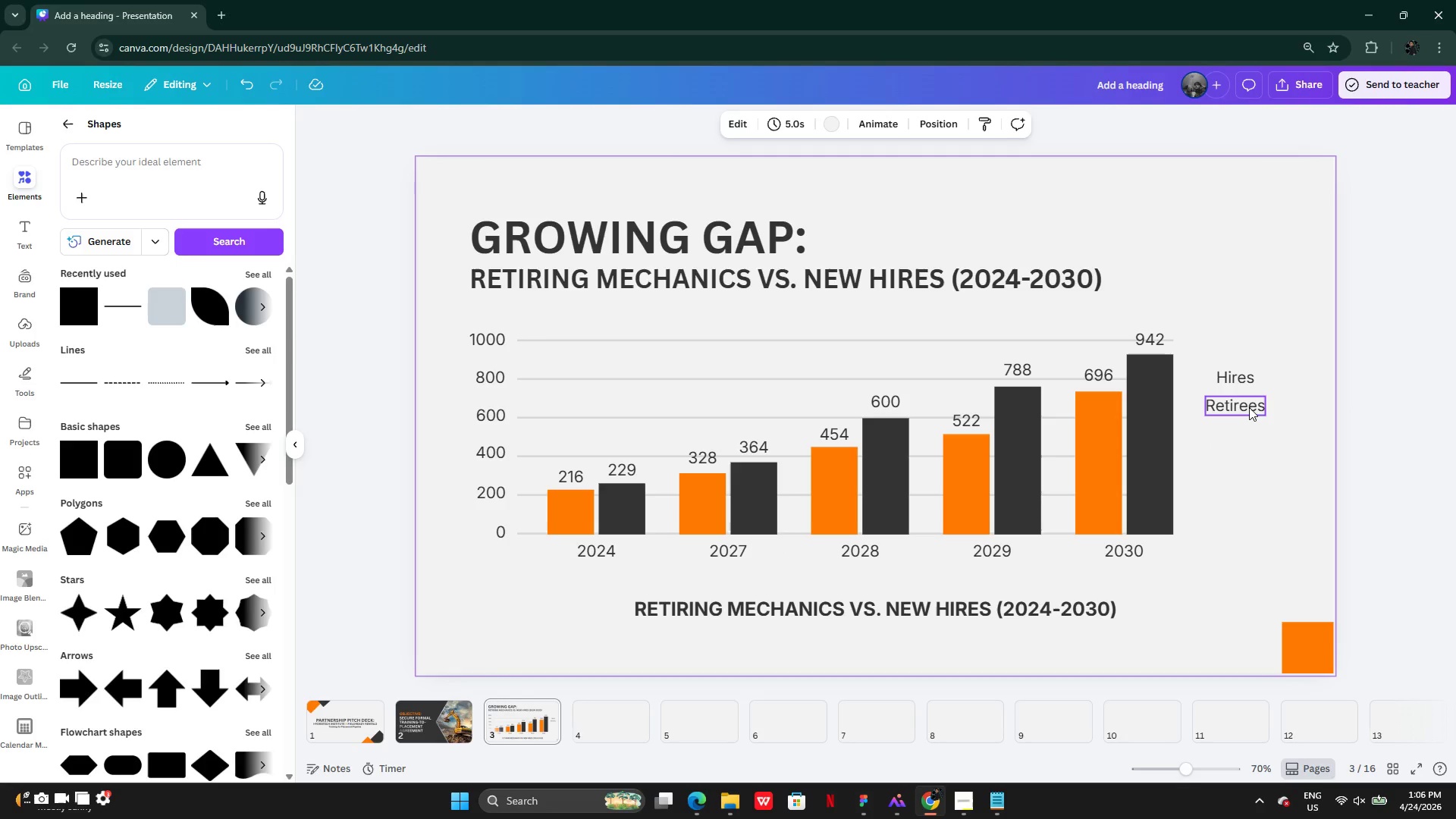 
left_click([1246, 407])
 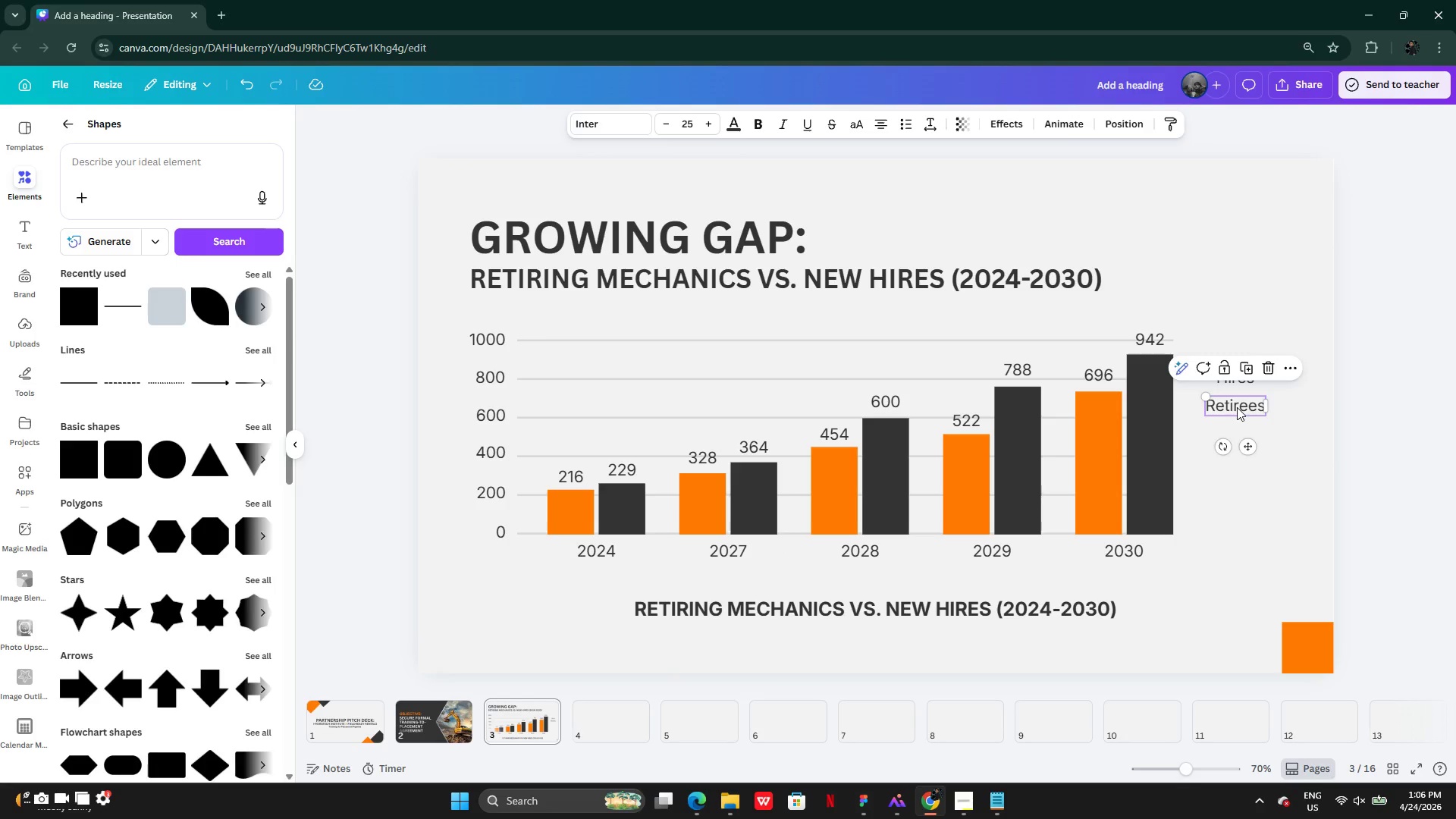 
left_click_drag(start_coordinate=[1237, 407], to_coordinate=[1248, 413])
 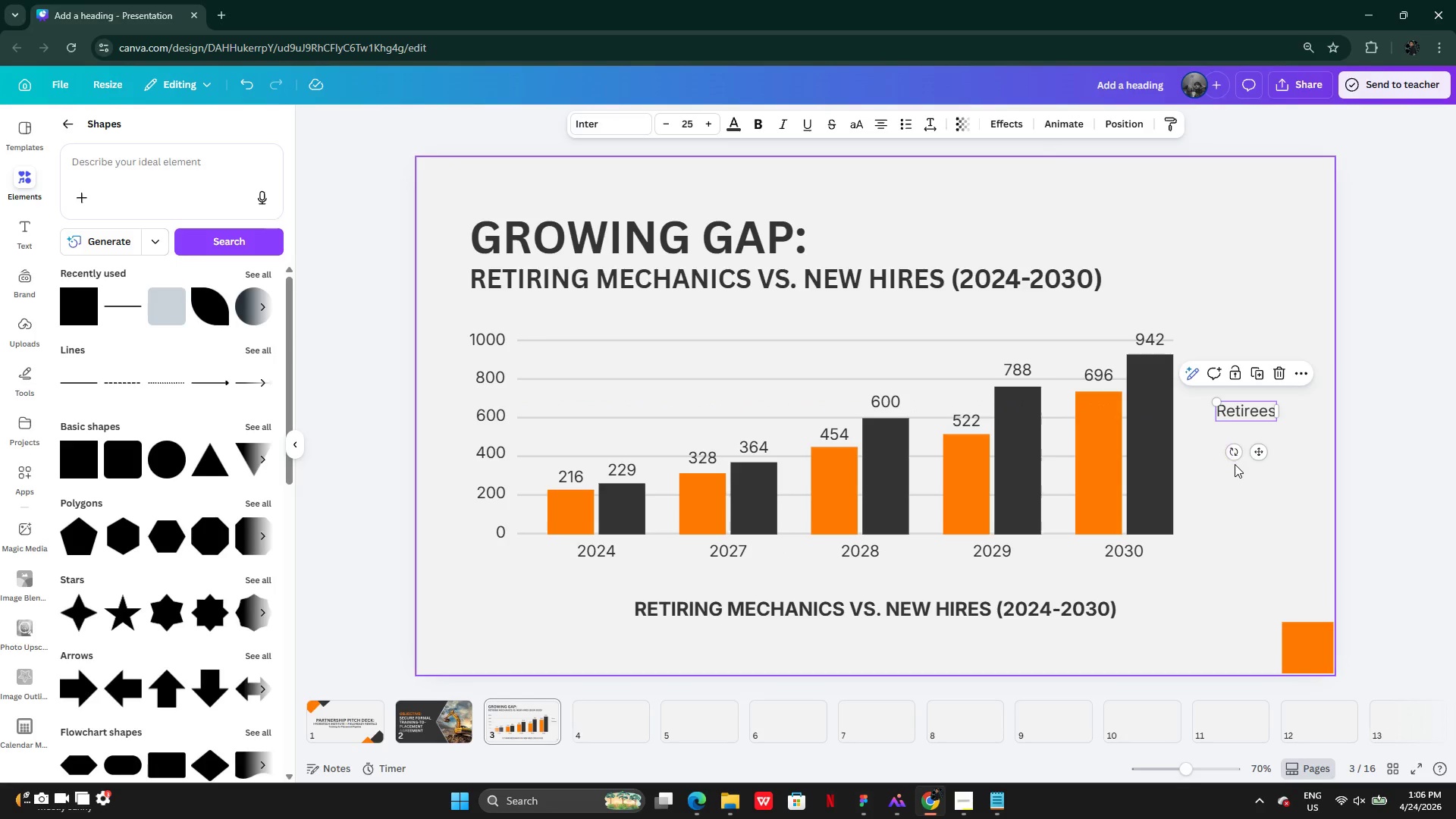 
left_click([1235, 464])
 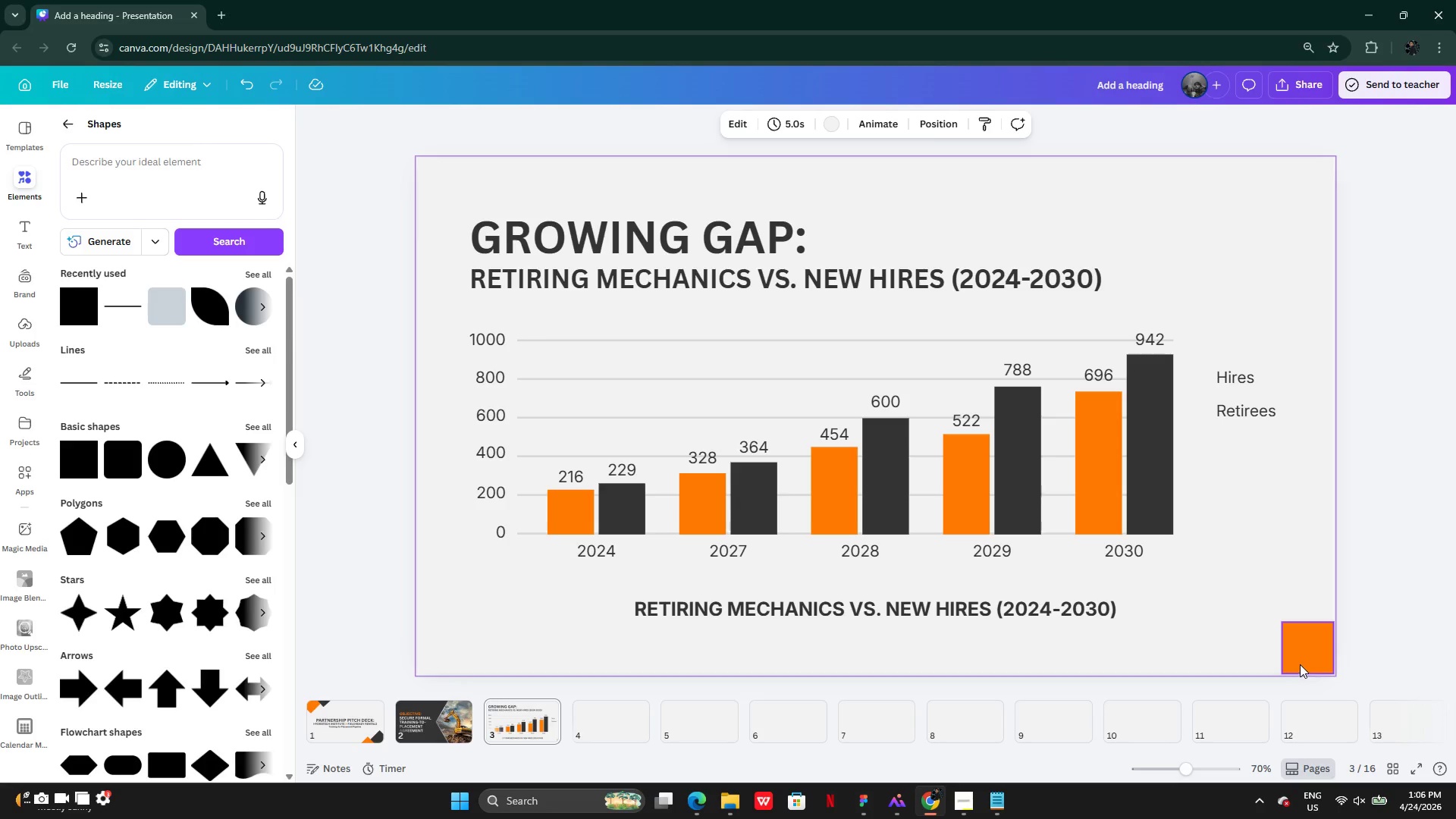 
key(Alt+AltLeft)
 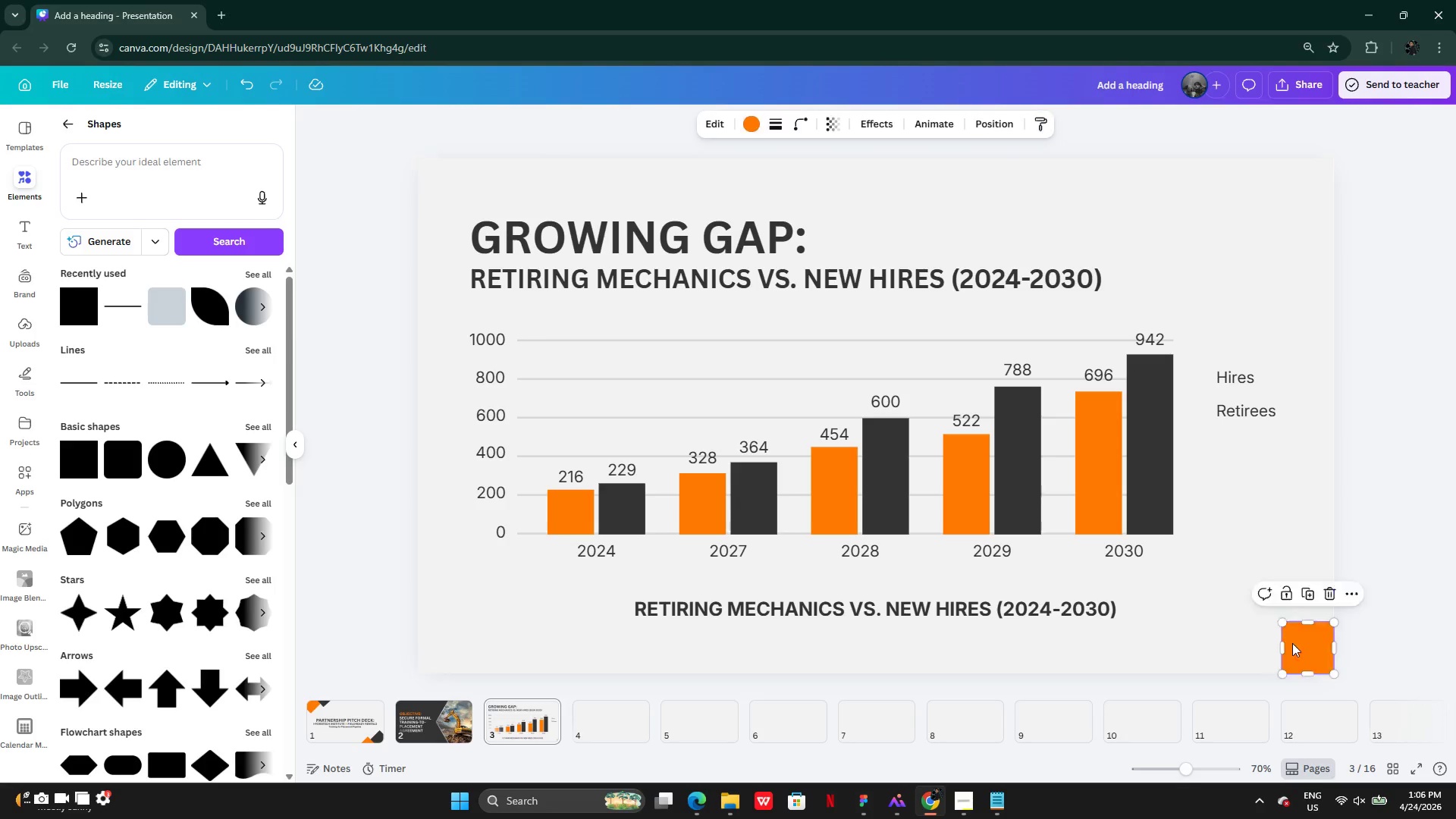 
left_click_drag(start_coordinate=[1300, 662], to_coordinate=[1231, 457])
 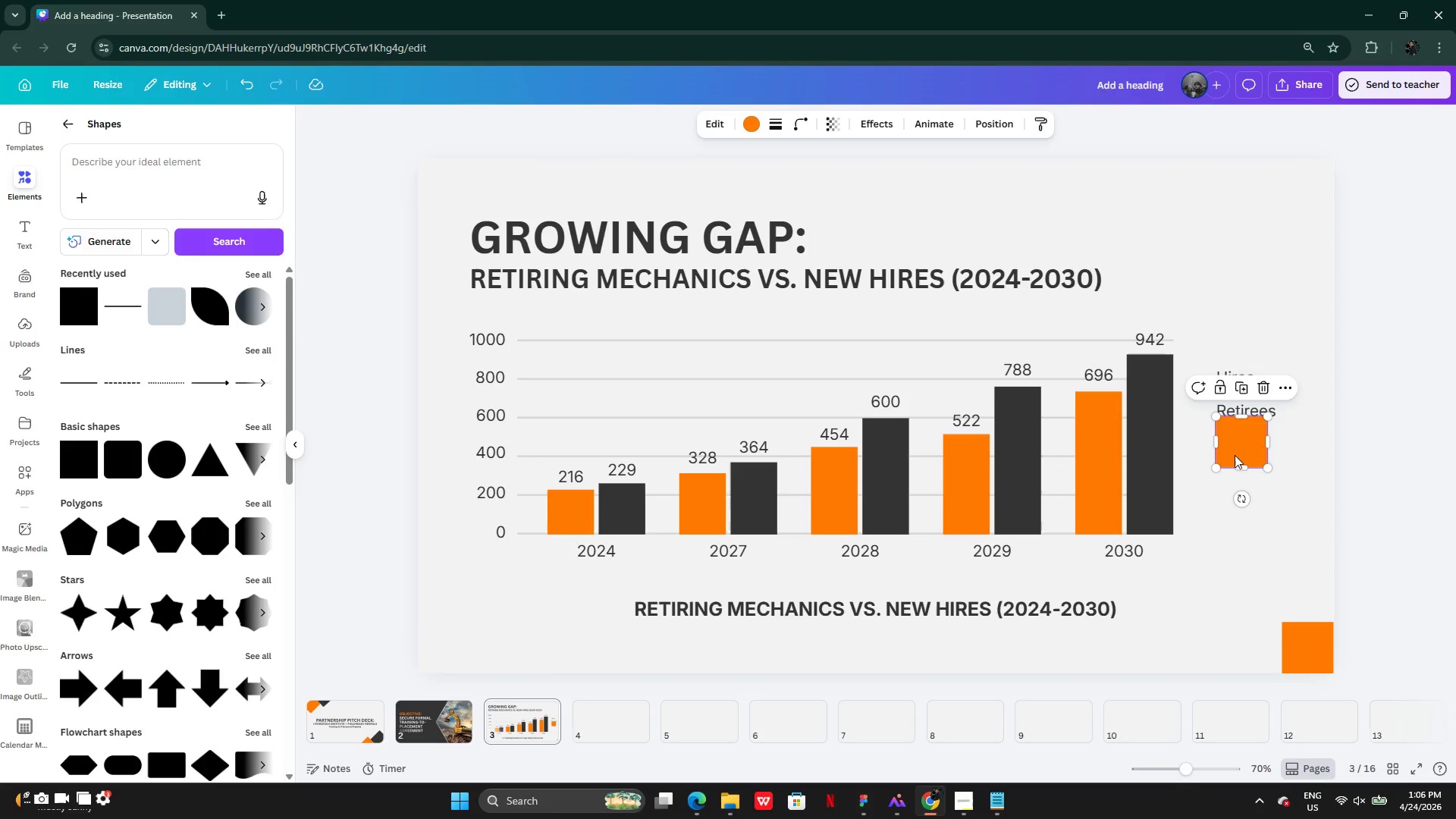 
left_click_drag(start_coordinate=[1239, 453], to_coordinate=[1184, 397])
 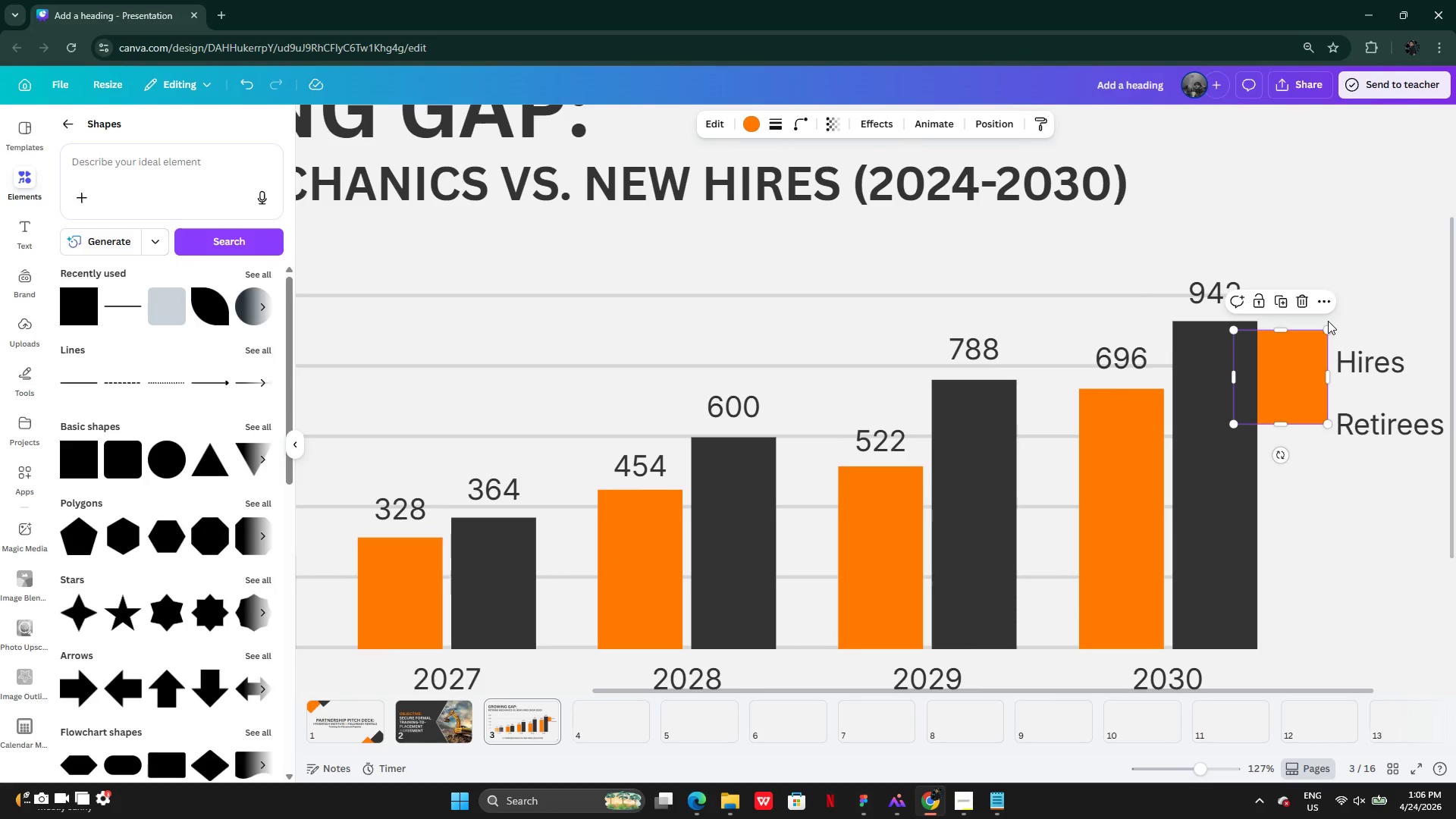 
left_click_drag(start_coordinate=[1324, 327], to_coordinate=[1270, 380])
 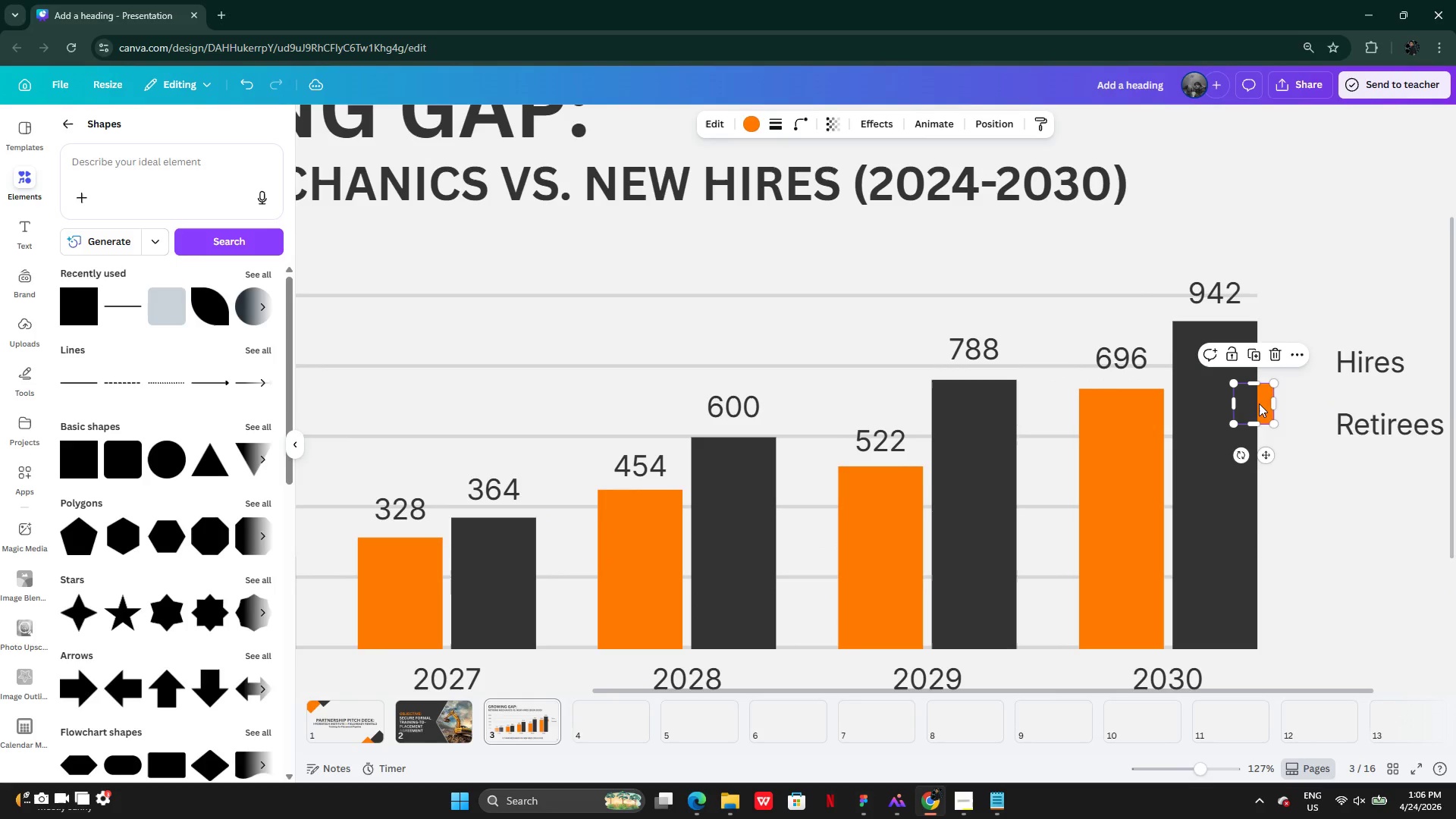 
left_click_drag(start_coordinate=[1259, 404], to_coordinate=[1311, 355])
 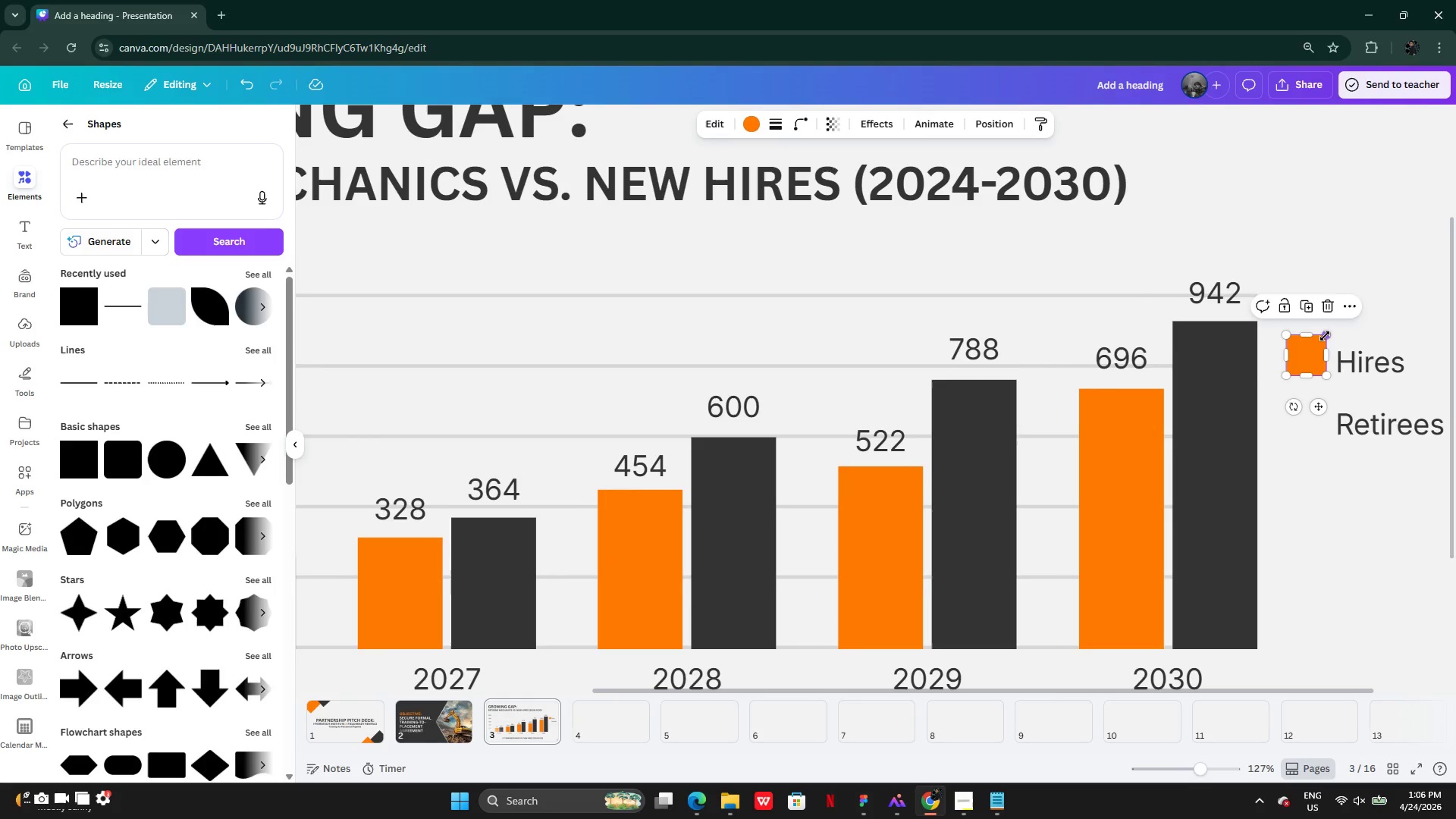 
left_click_drag(start_coordinate=[1325, 335], to_coordinate=[1317, 349])
 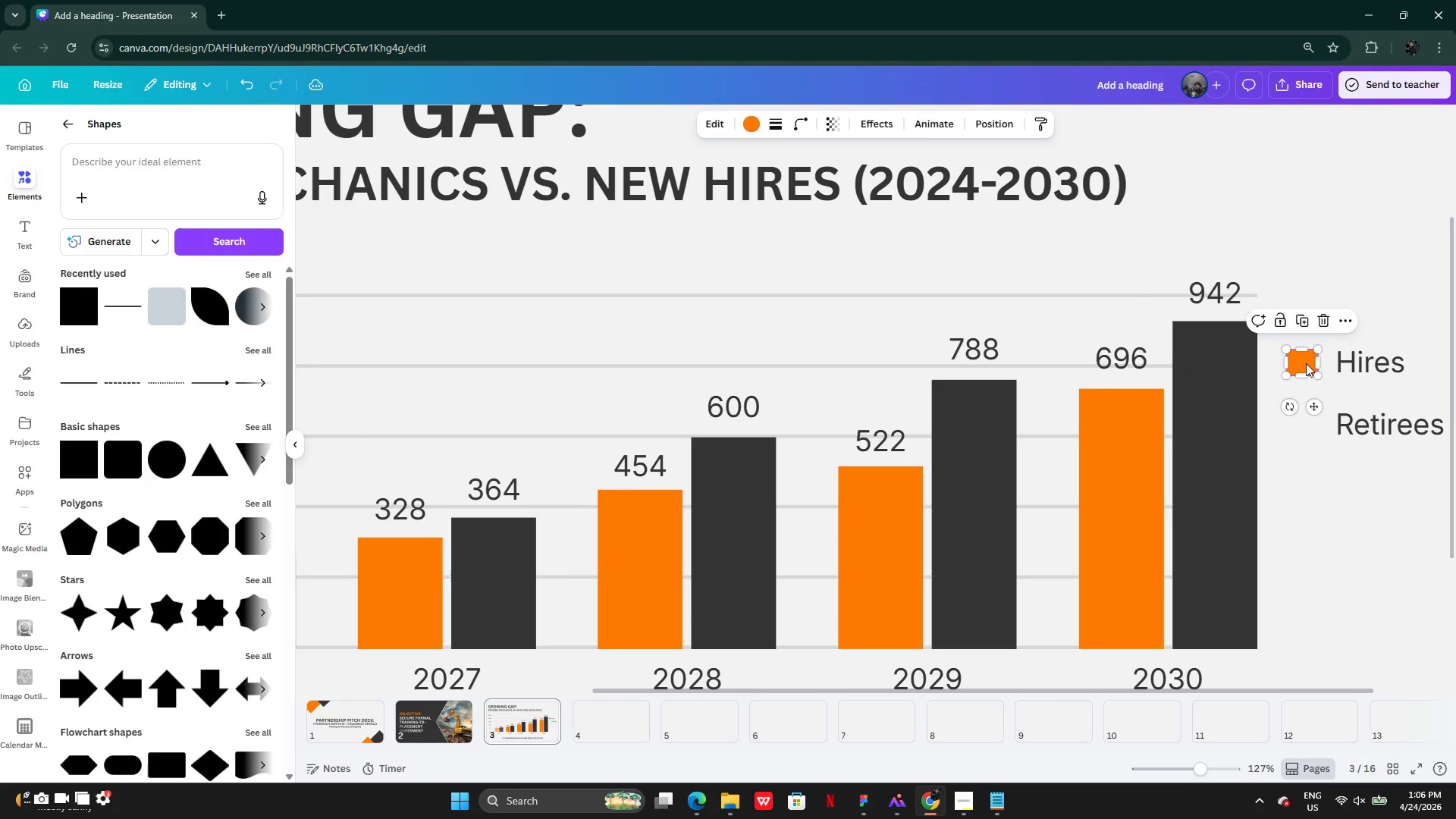 
left_click_drag(start_coordinate=[1306, 363], to_coordinate=[1319, 362])
 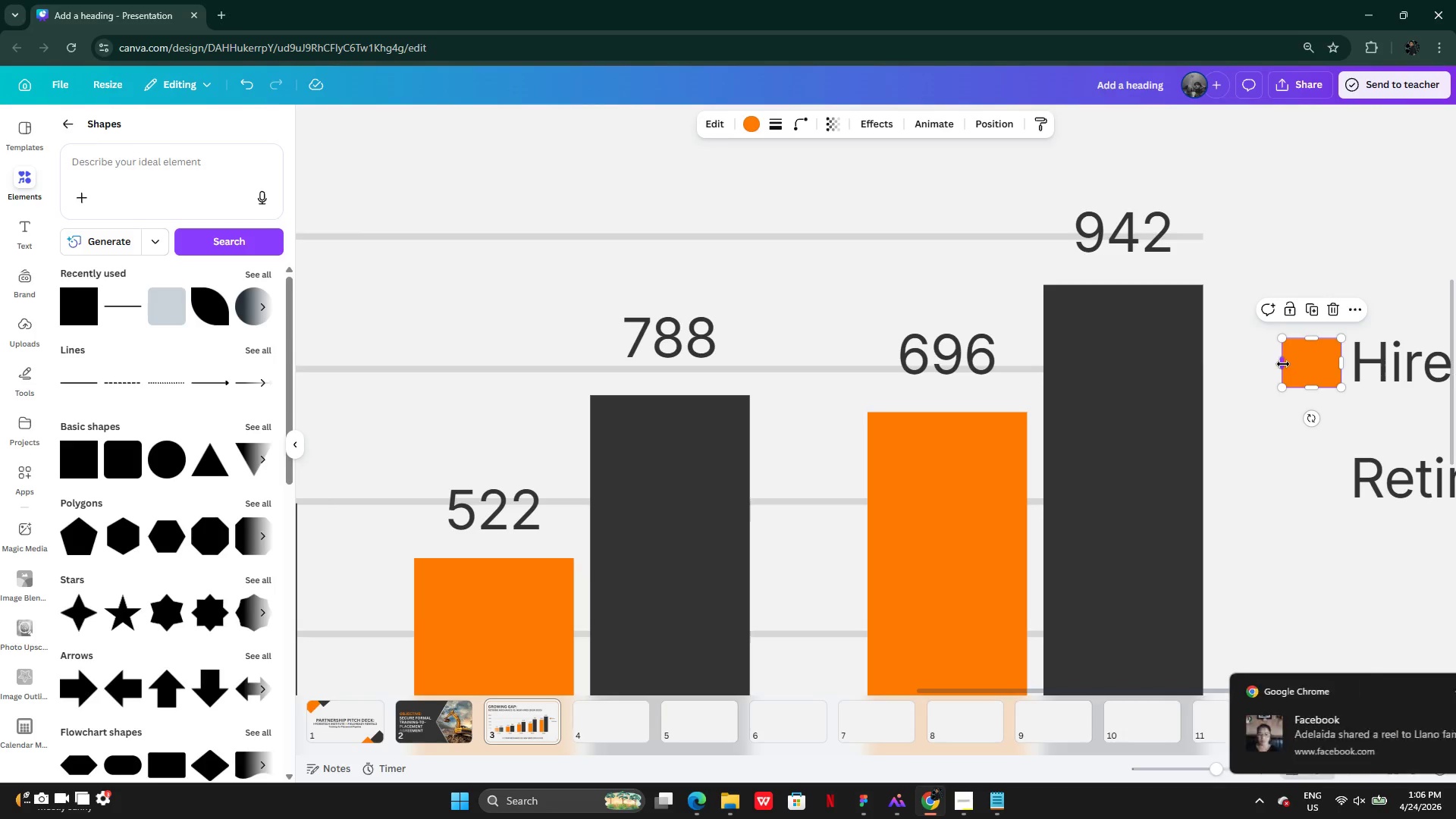 
left_click_drag(start_coordinate=[1283, 364], to_coordinate=[1291, 362])
 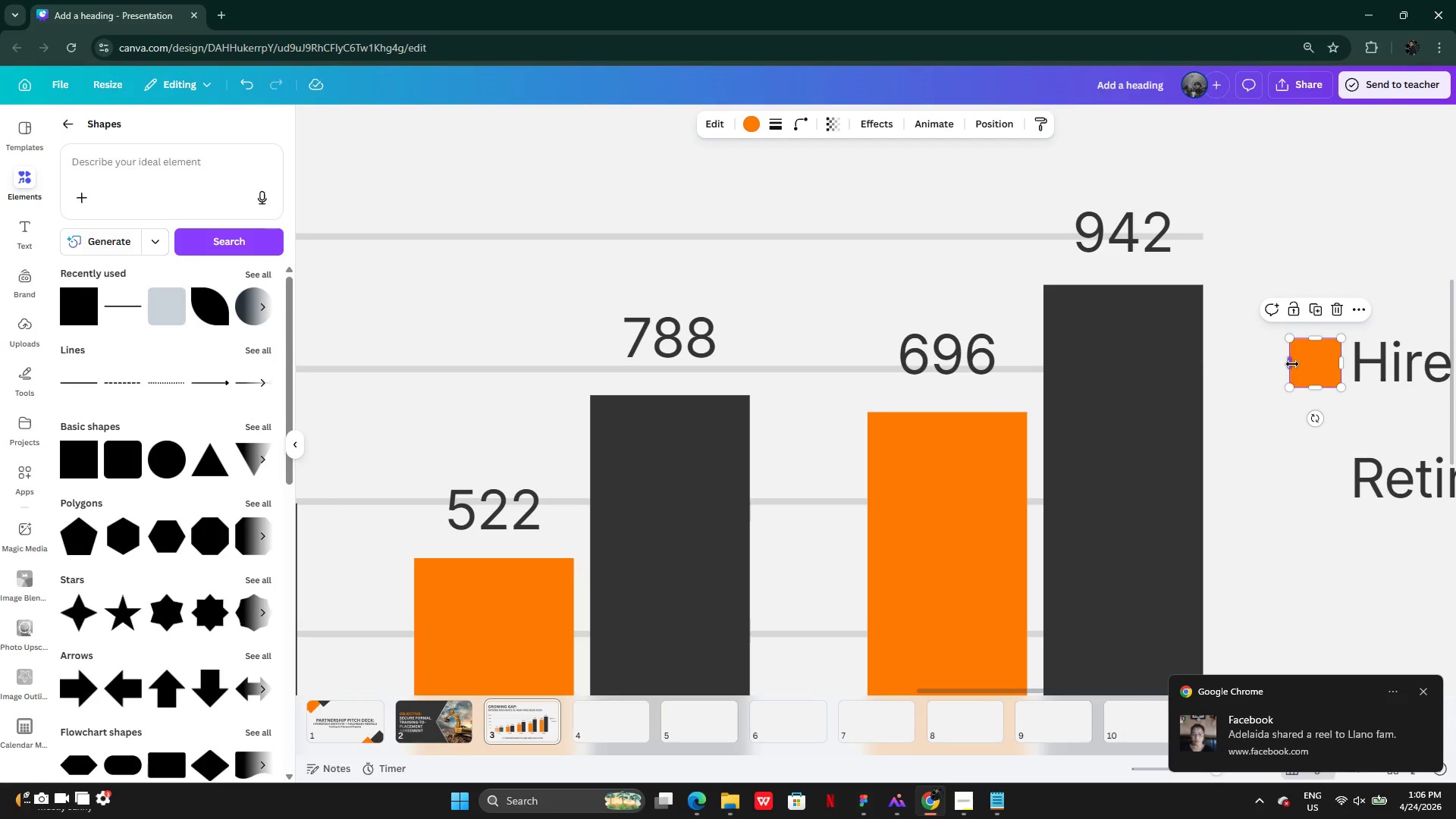 
left_click_drag(start_coordinate=[1291, 364], to_coordinate=[1285, 364])
 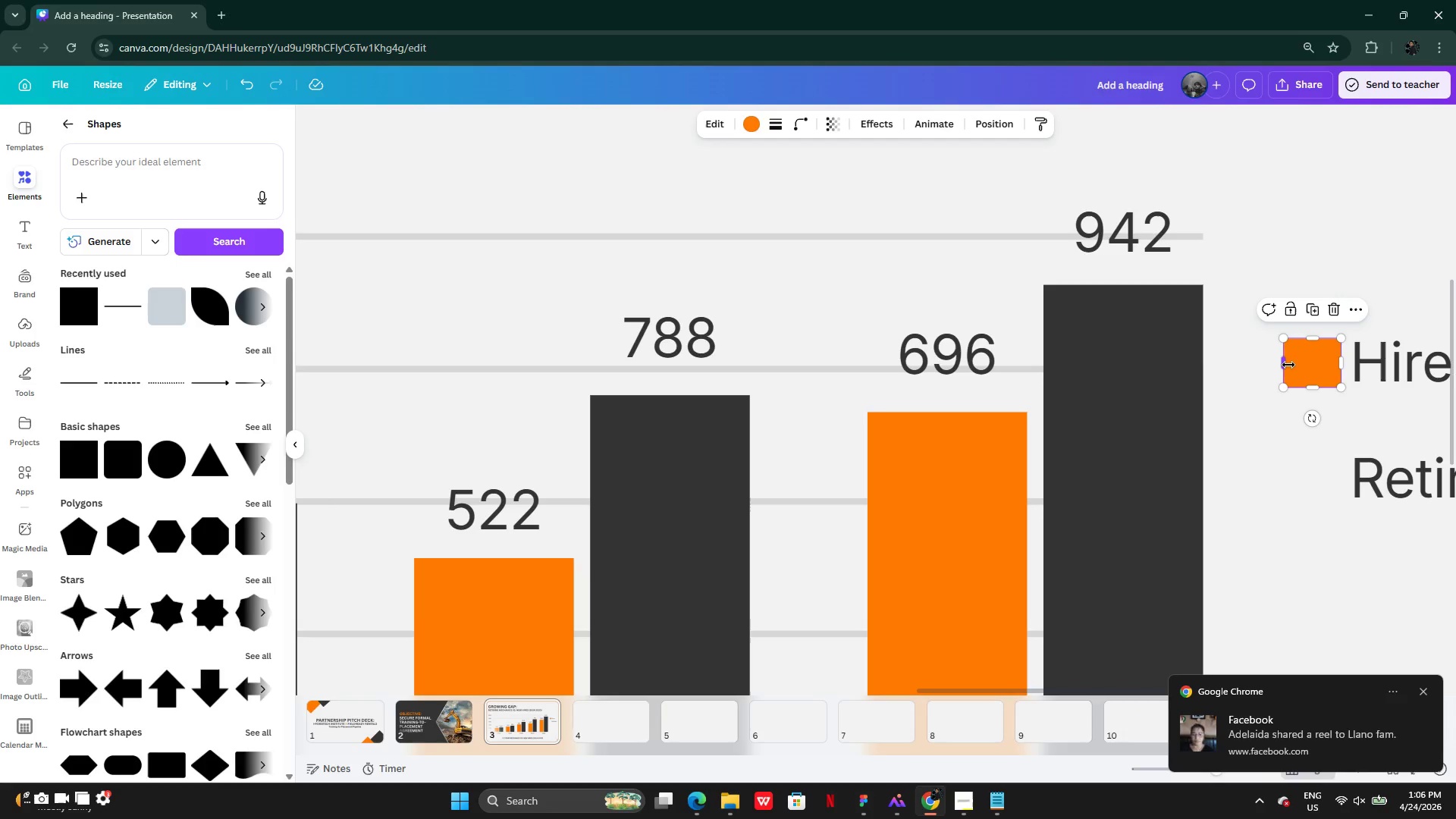 
left_click_drag(start_coordinate=[1288, 365], to_coordinate=[1294, 366])
 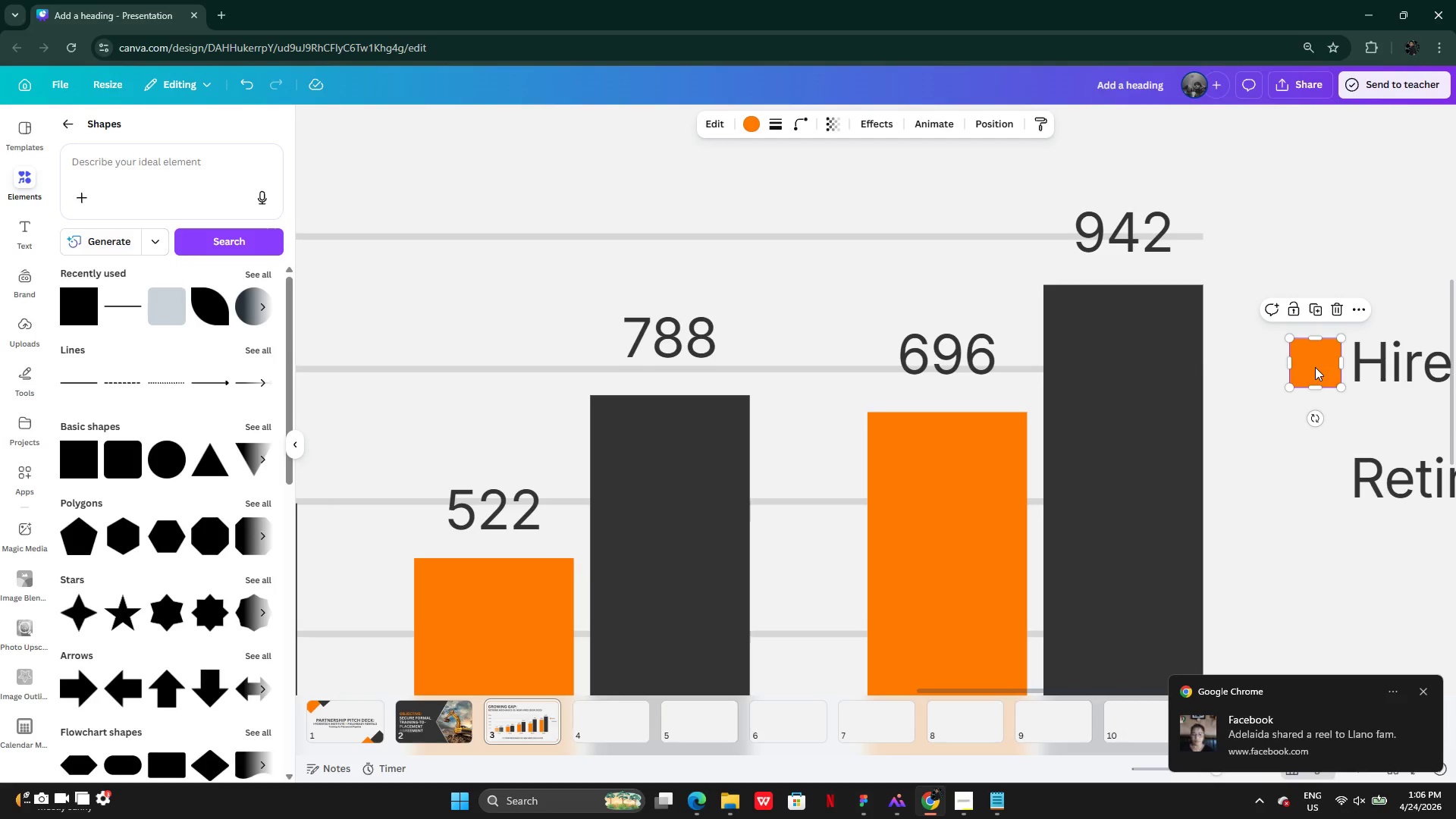 
left_click_drag(start_coordinate=[1315, 367], to_coordinate=[1309, 364])
 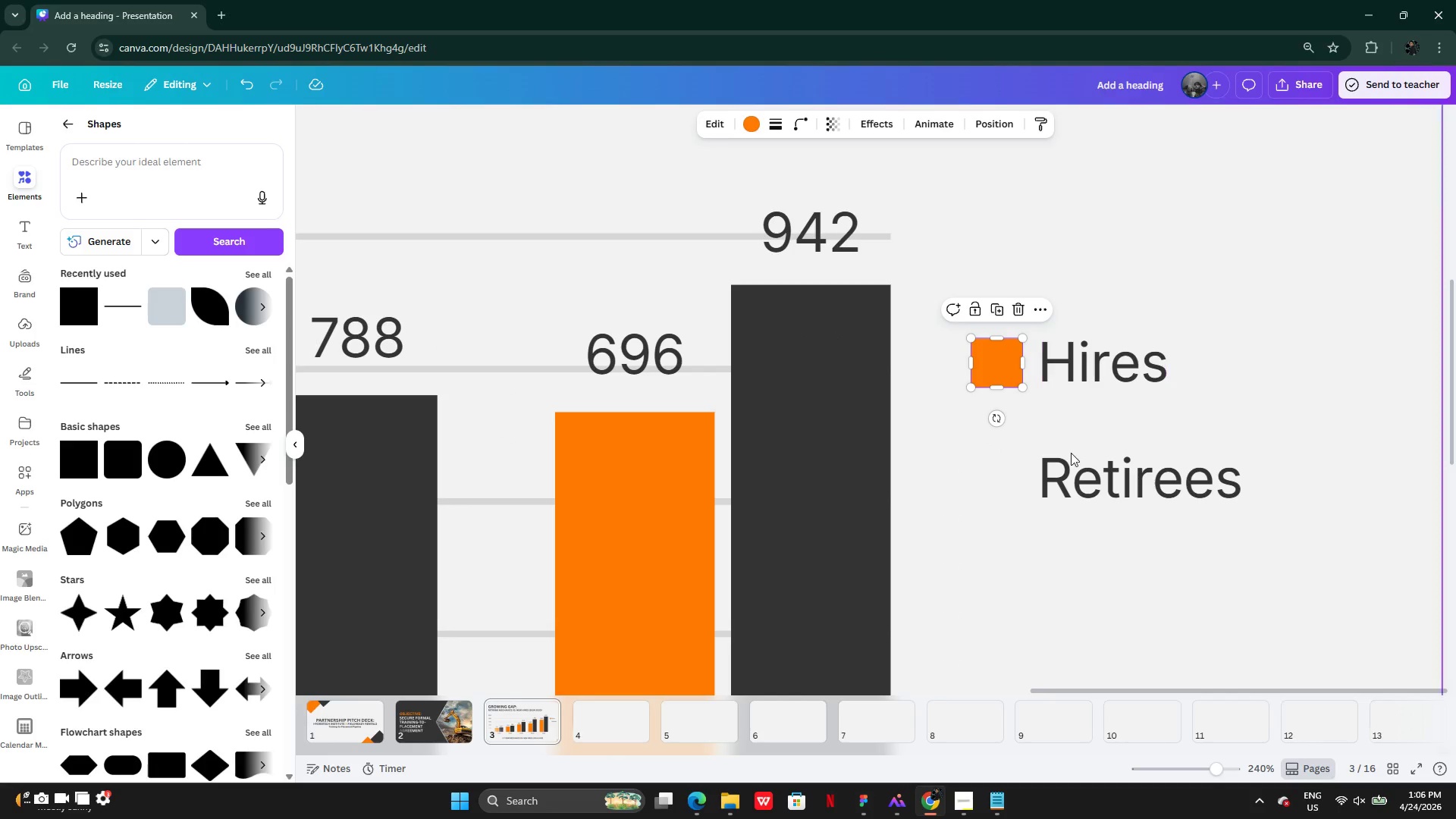 
left_click([1075, 468])
 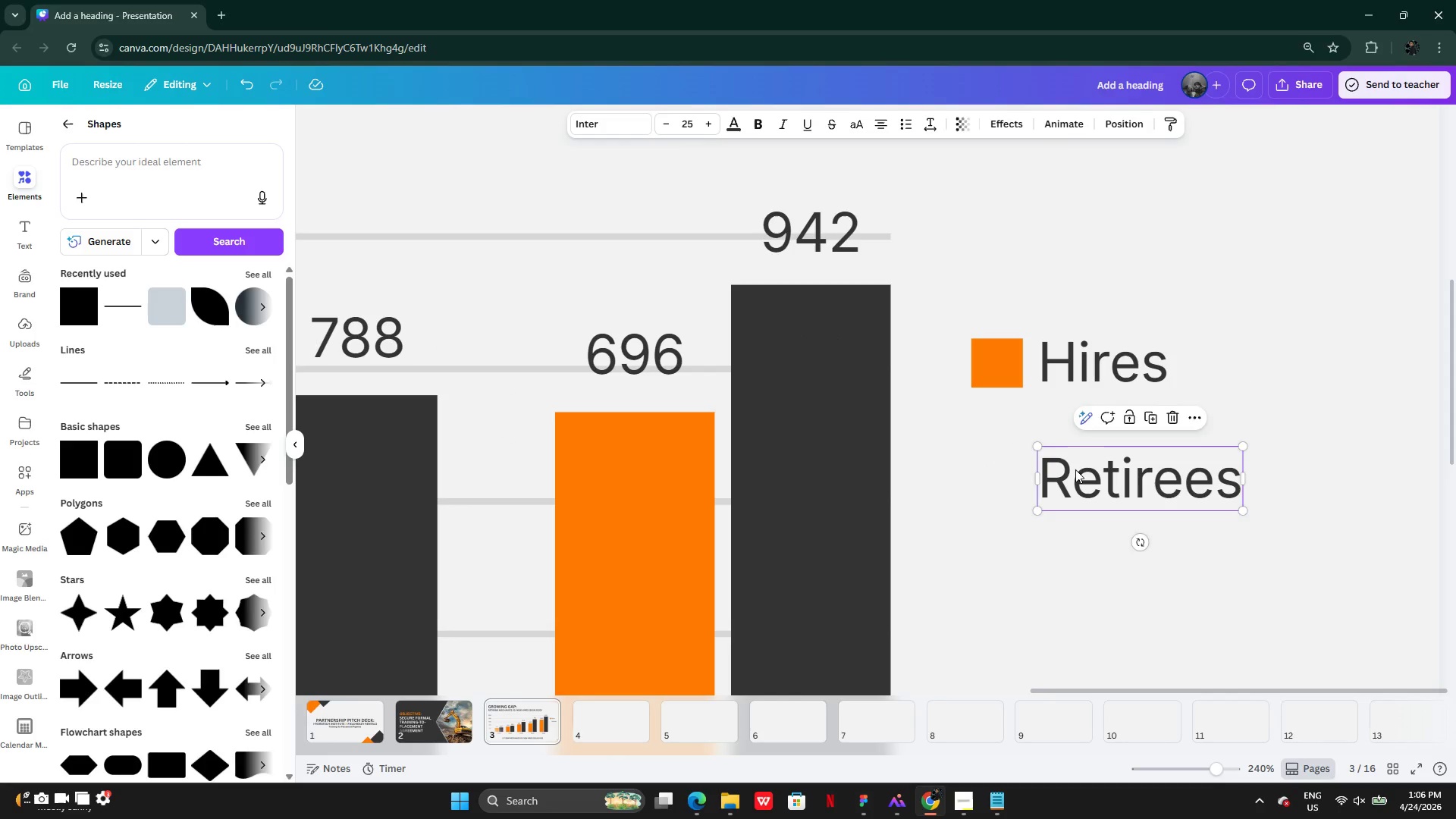 
left_click_drag(start_coordinate=[1075, 469], to_coordinate=[1079, 469])
 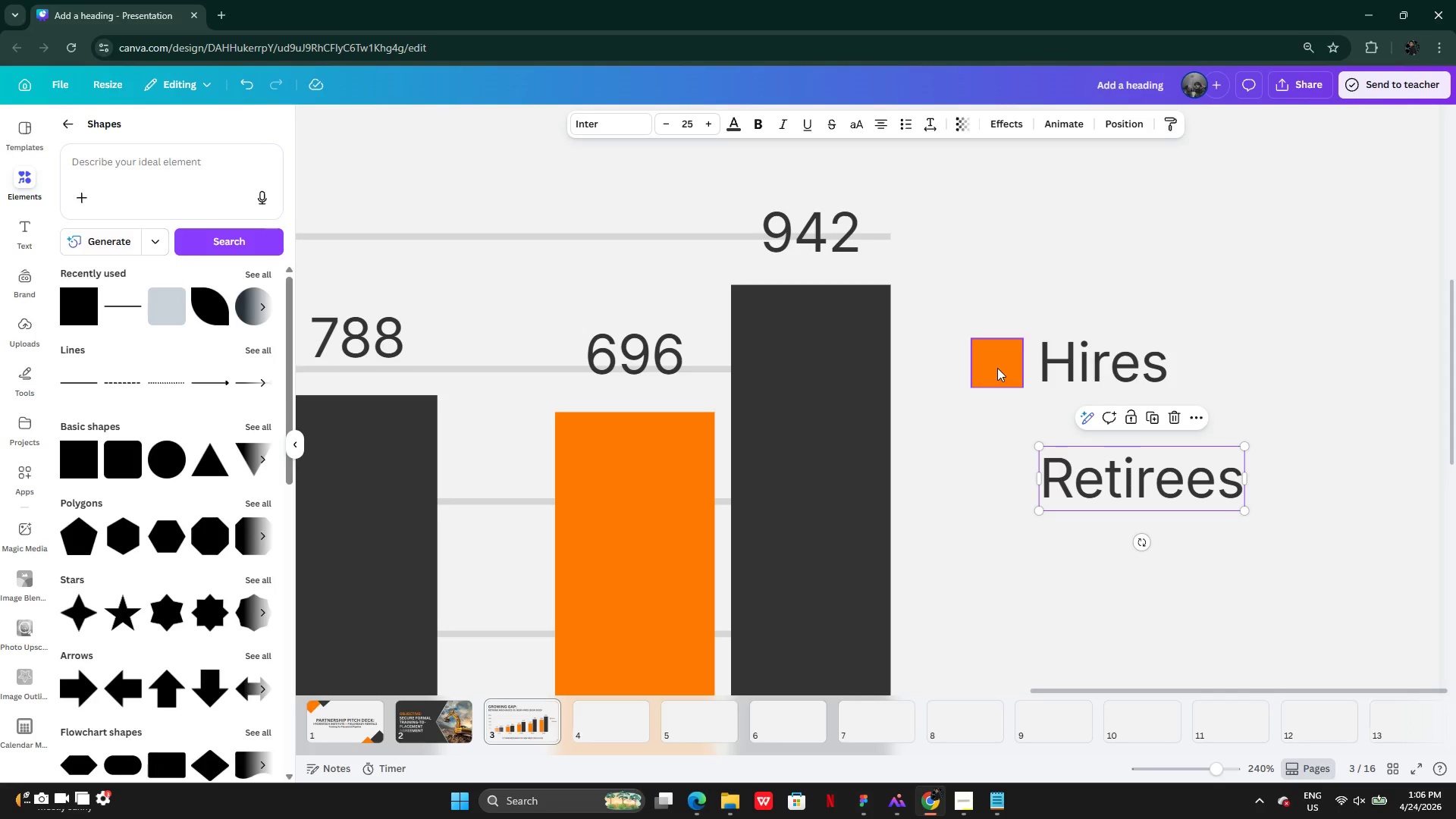 
hold_key(key=AltLeft, duration=0.31)
left_click_drag(start_coordinate=[998, 364], to_coordinate=[998, 420])
 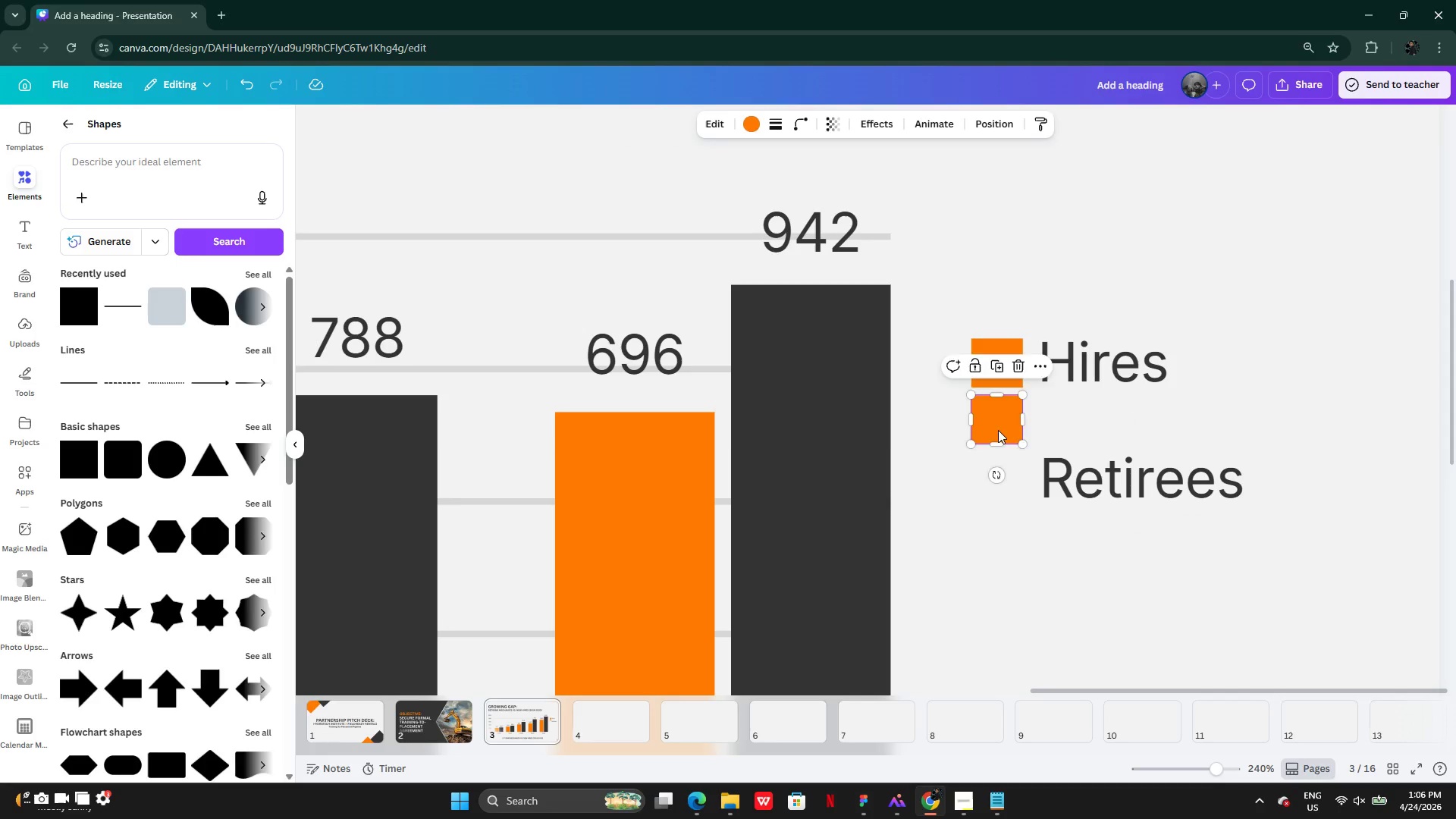 
left_click_drag(start_coordinate=[998, 419], to_coordinate=[1002, 476])
 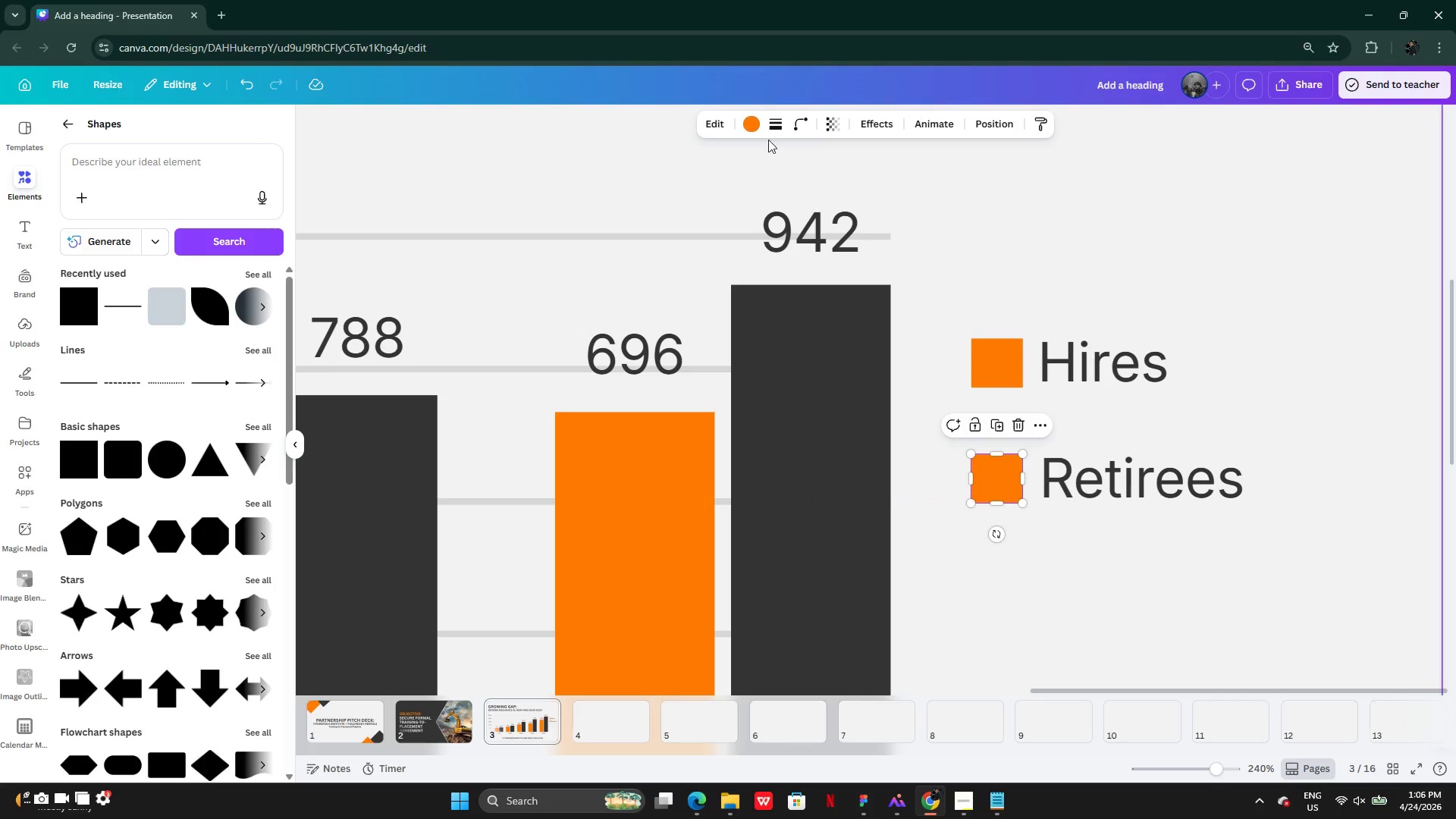 
left_click([758, 127])
 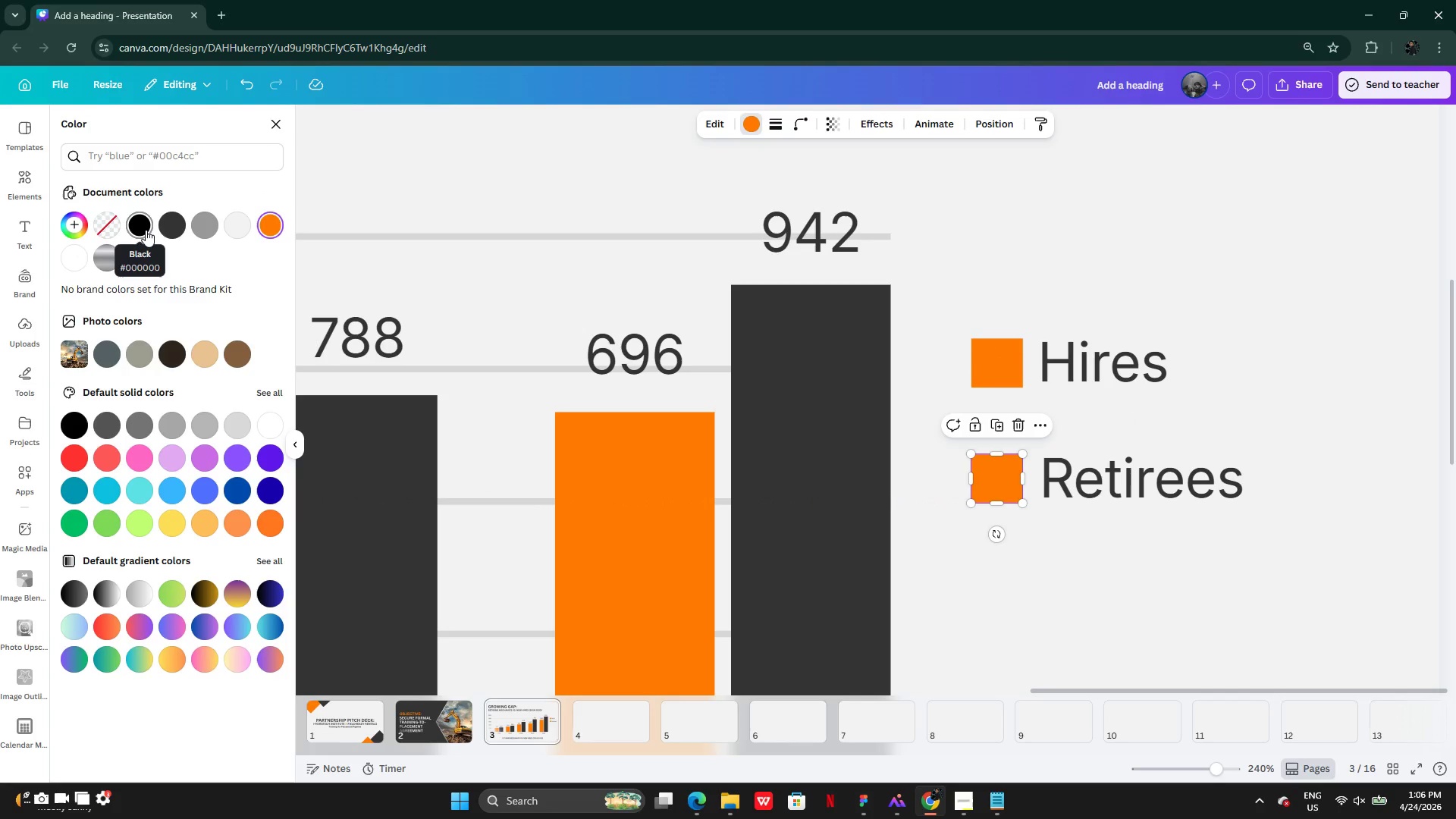 
left_click([165, 230])
 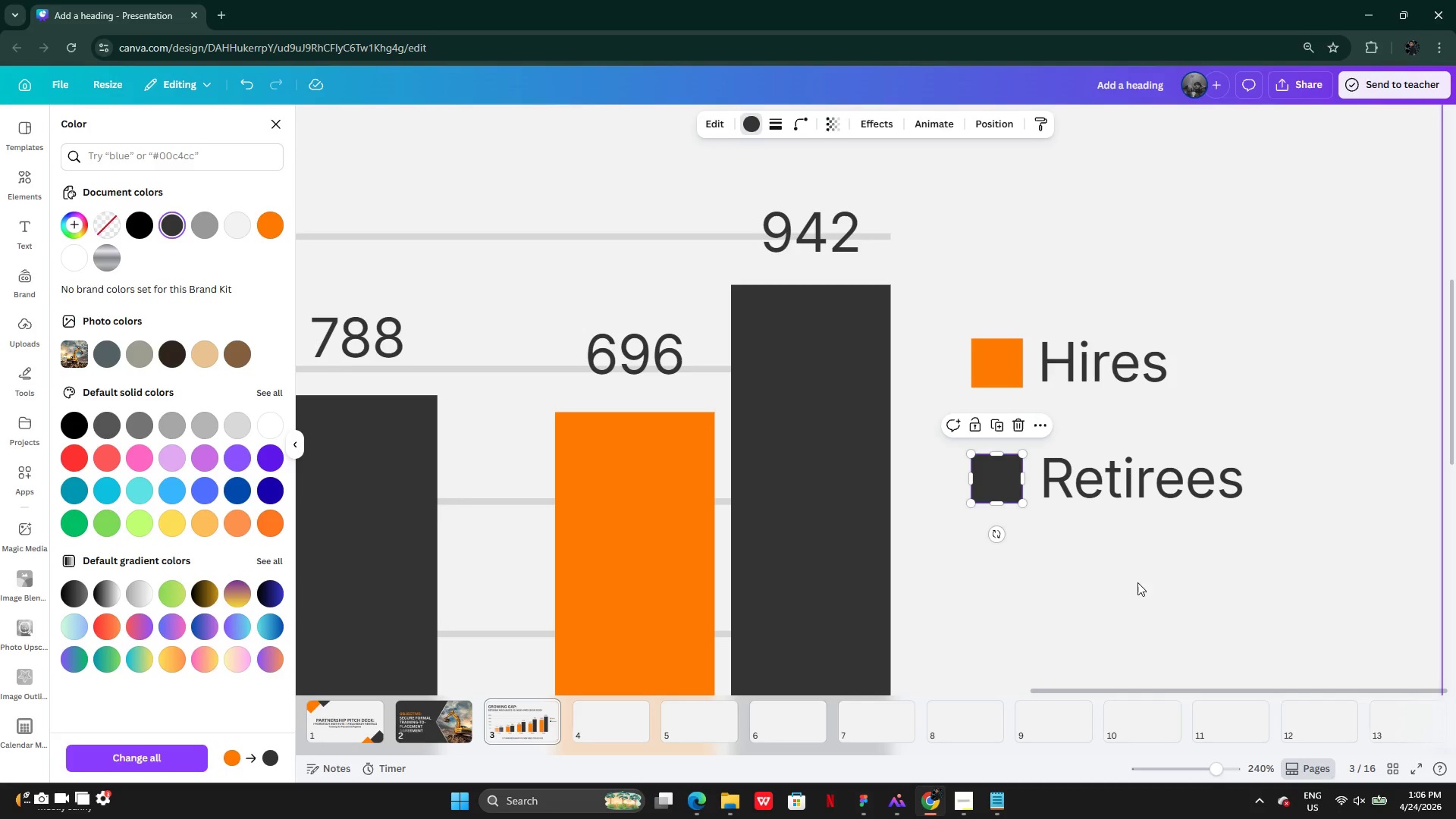 
double_click([1137, 583])
 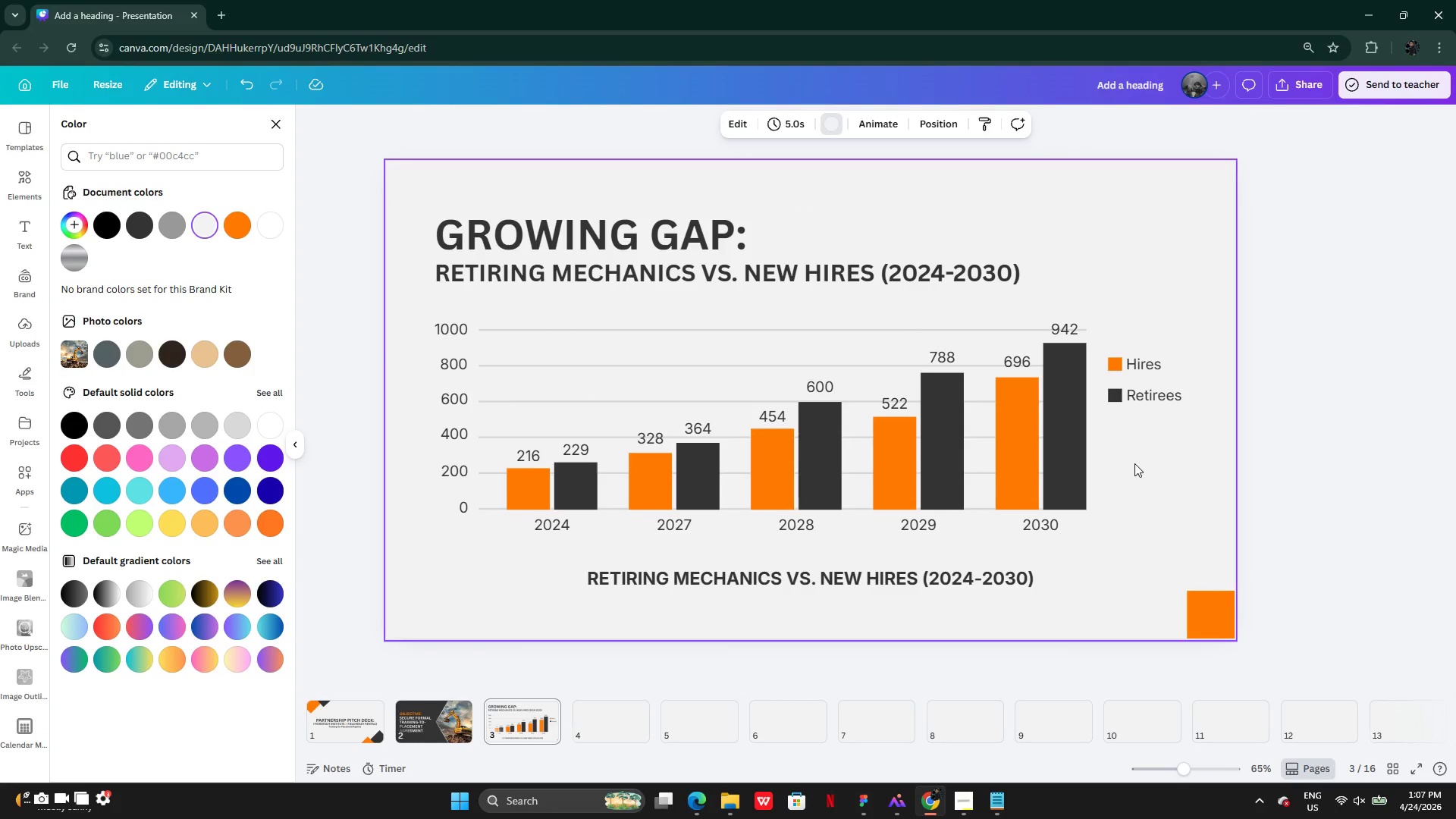 
wait(5.05)
 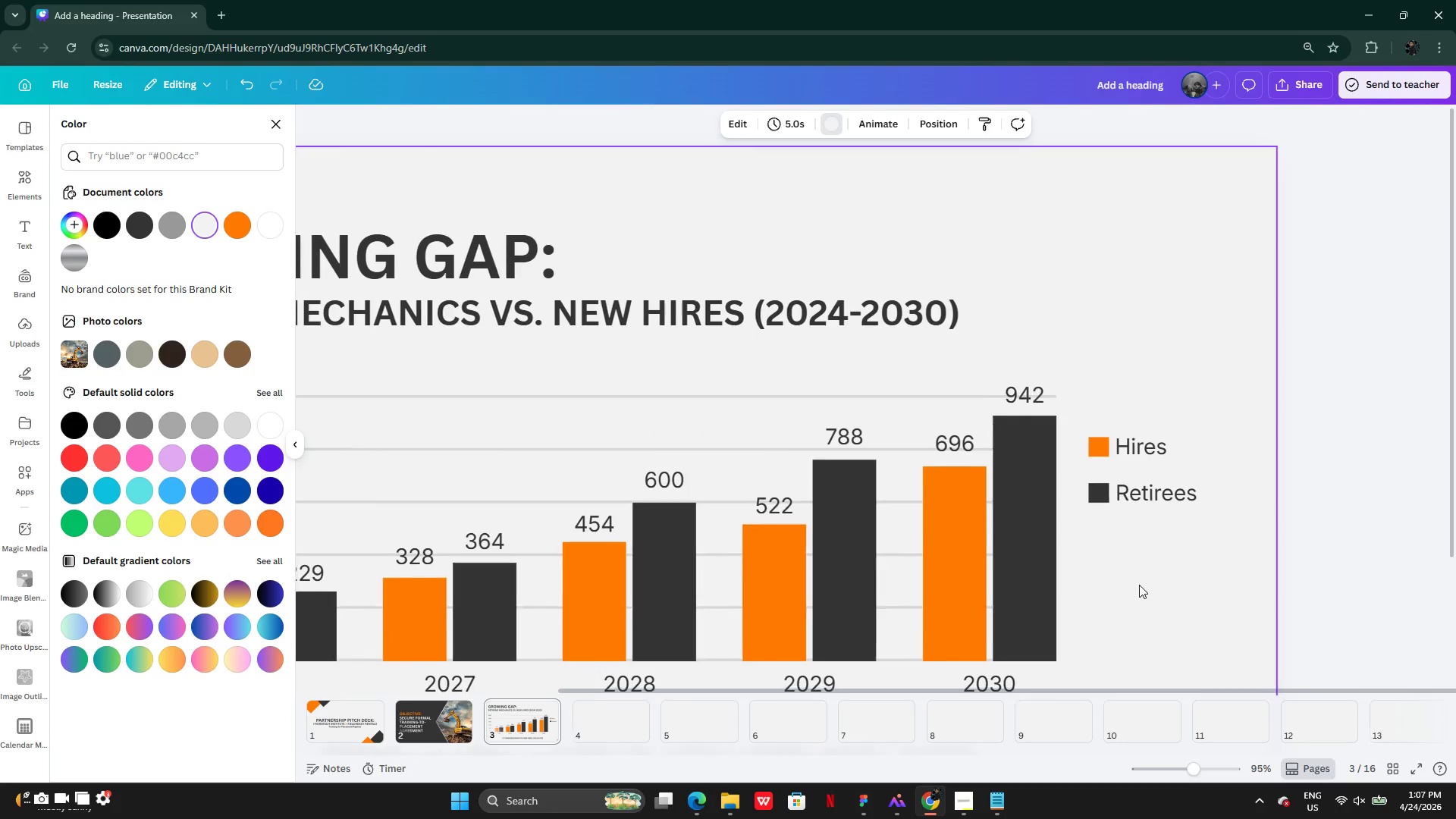 
left_click_drag(start_coordinate=[1099, 337], to_coordinate=[1161, 367])
 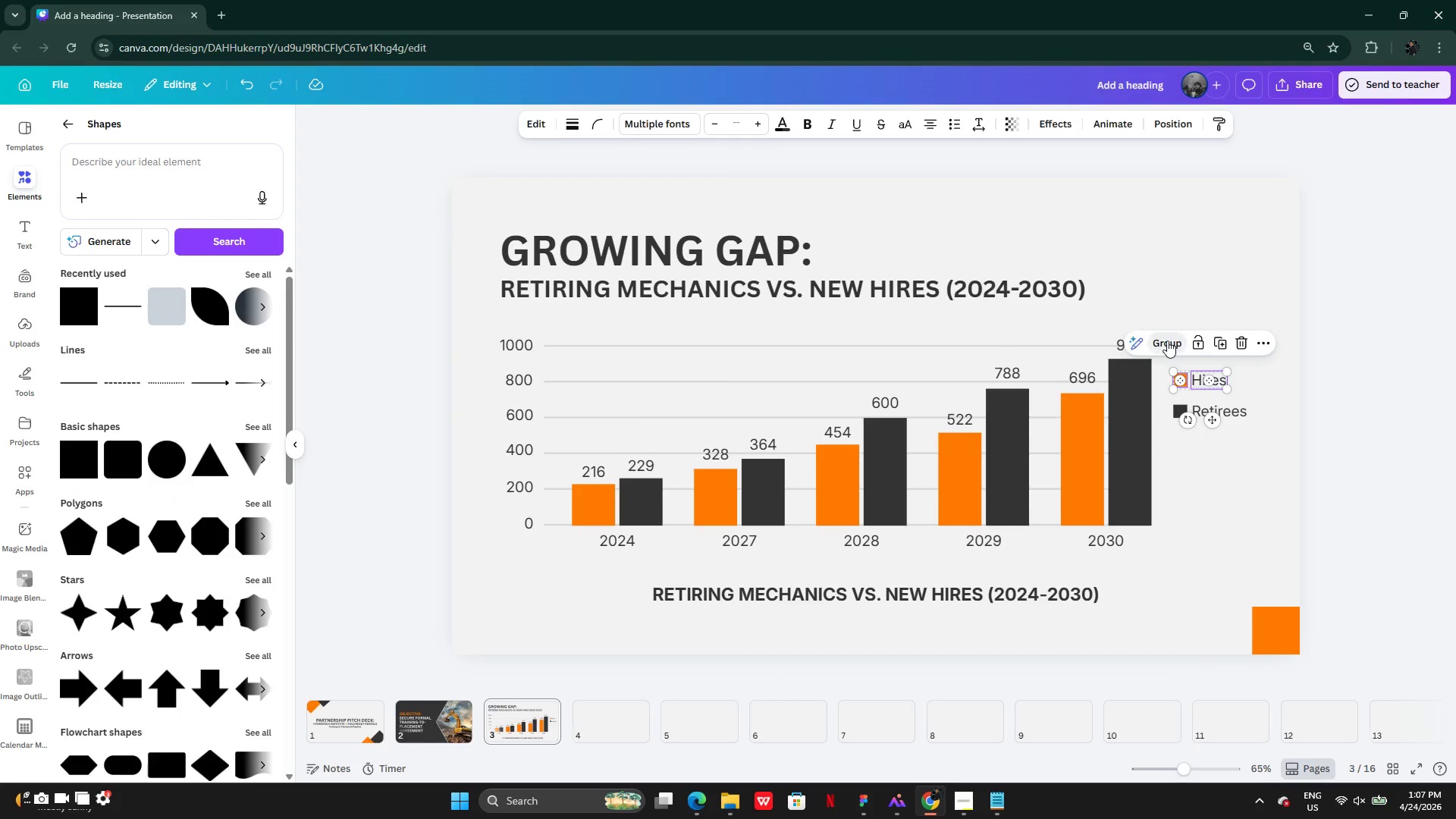 
double_click([1203, 472])
 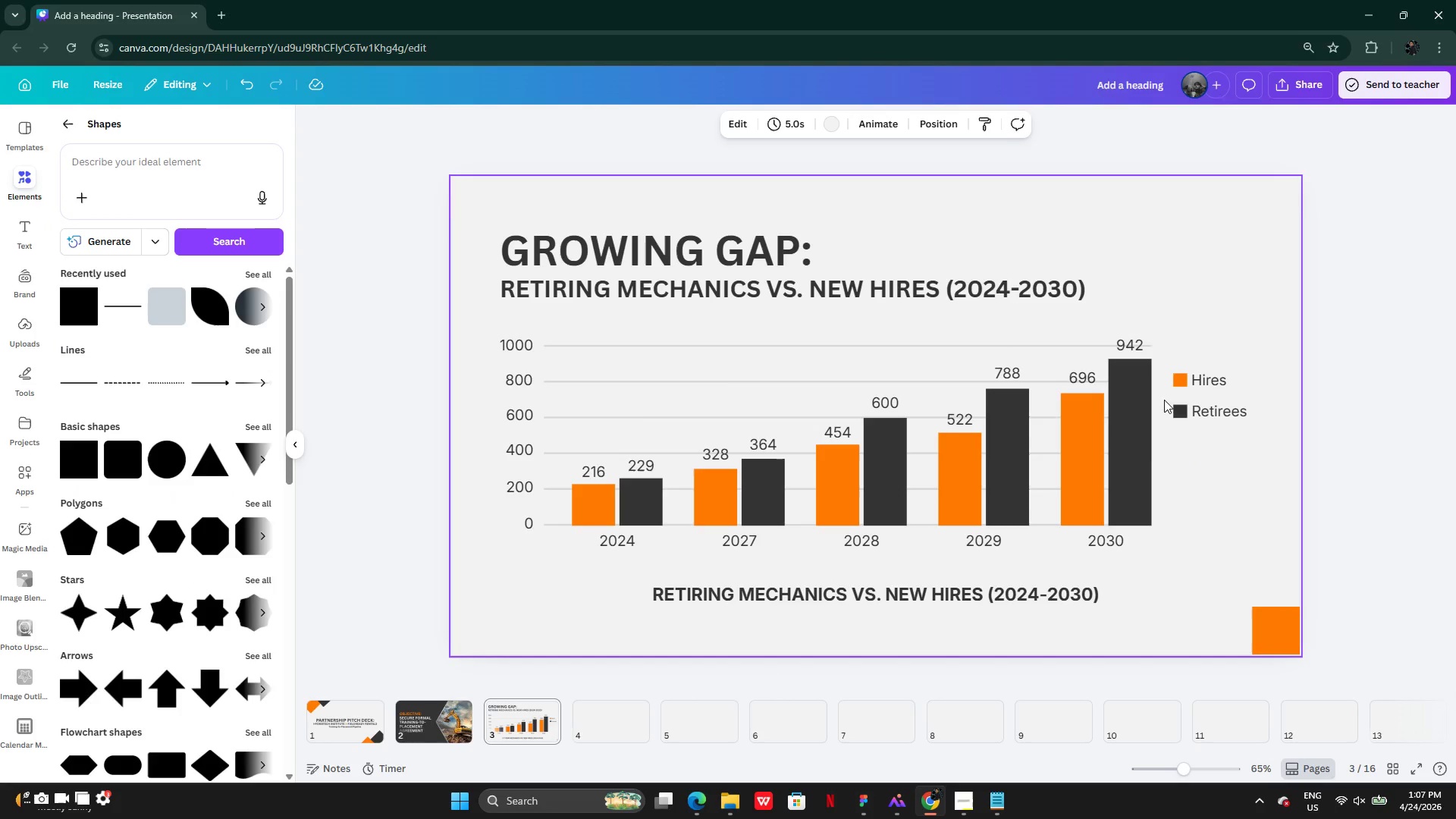 
left_click_drag(start_coordinate=[1164, 398], to_coordinate=[1240, 425])
 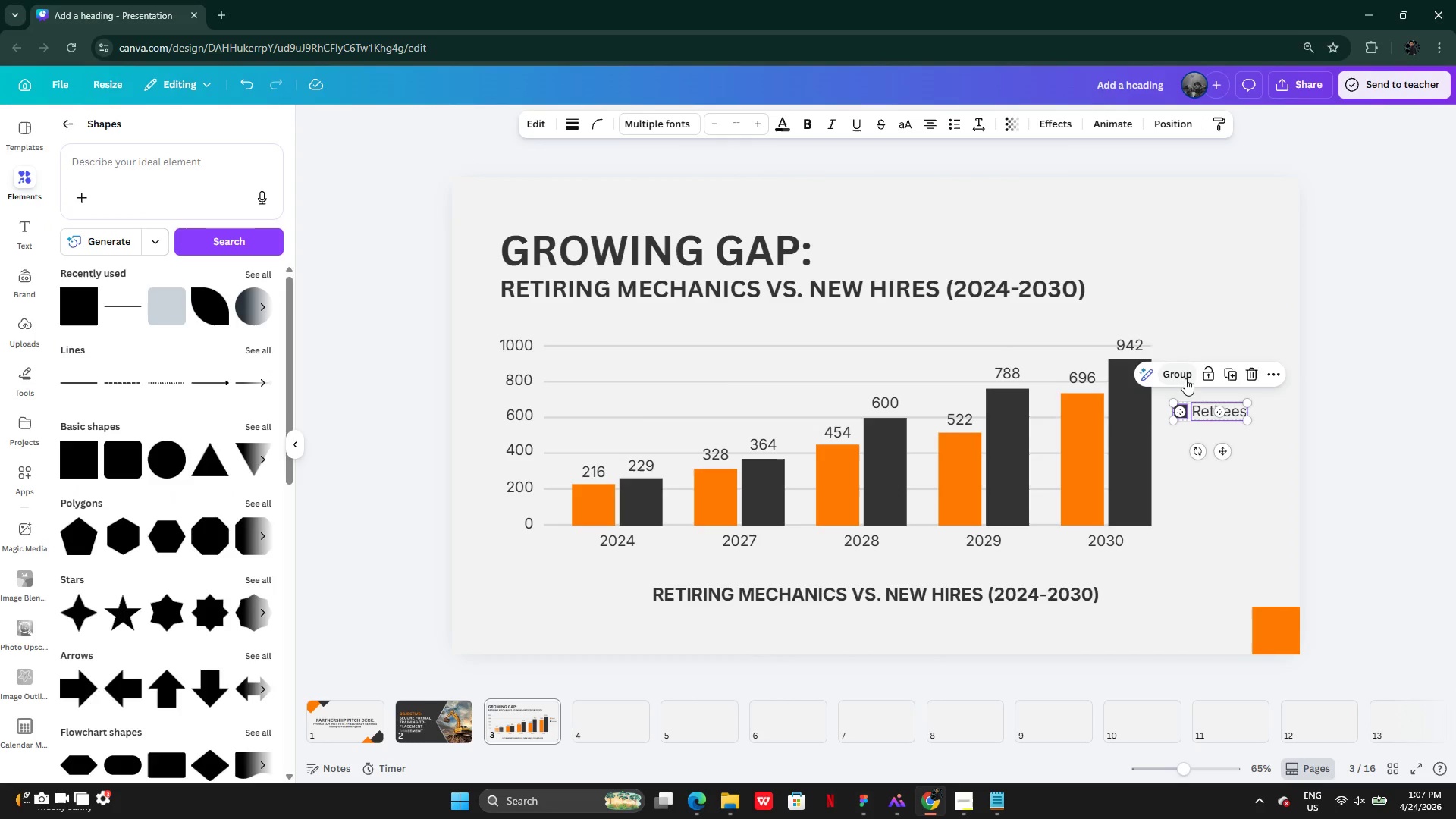 
left_click([1185, 378])
 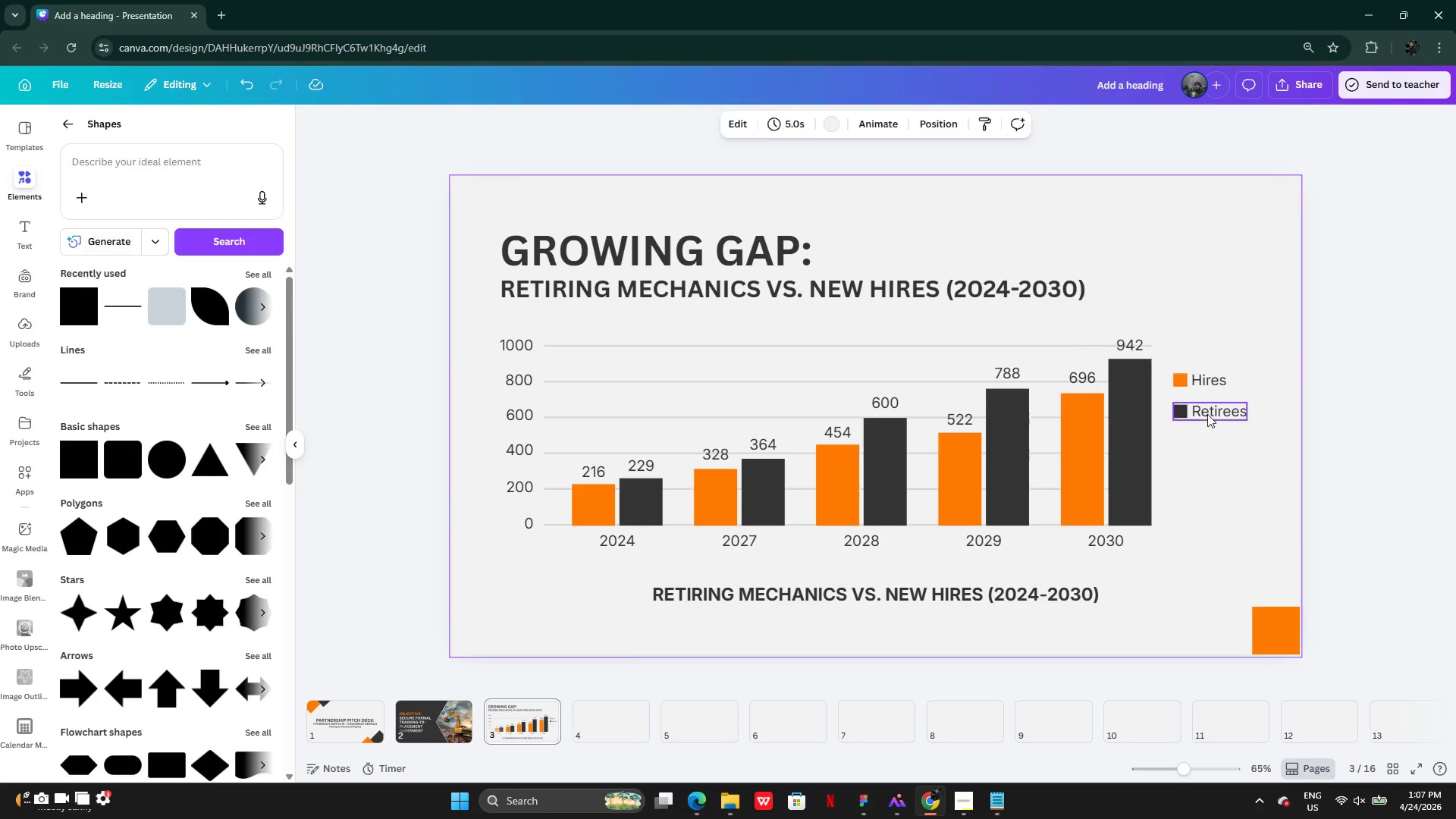 
hold_key(key=ShiftLeft, duration=2.48)
left_click([1202, 414])
 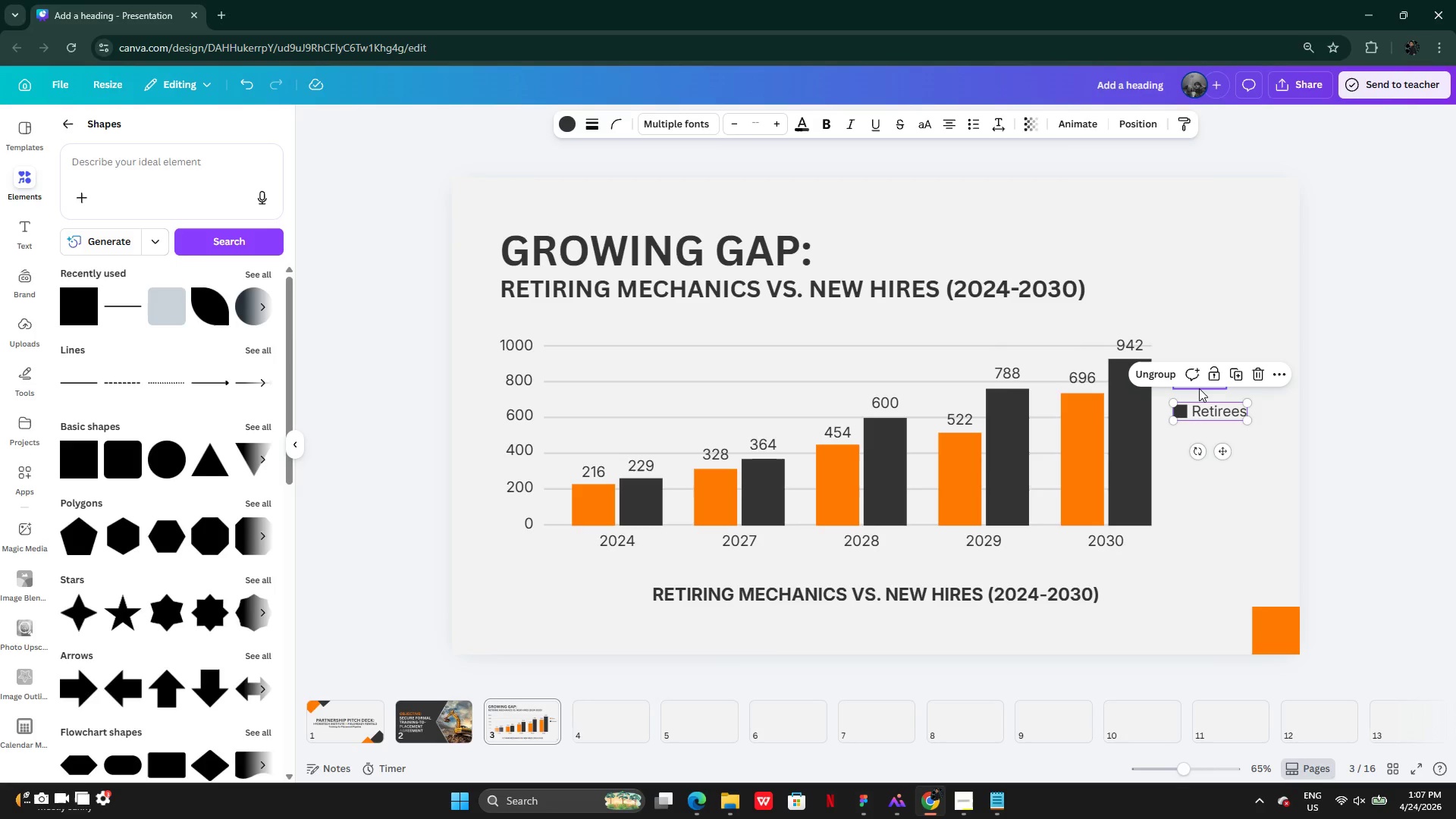 
left_click([1199, 388])
 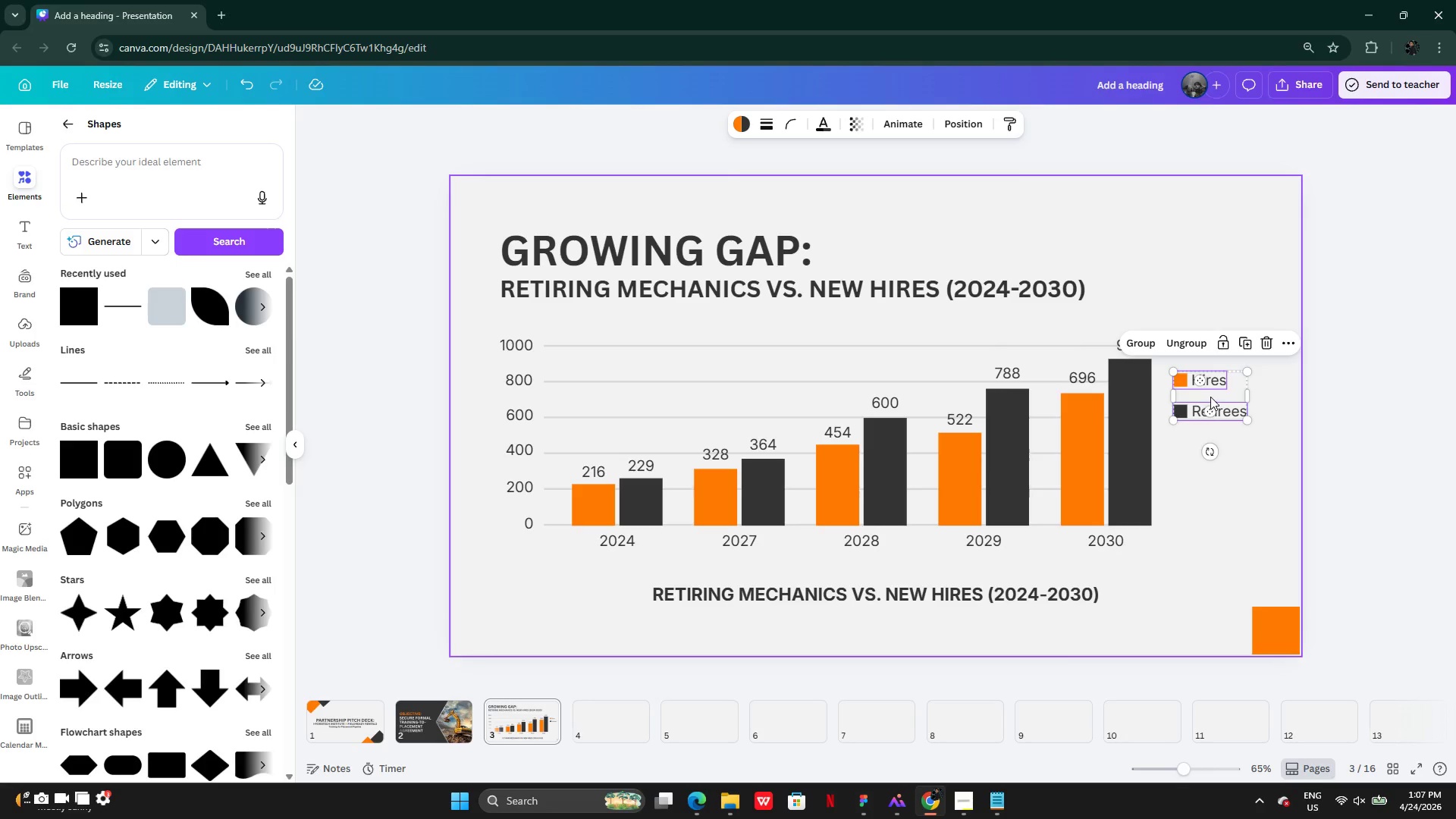 
left_click_drag(start_coordinate=[1210, 396], to_coordinate=[791, 316])
 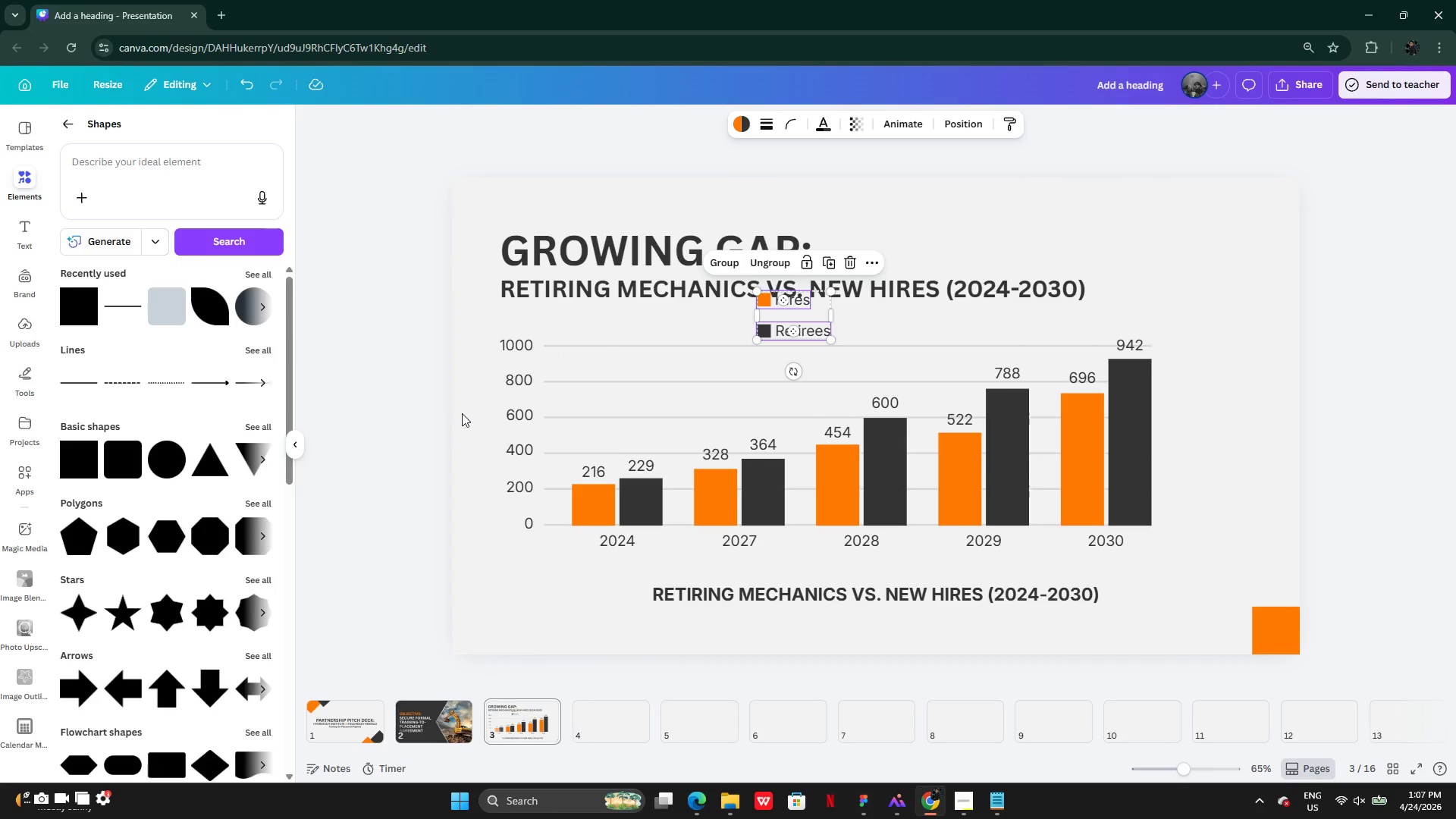 
left_click([476, 343])
 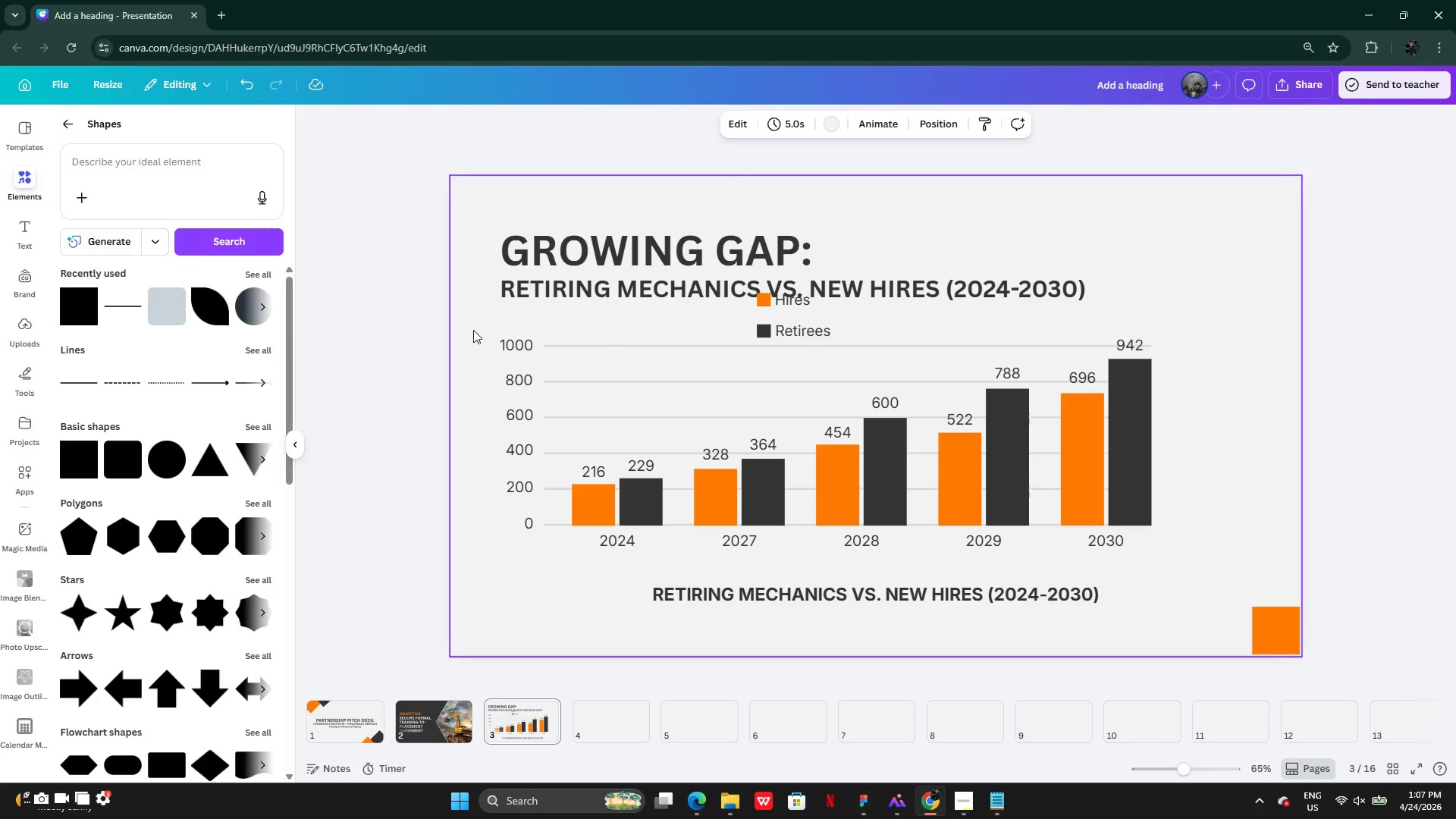 
left_click_drag(start_coordinate=[472, 330], to_coordinate=[1112, 548])
 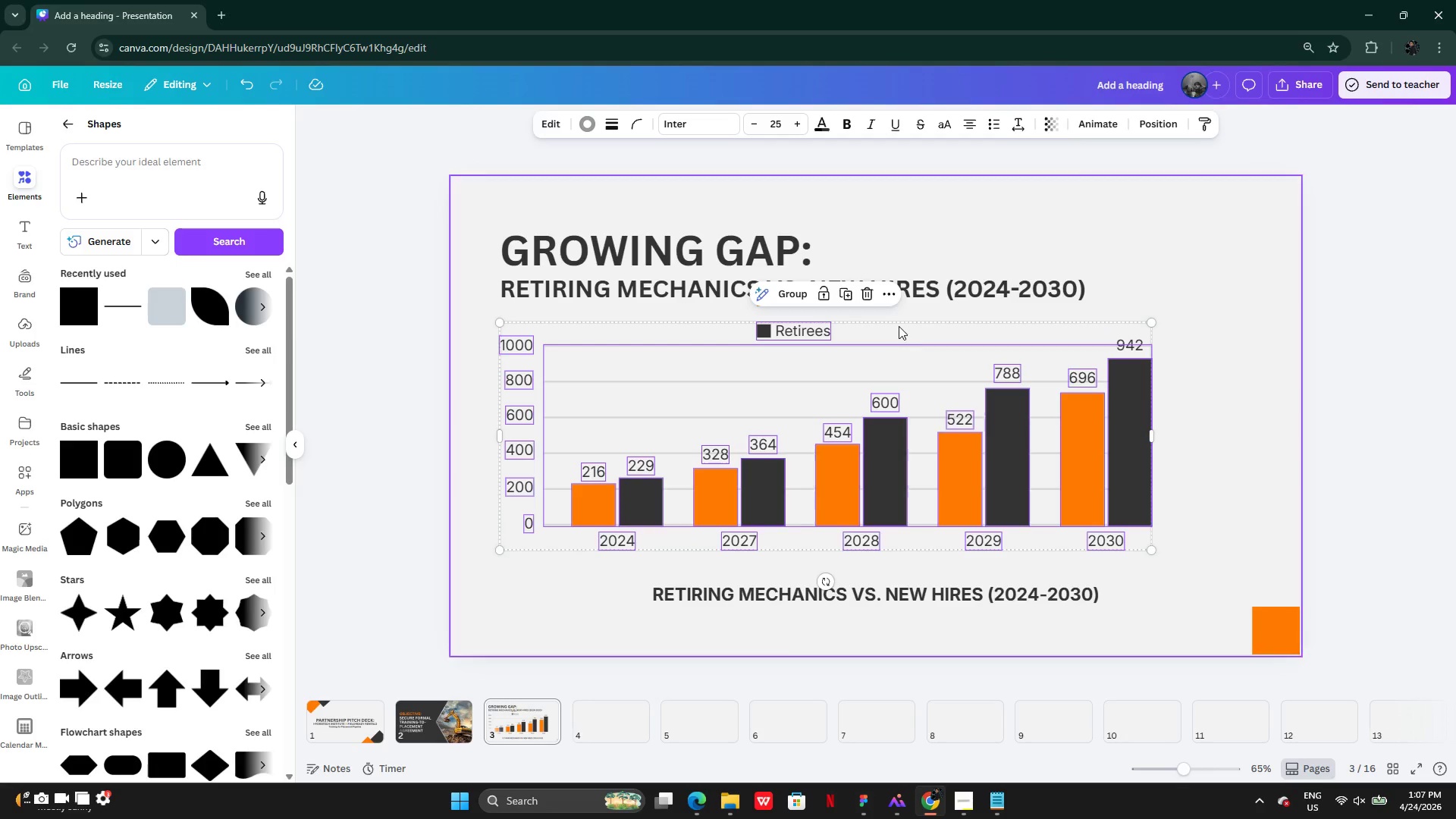 
left_click([899, 324])
 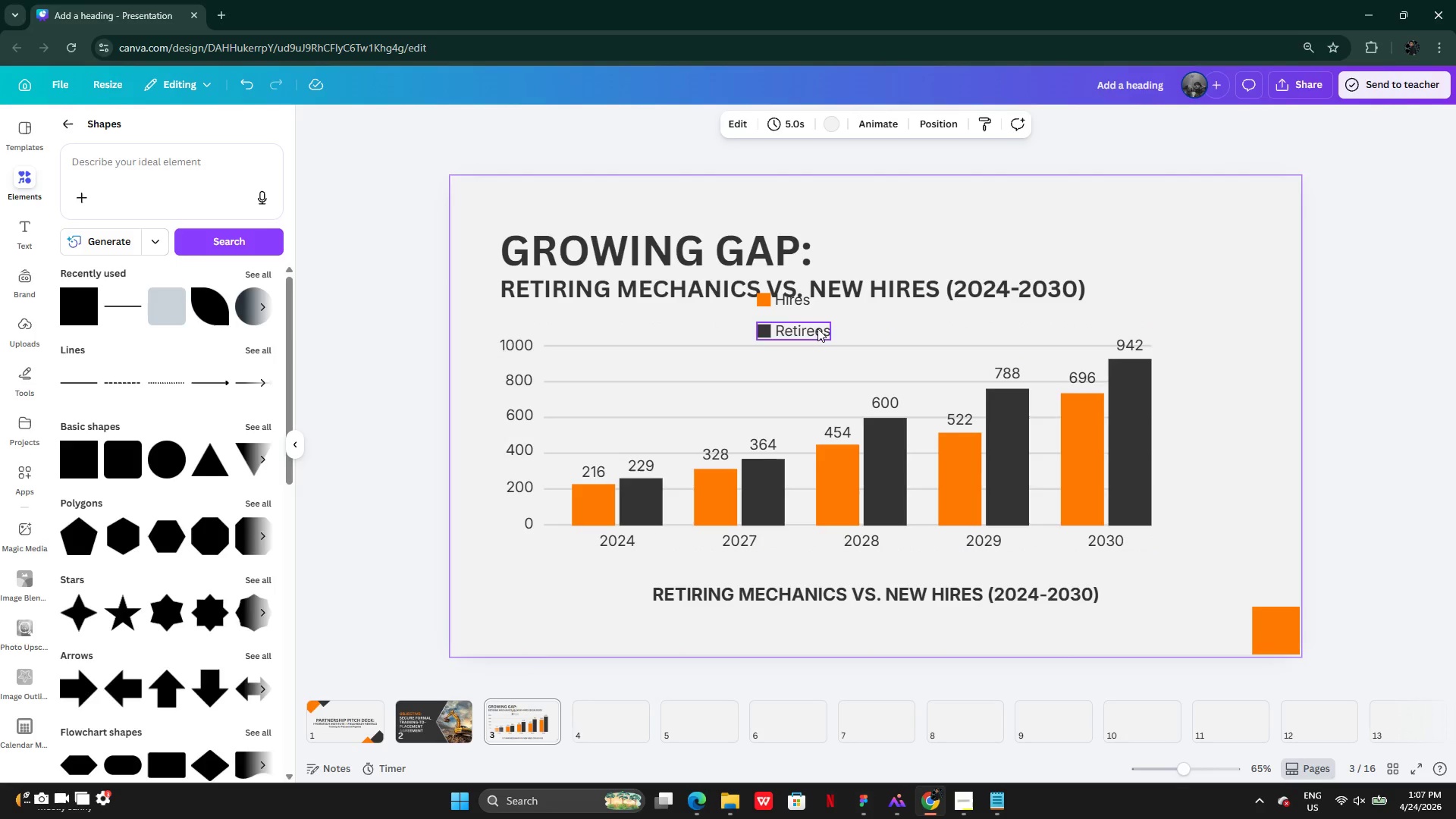 
left_click([816, 329])
 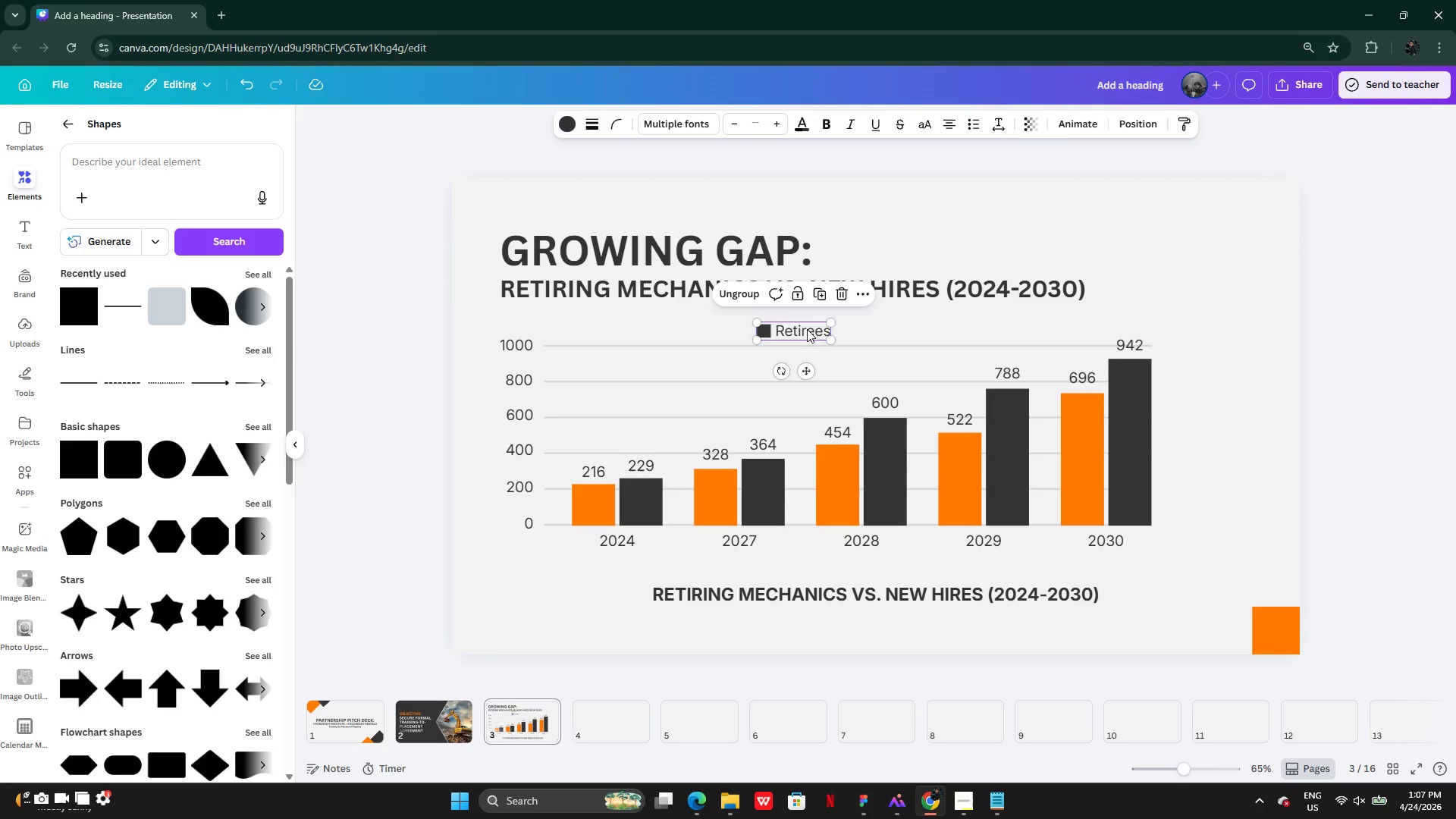 
left_click_drag(start_coordinate=[807, 329], to_coordinate=[893, 312])
 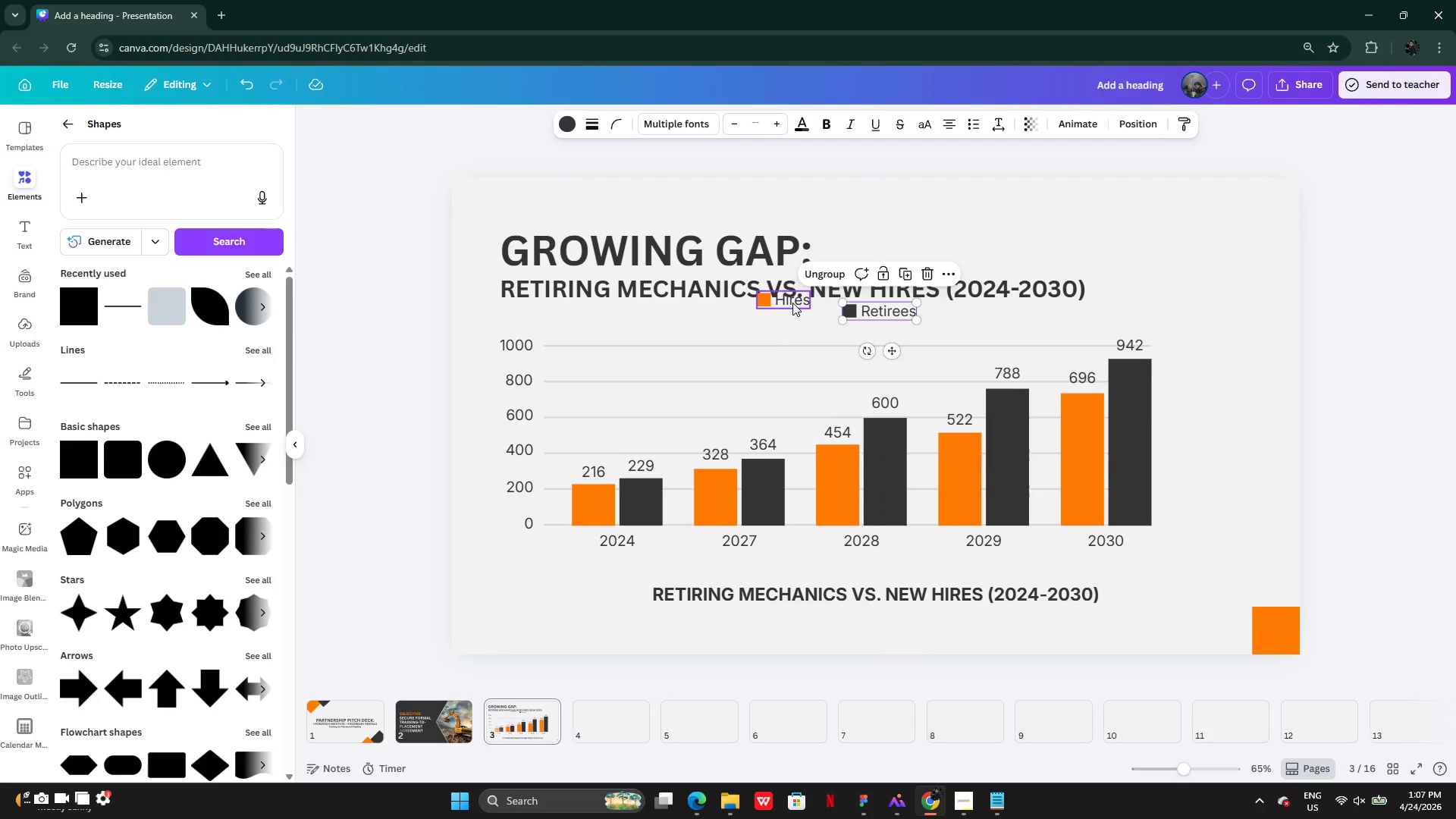 
left_click([792, 303])
 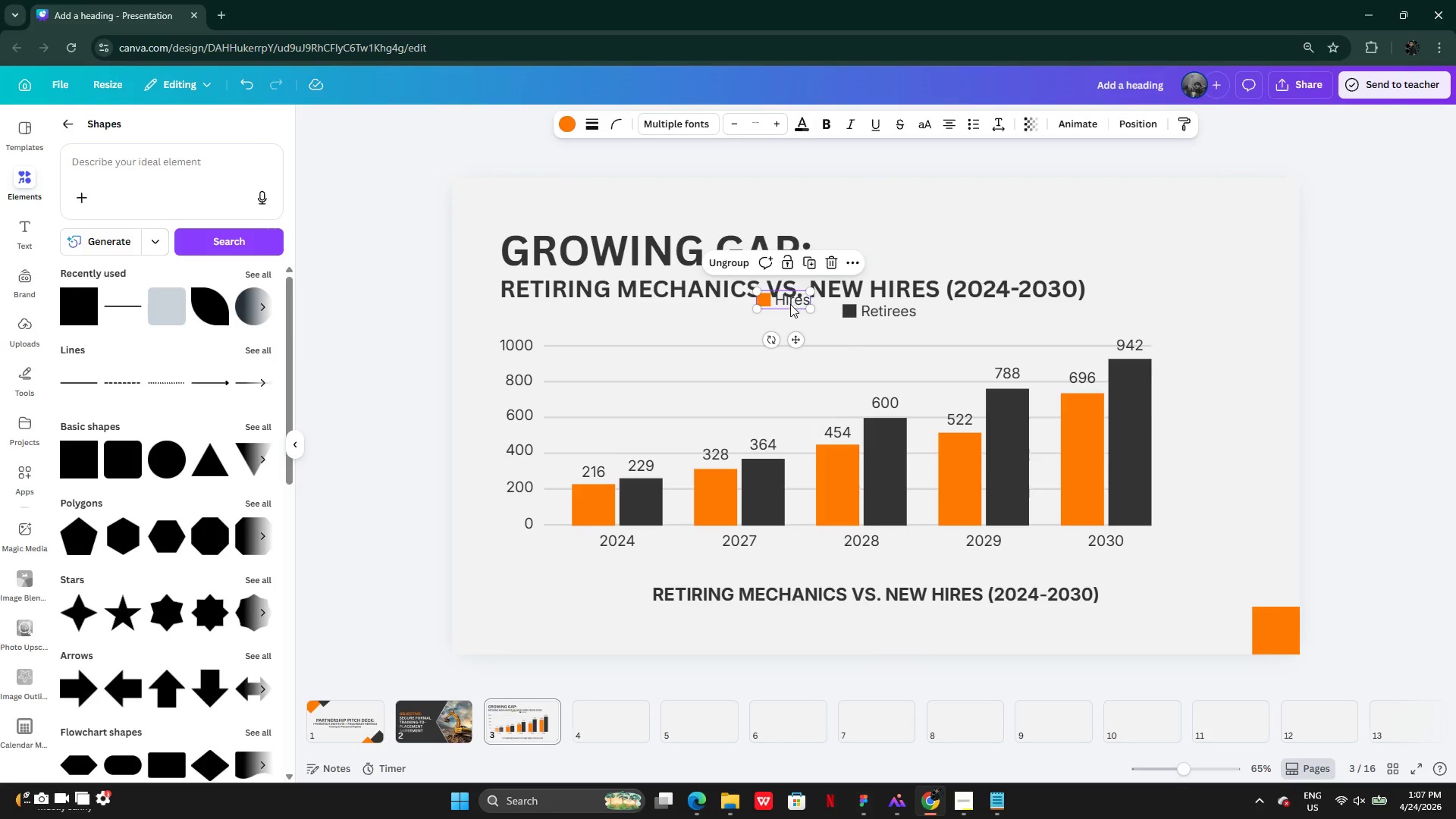 
left_click_drag(start_coordinate=[791, 301], to_coordinate=[789, 313])
 